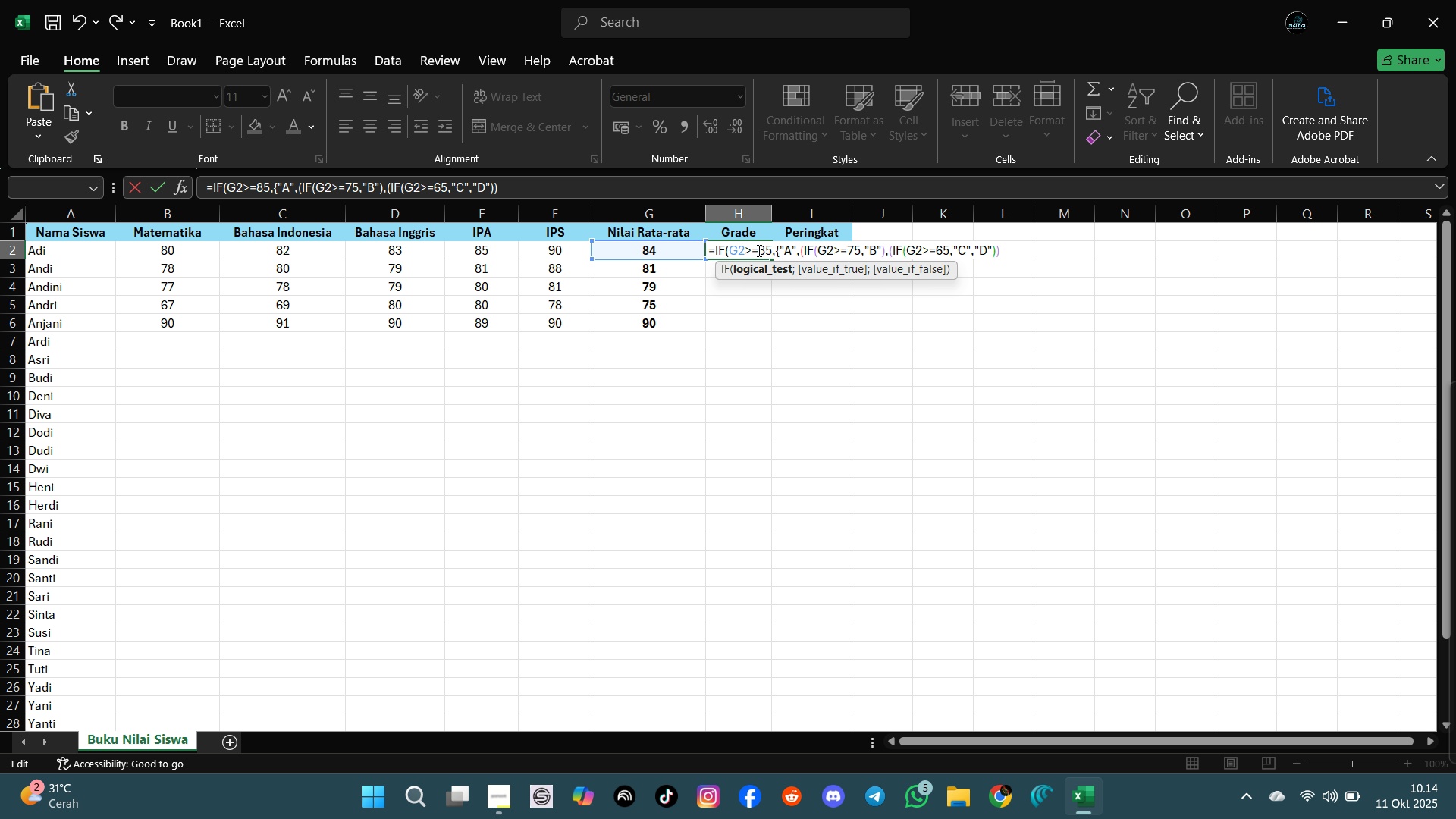 
key(Backspace)
 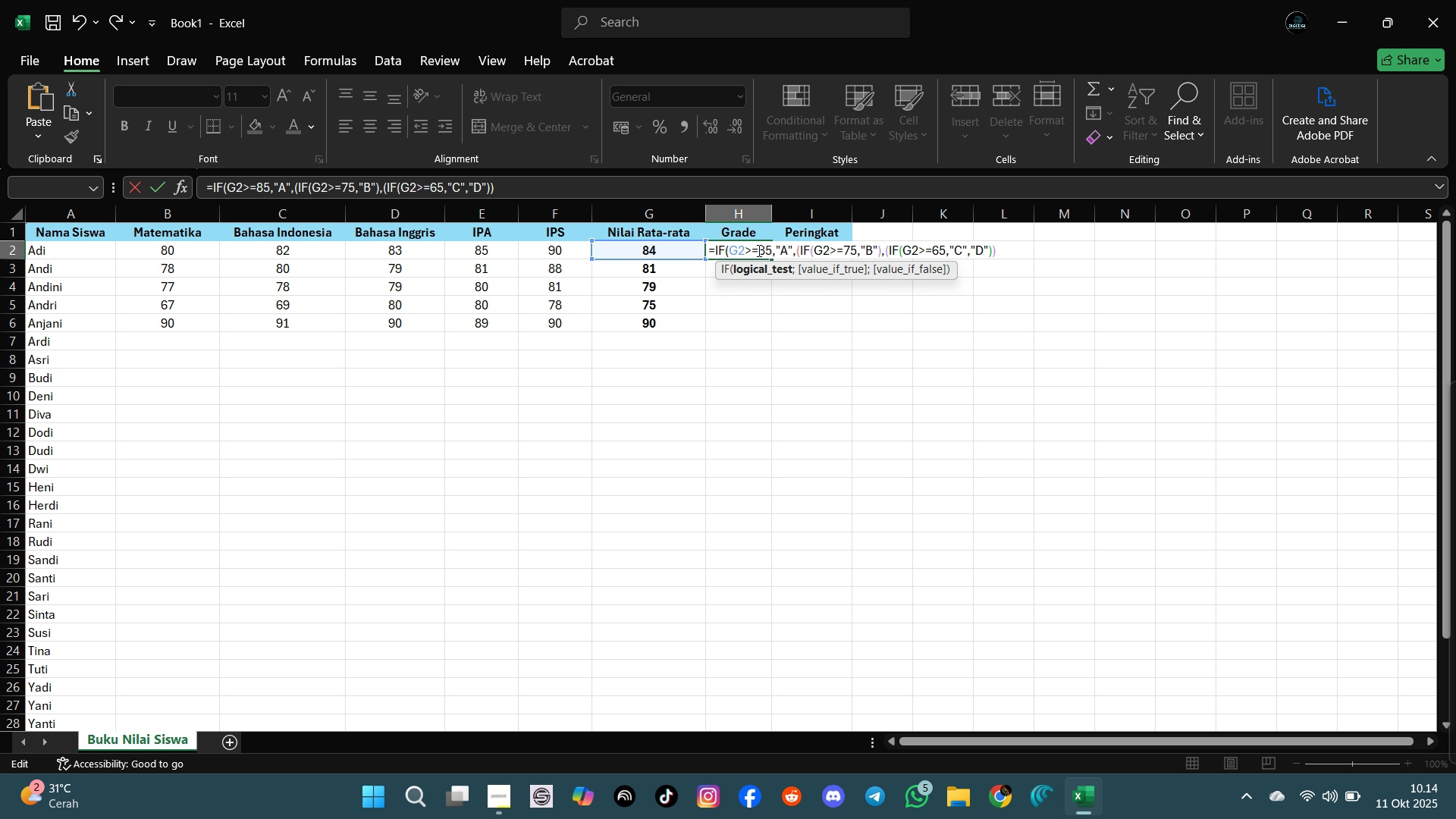 
key(BracketLeft)
 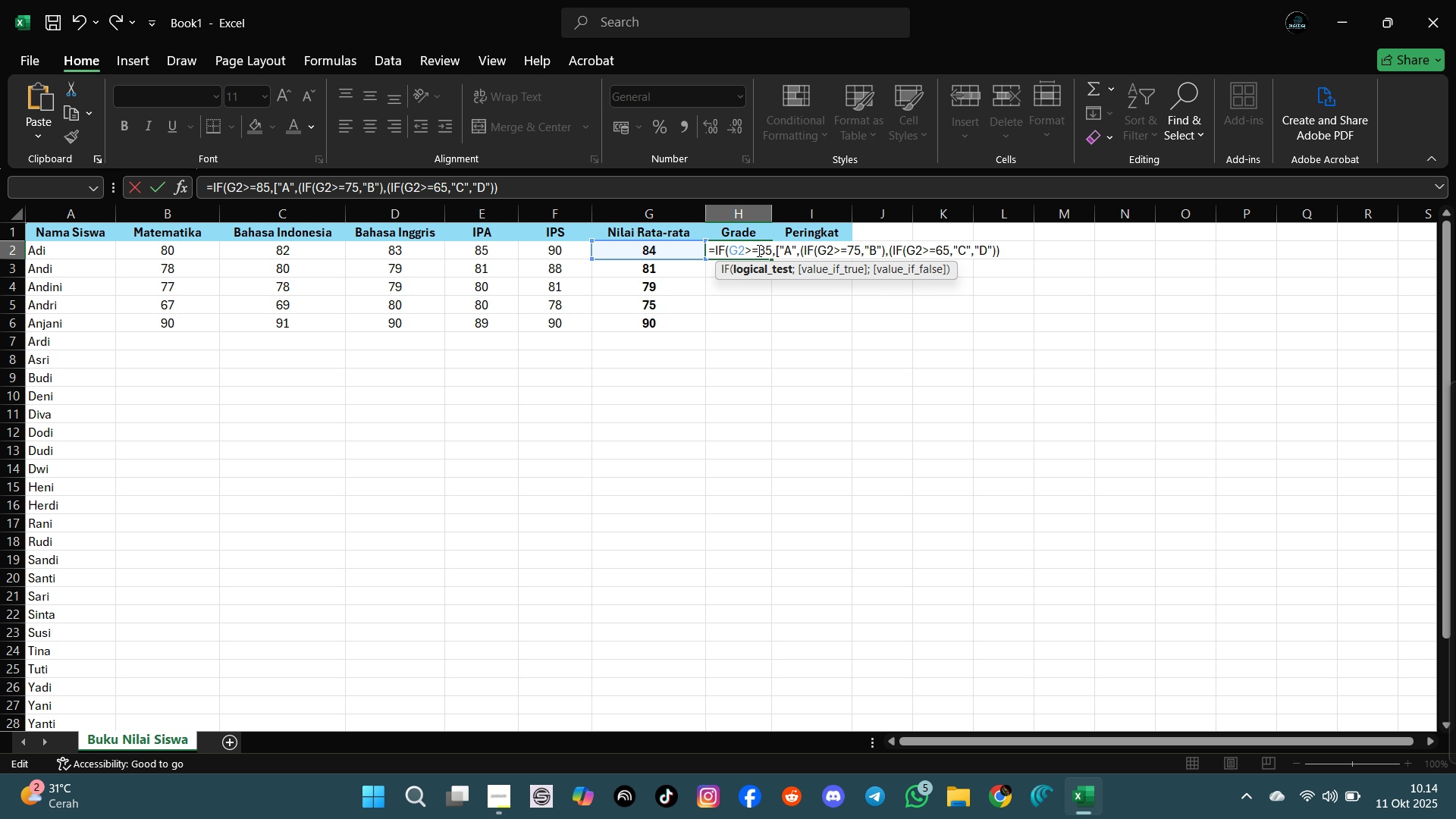 
key(ArrowRight)
 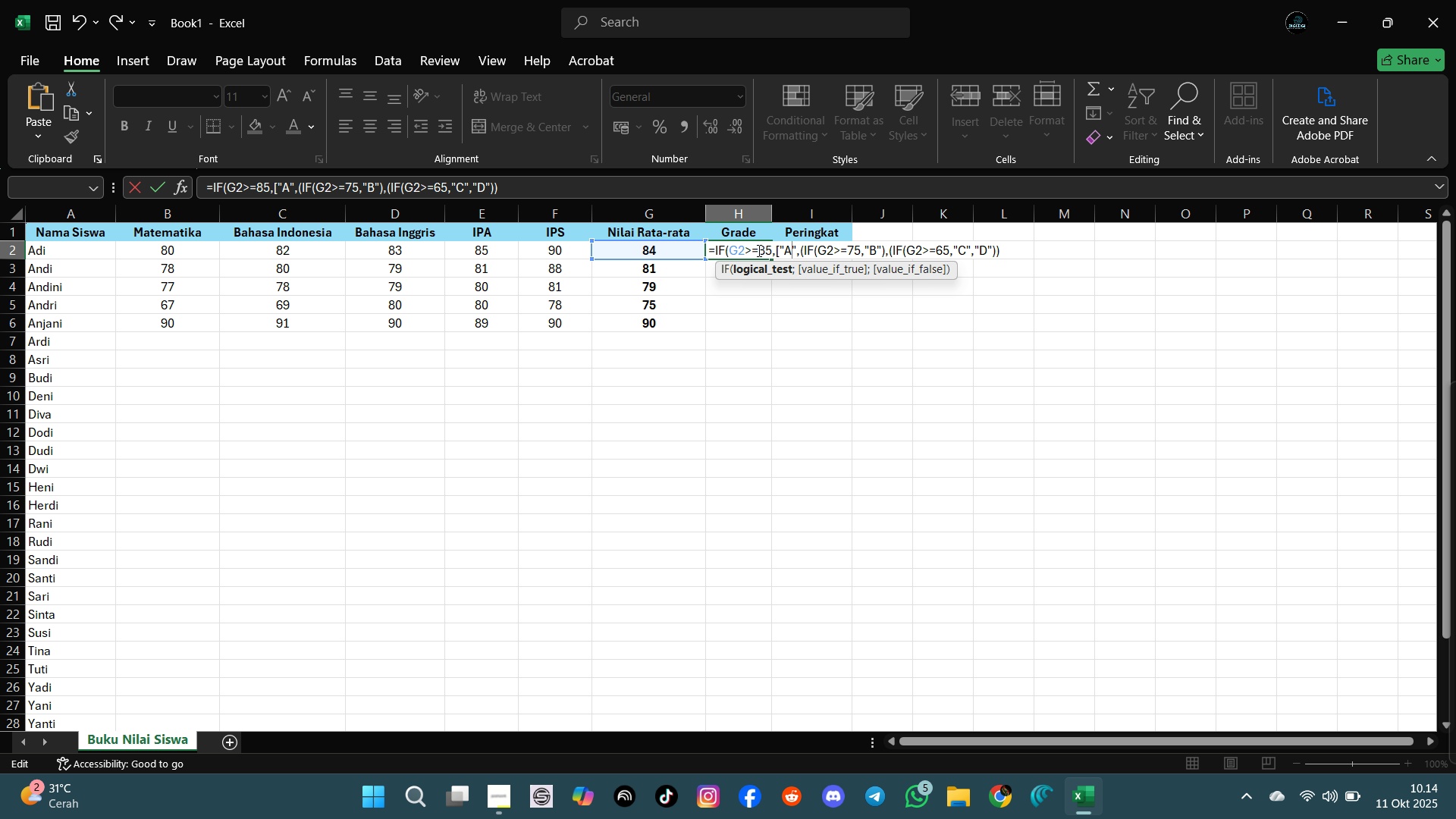 
key(ArrowRight)
 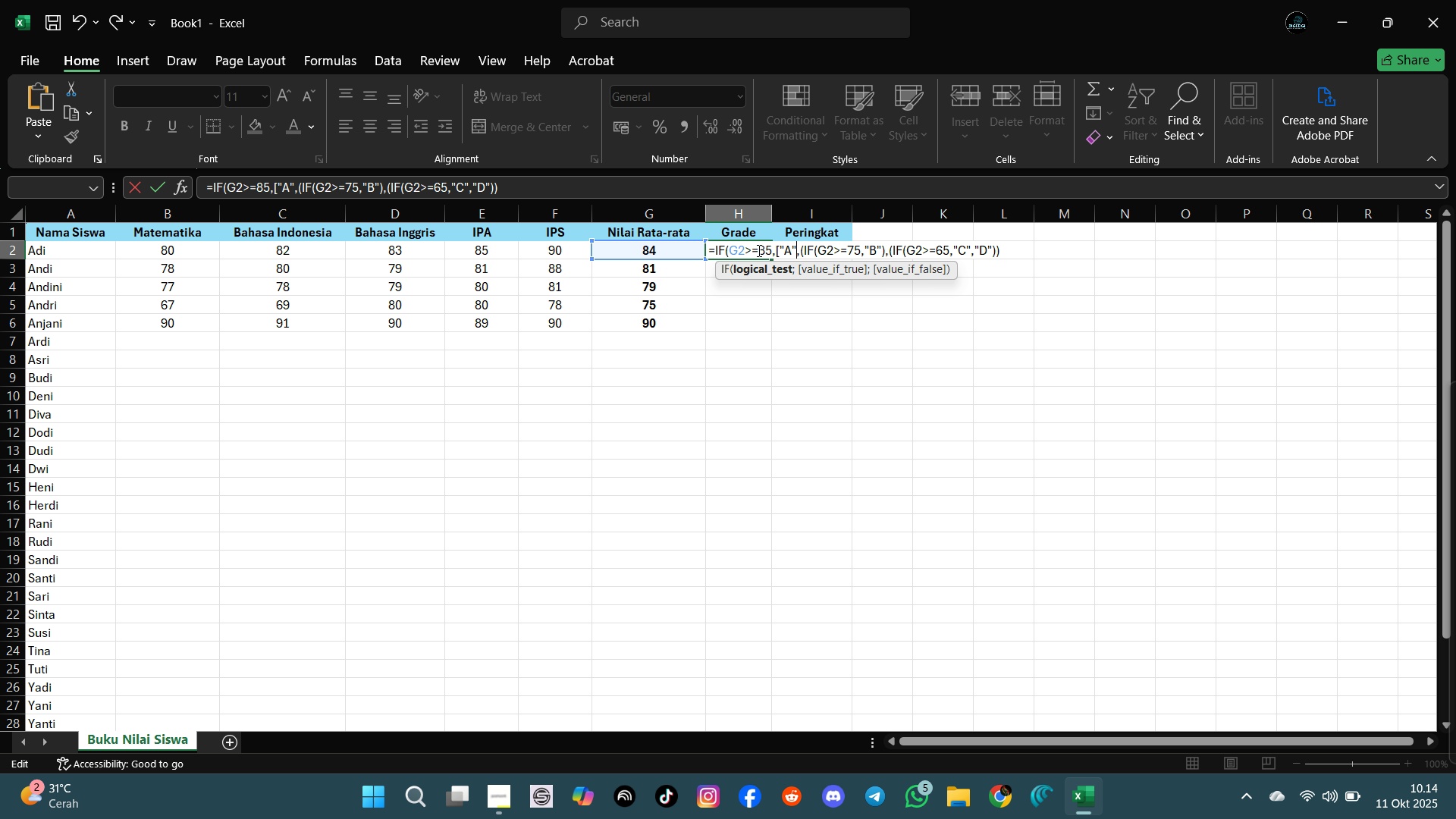 
key(ArrowRight)
 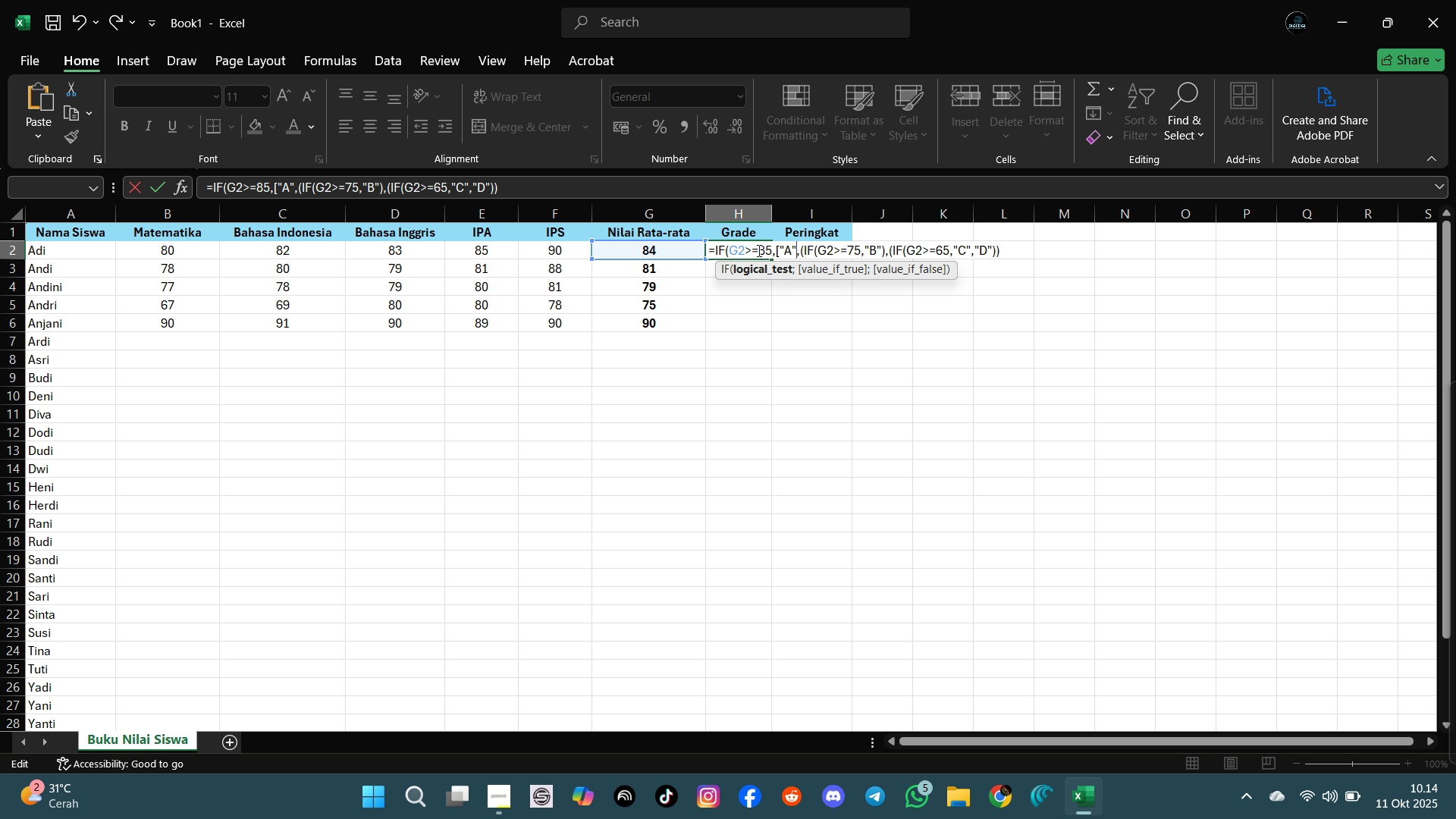 
key(BracketRight)
 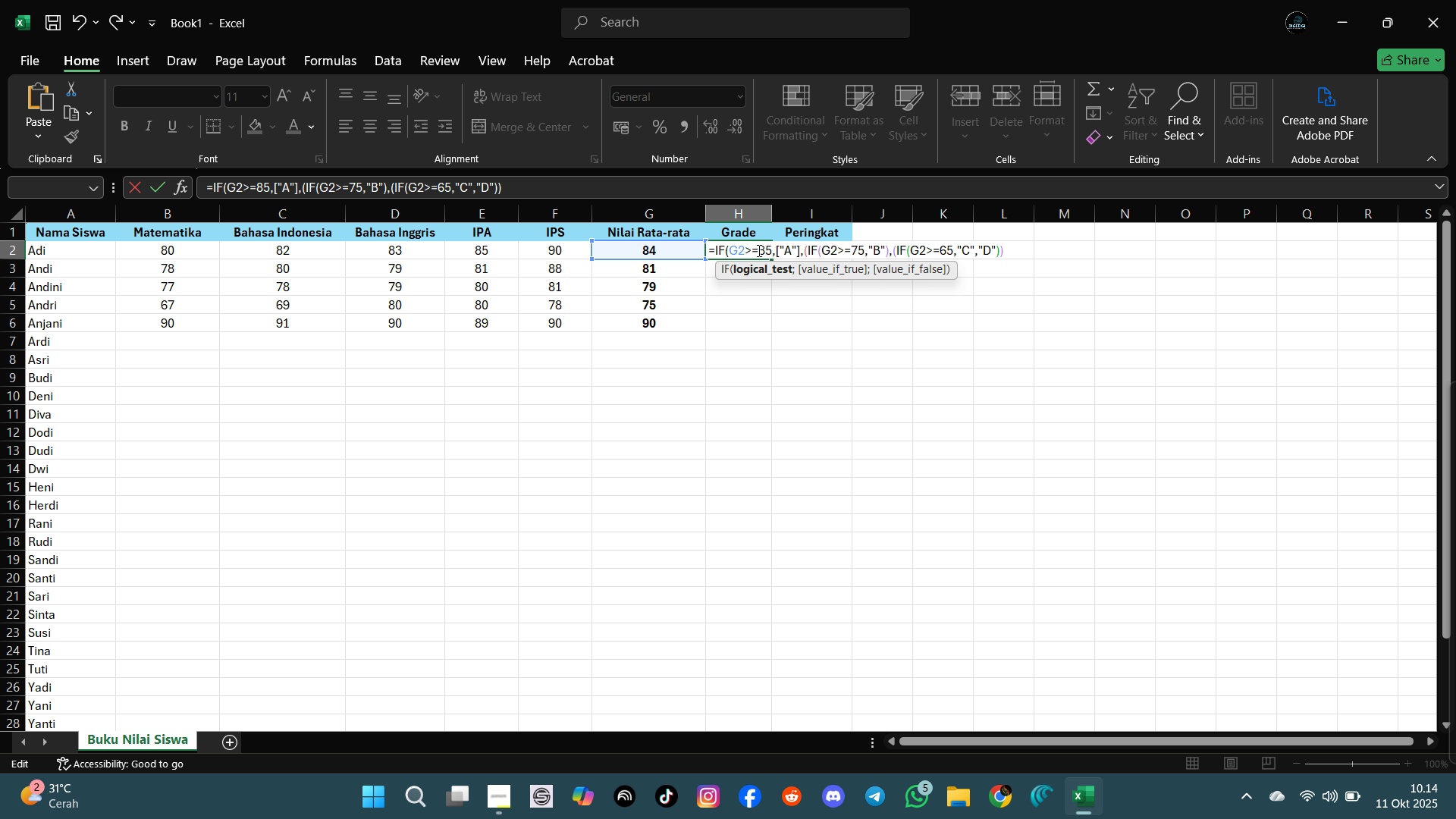 
key(ArrowRight)
 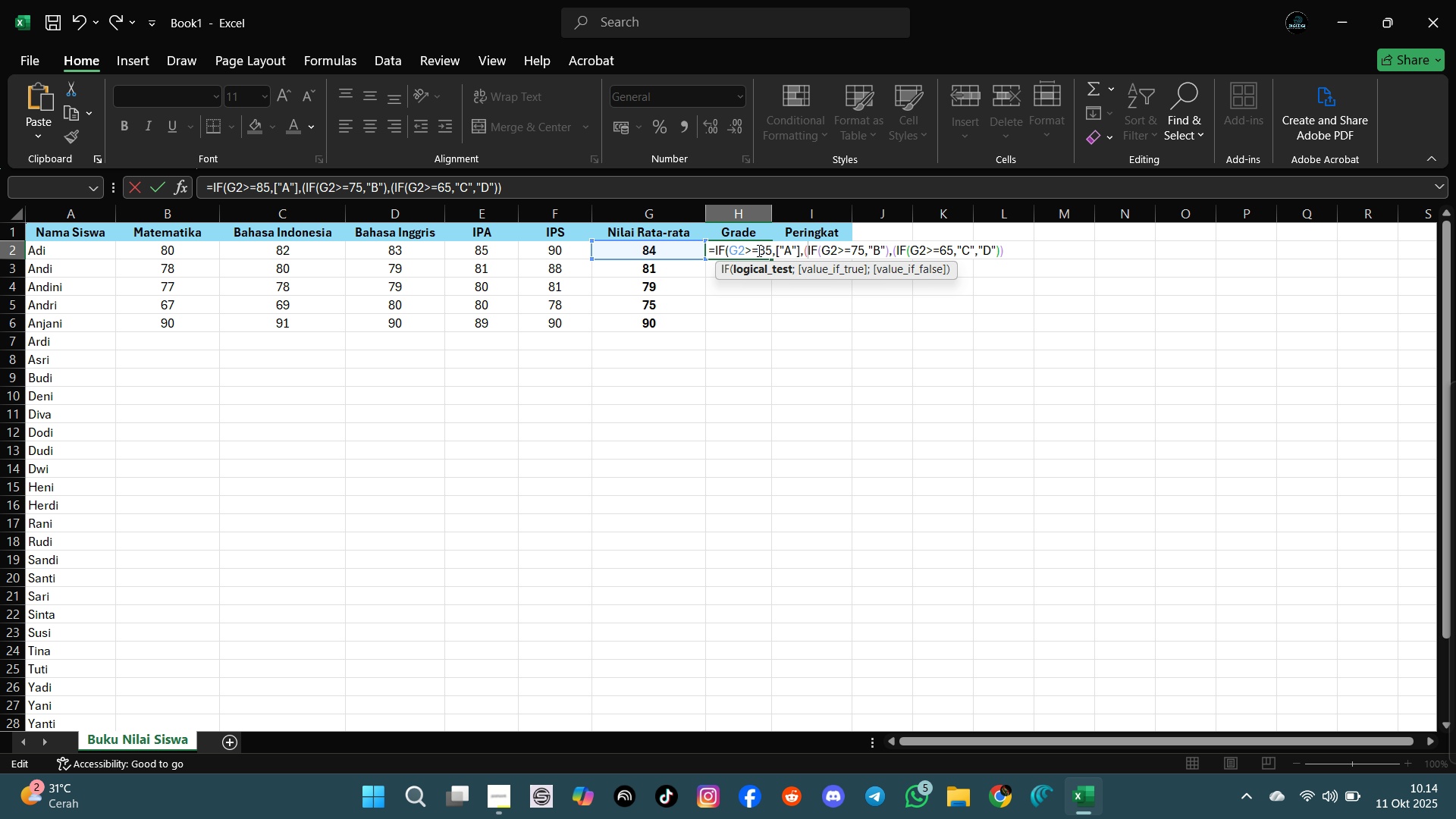 
key(ArrowRight)
 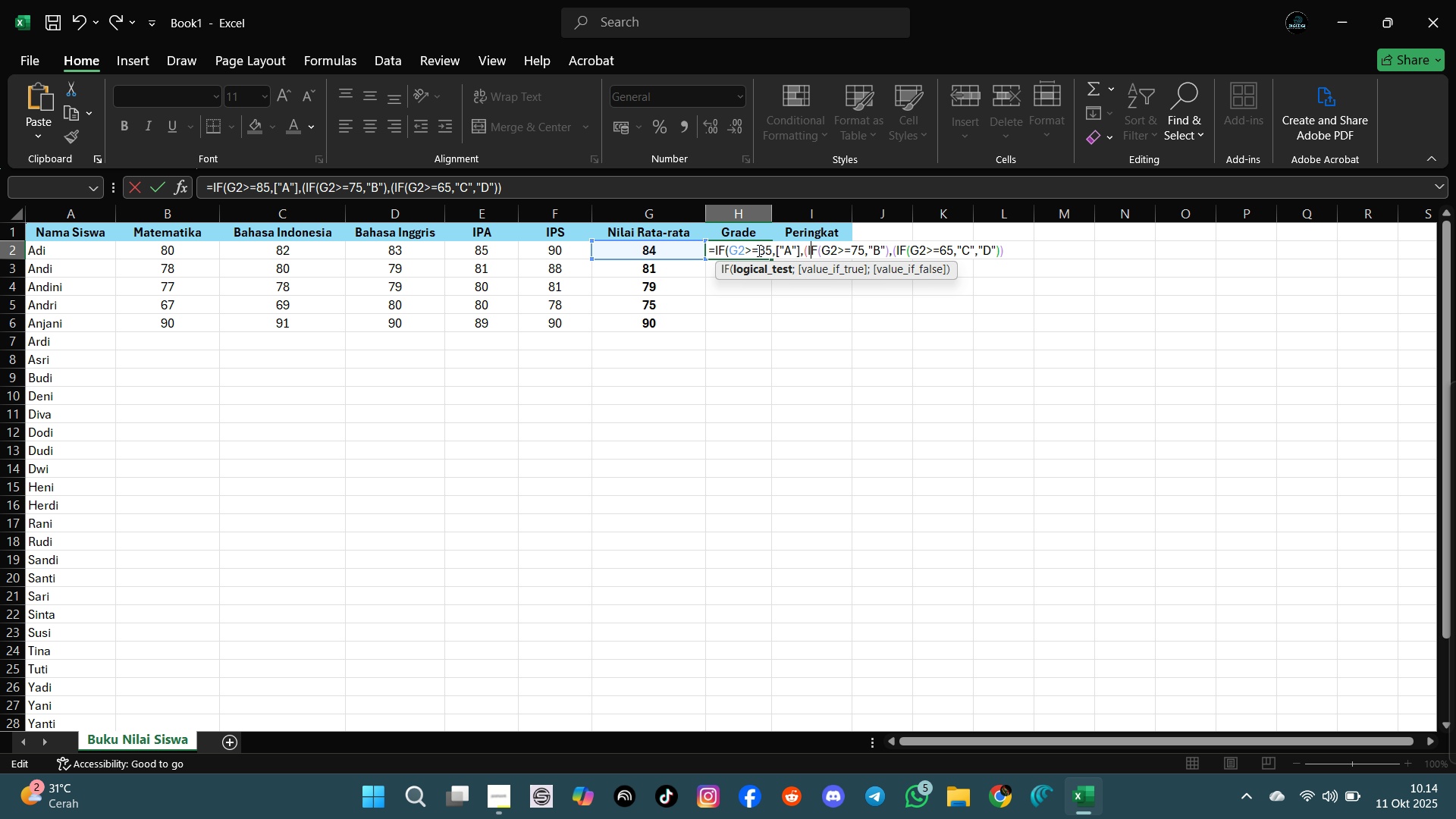 
key(ArrowRight)
 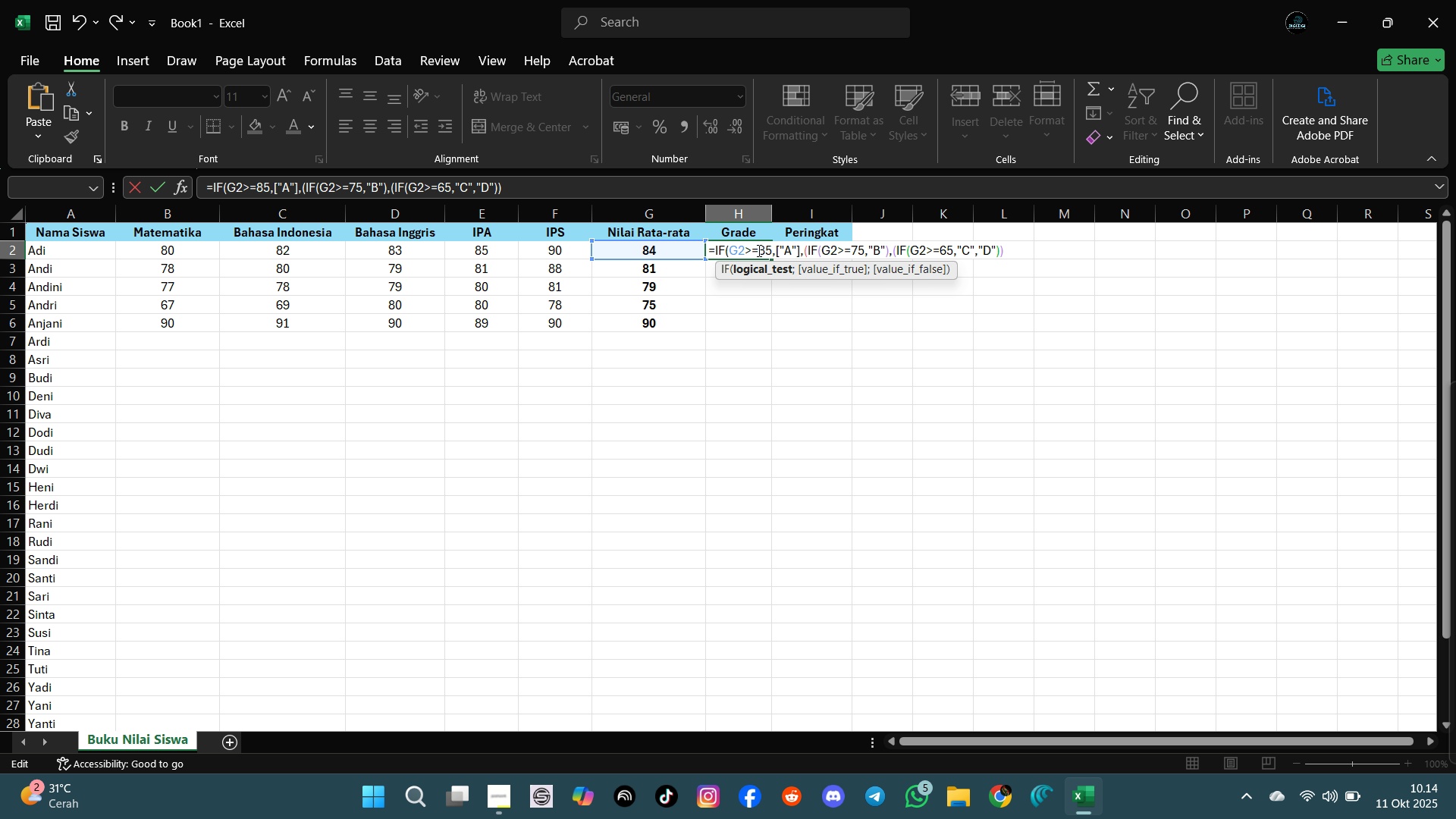 
key(ArrowRight)
 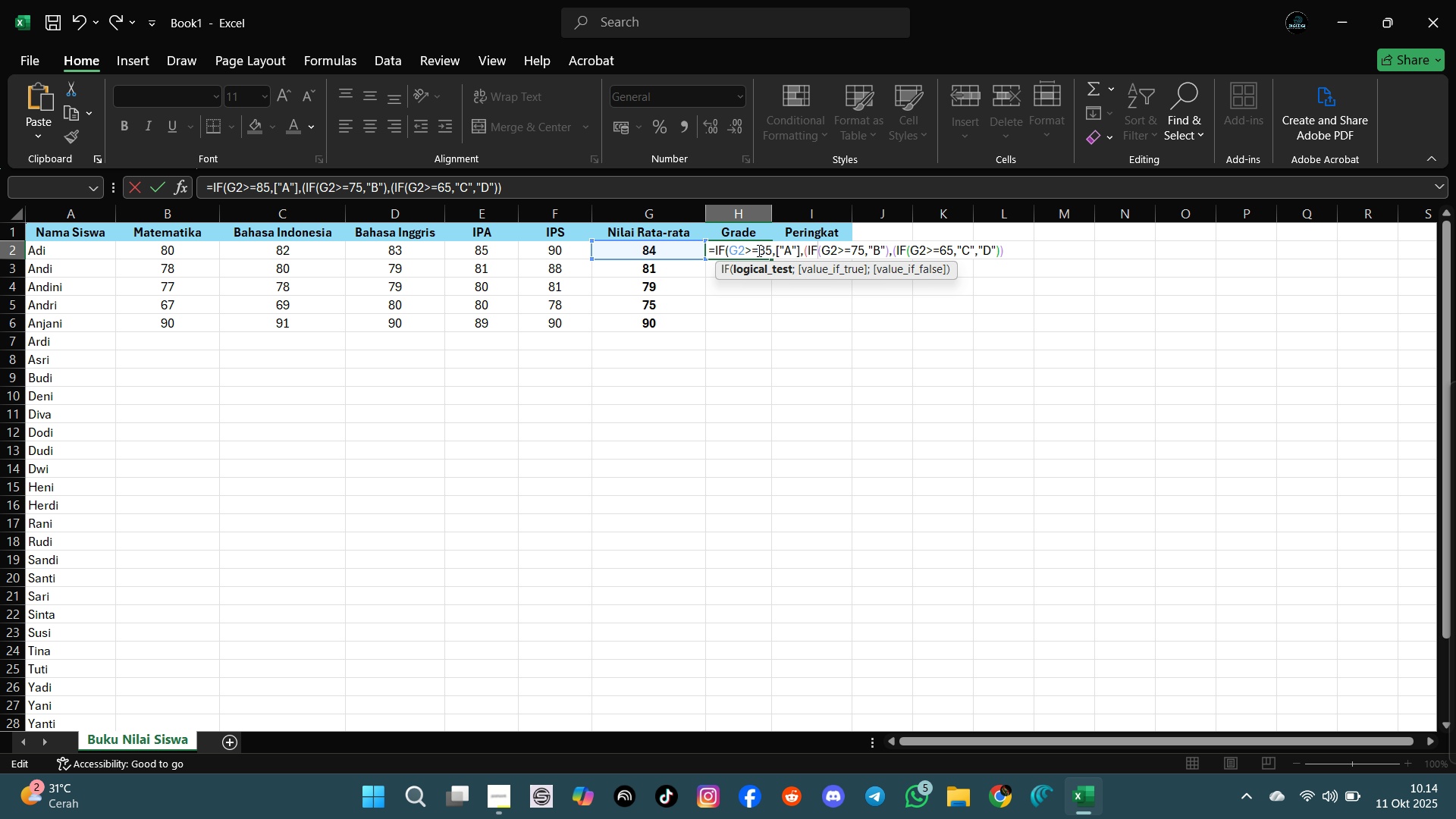 
key(ArrowLeft)
 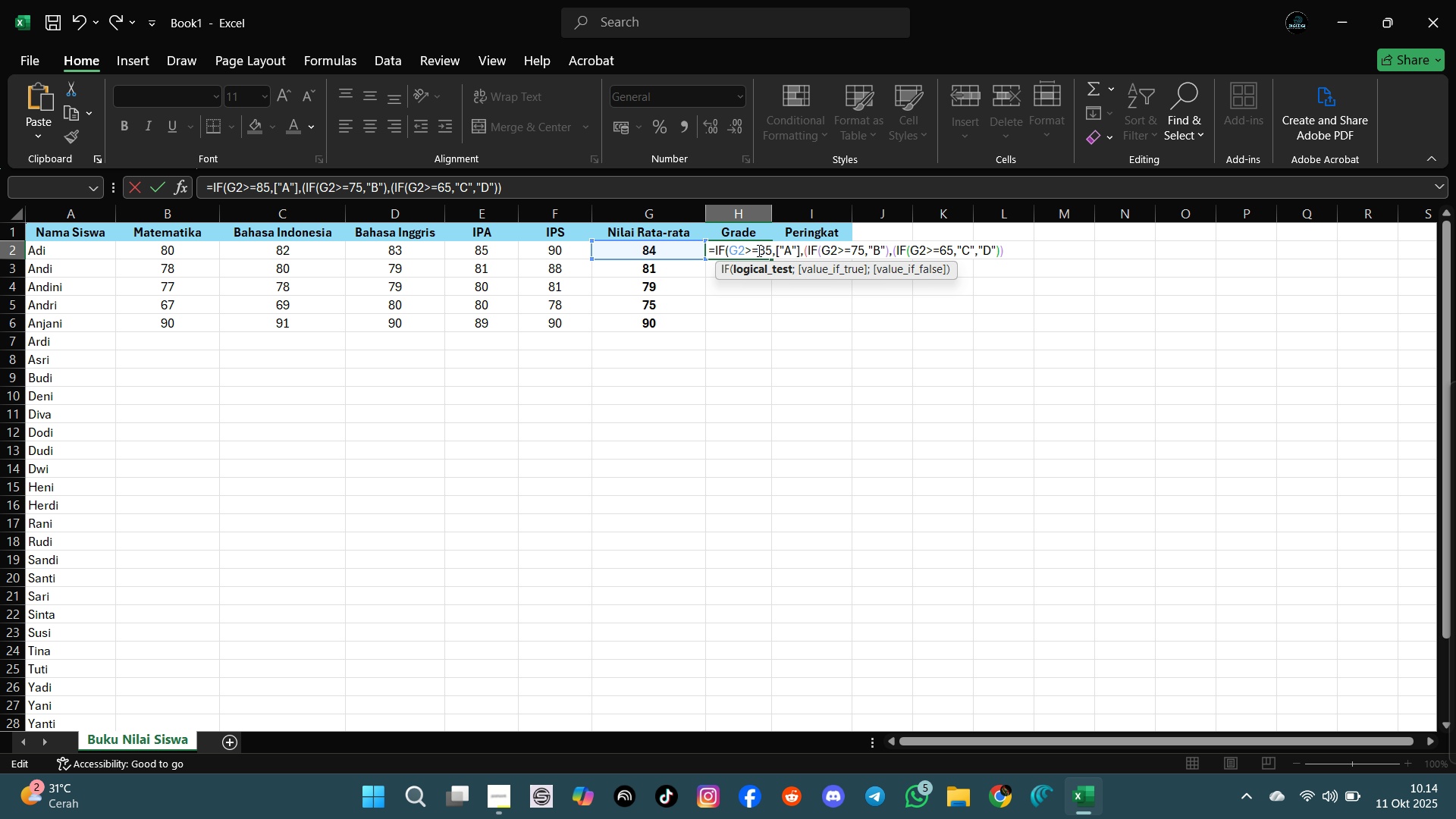 
key(ArrowLeft)
 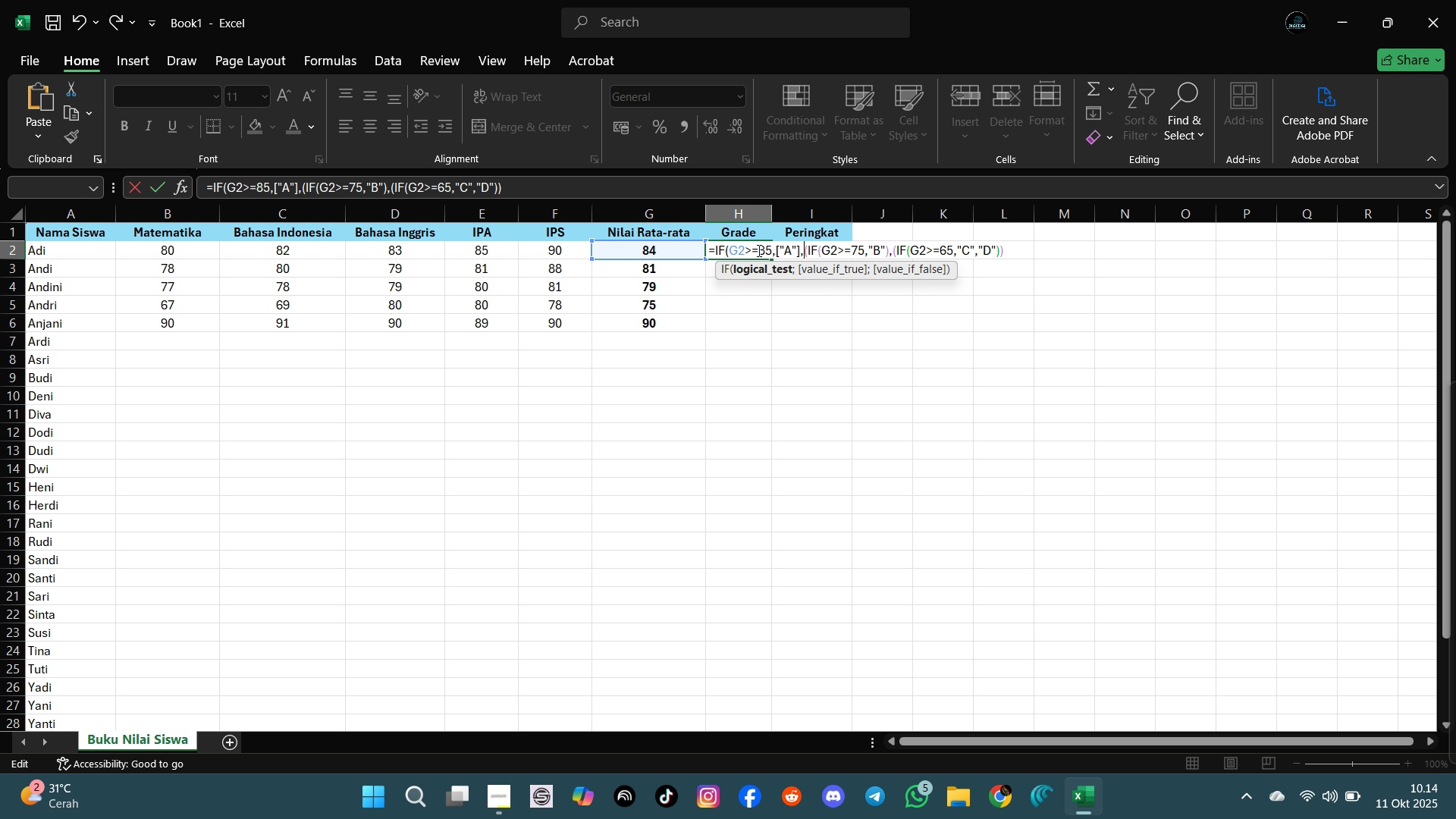 
key(ArrowLeft)
 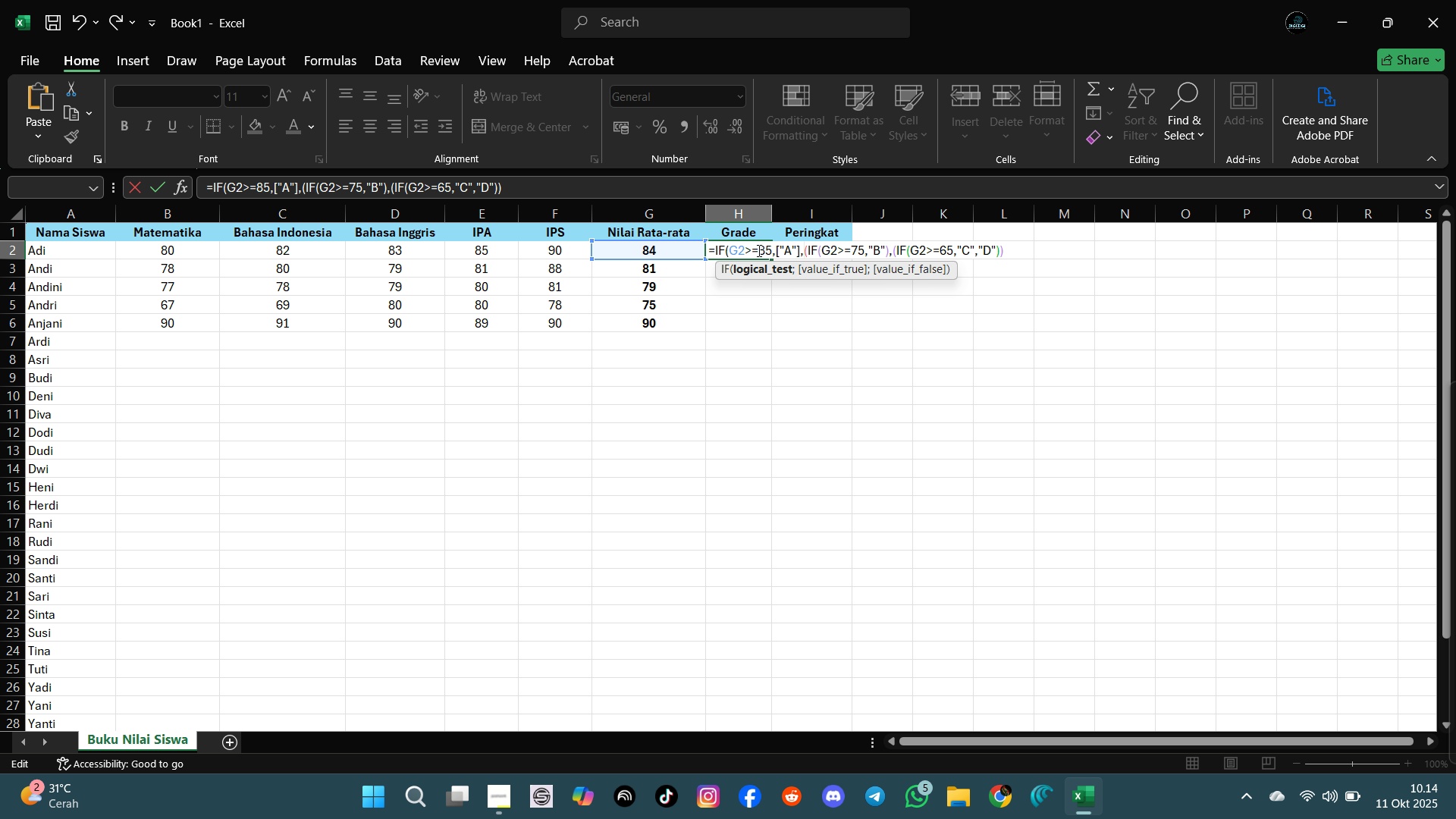 
key(Backspace)
 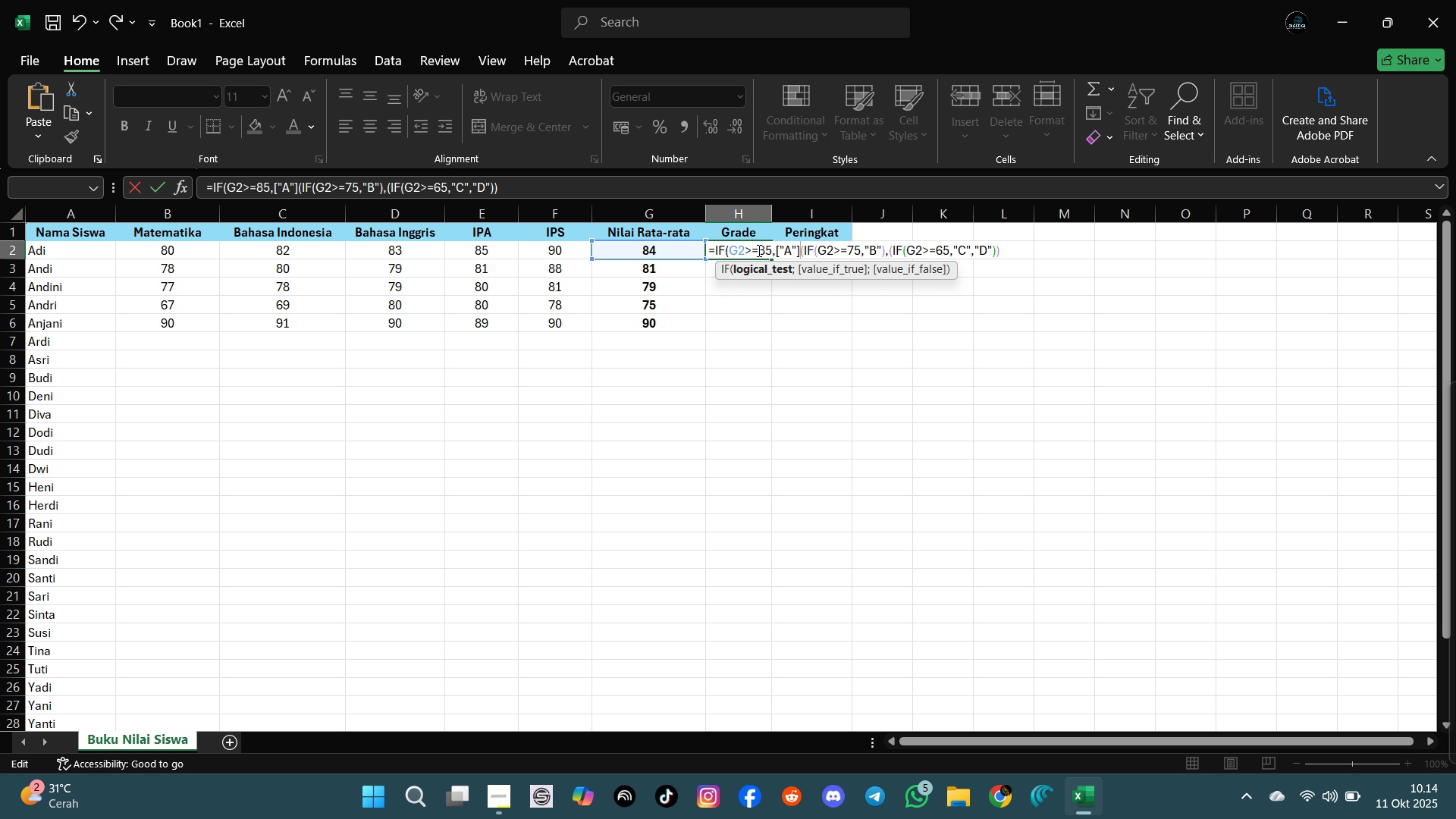 
key(Semicolon)
 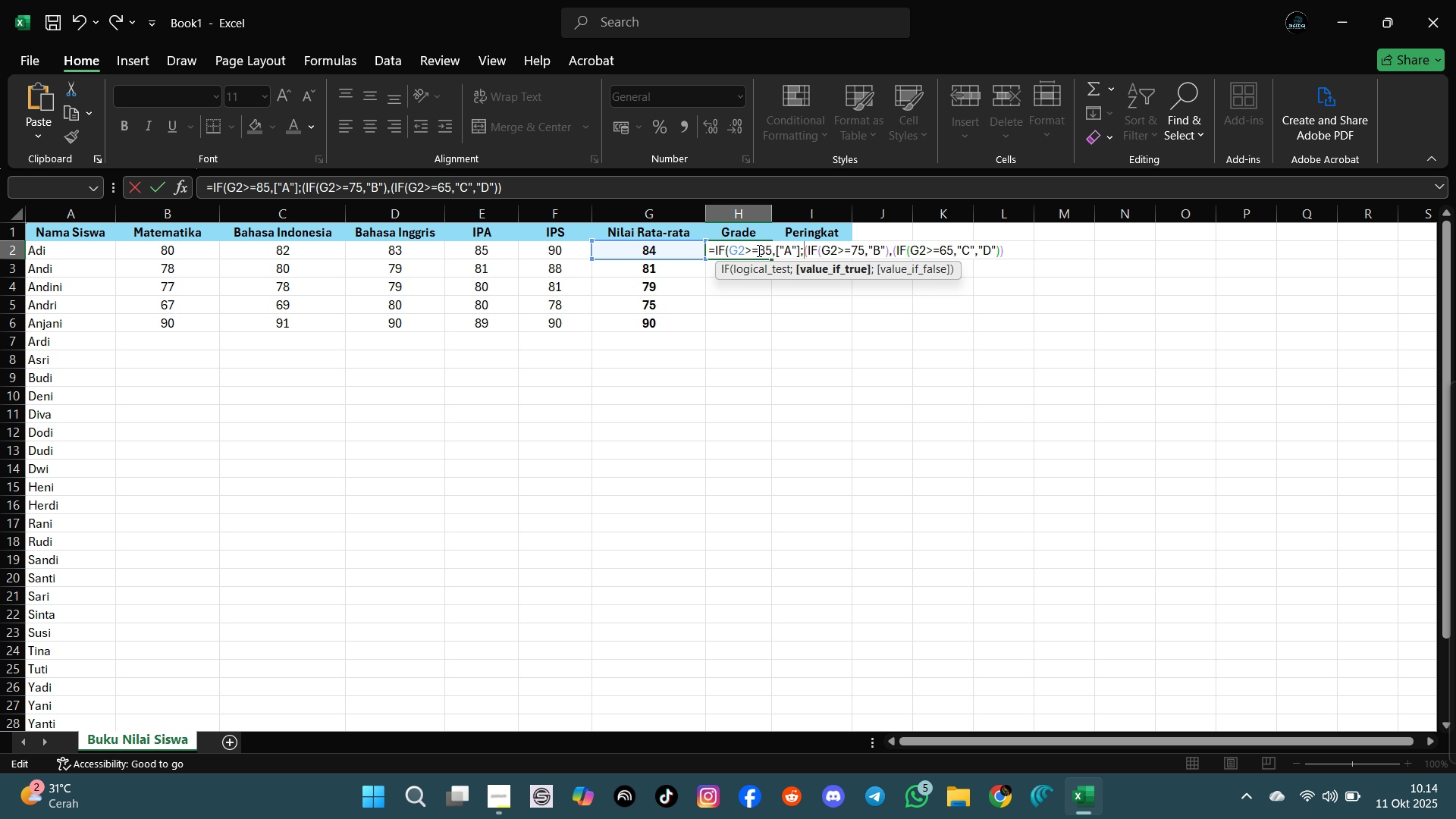 
key(ArrowRight)
 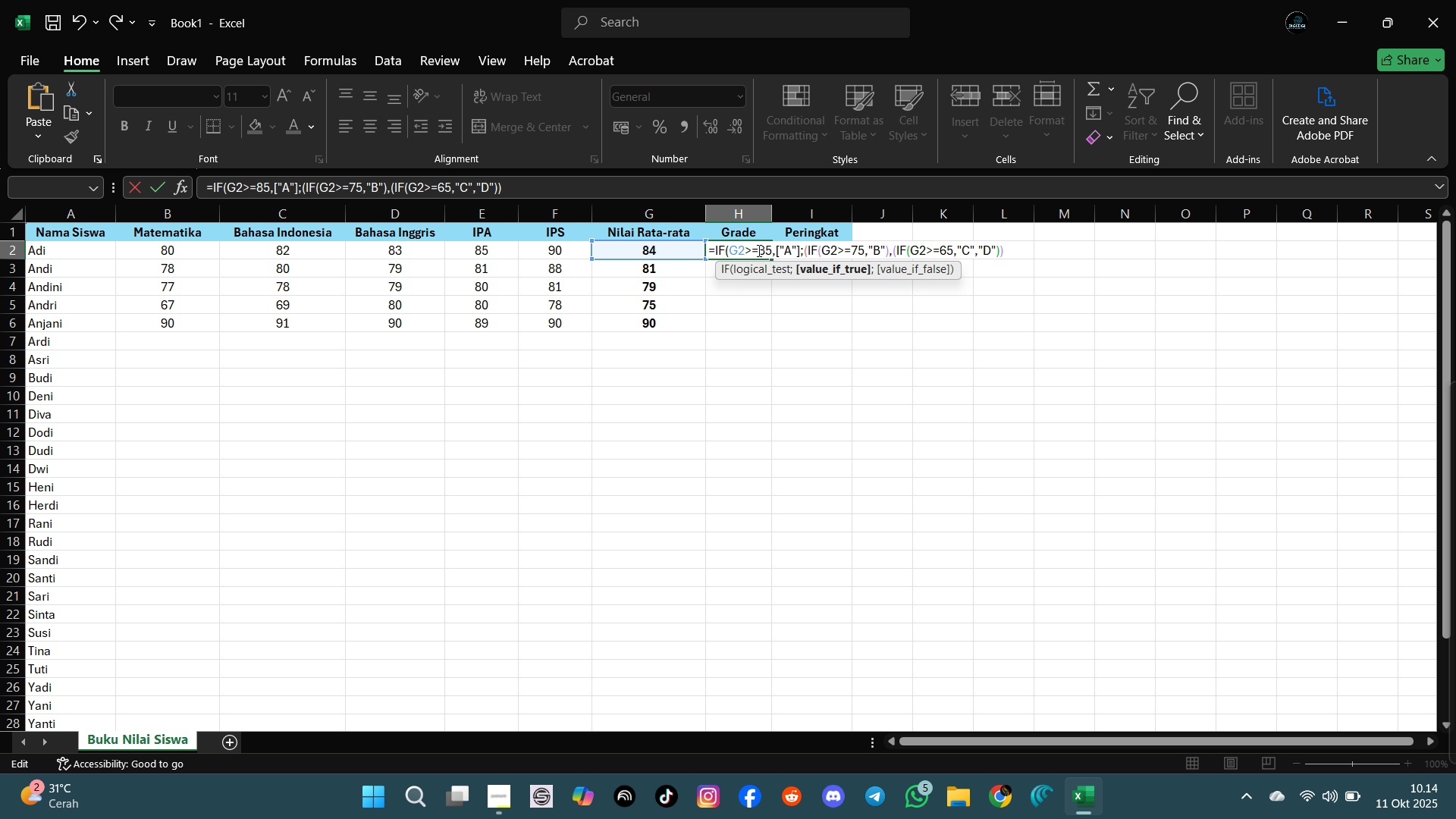 
key(Backspace)
 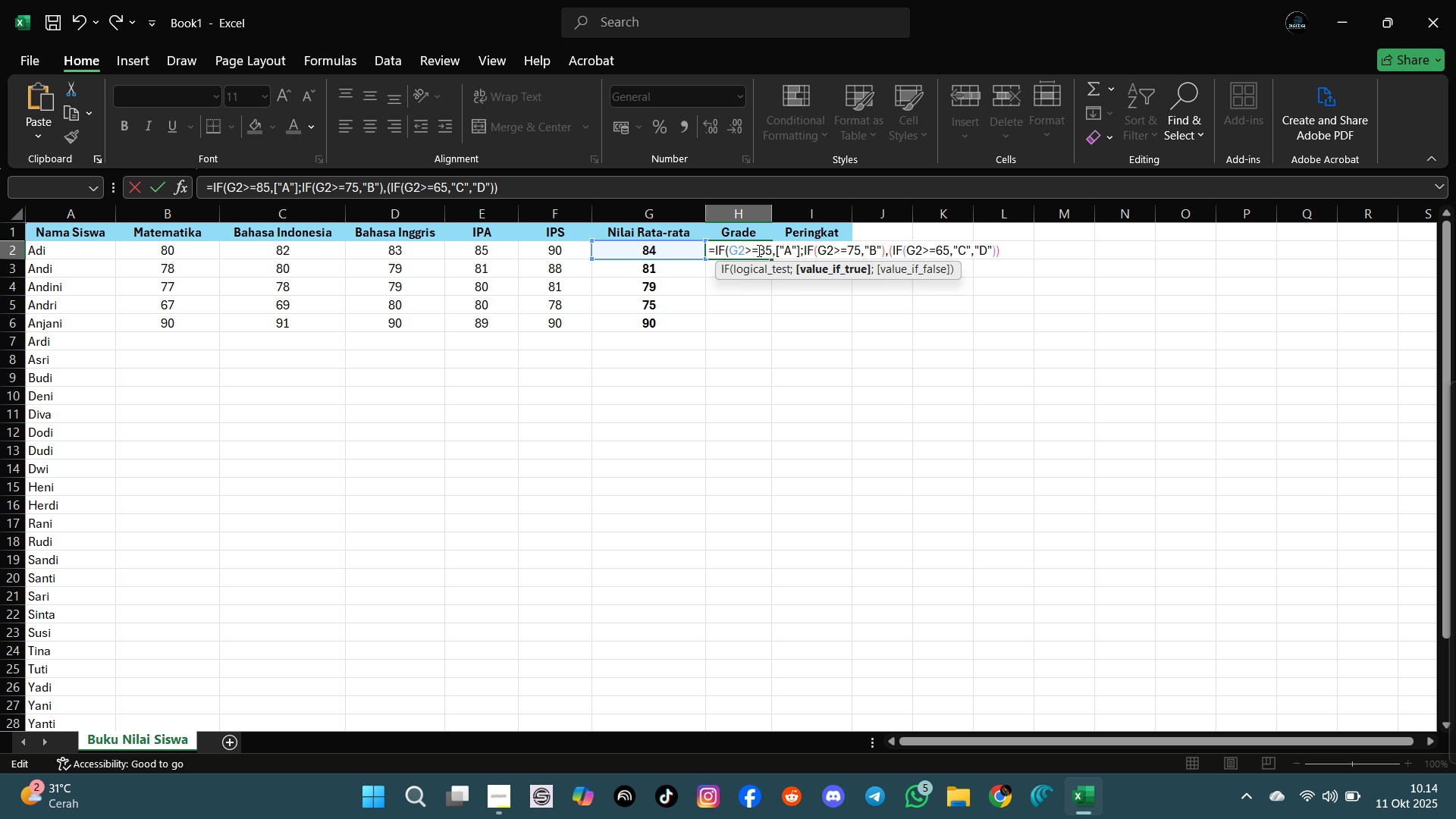 
key(ArrowRight)
 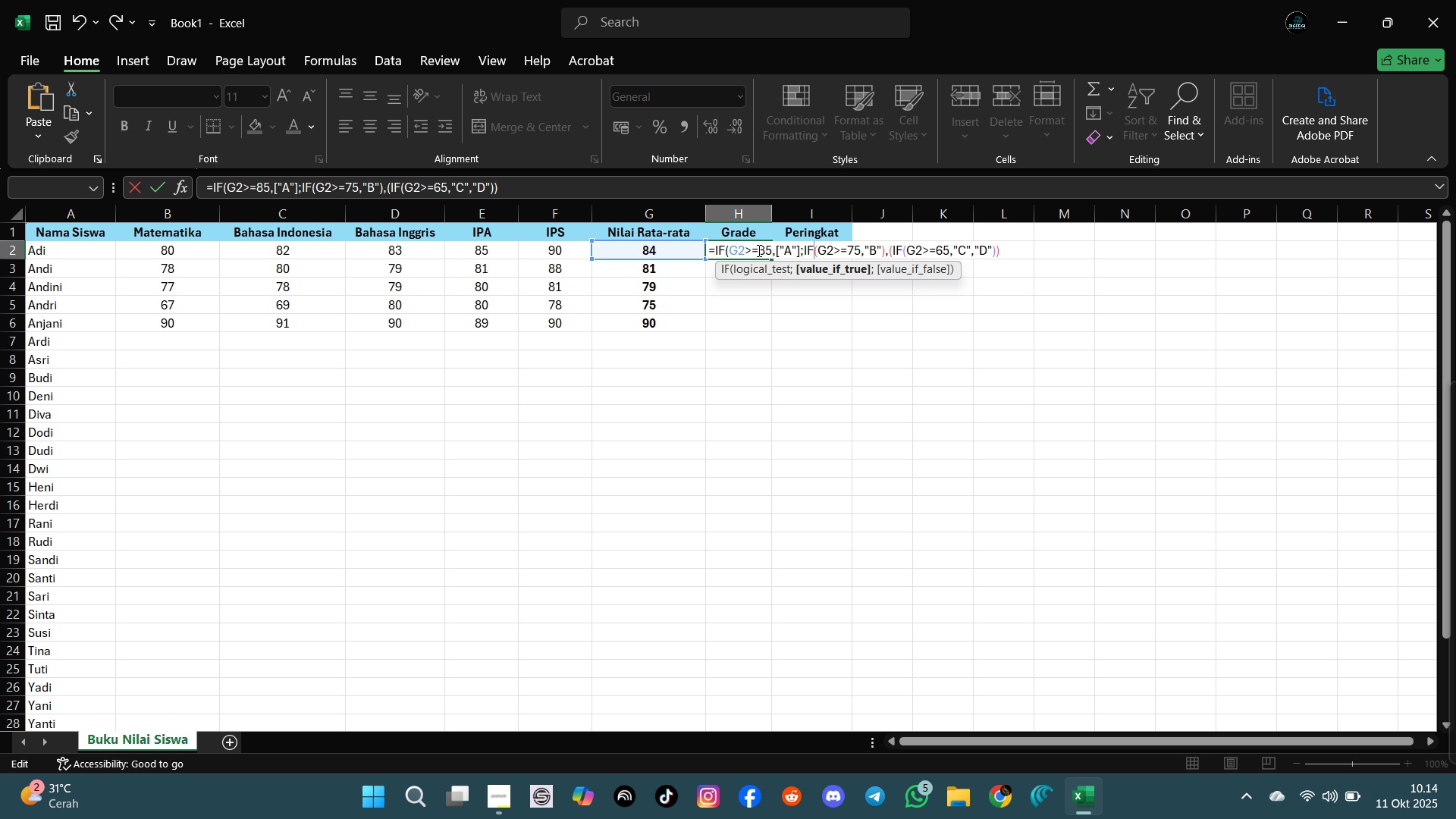 
key(ArrowRight)
 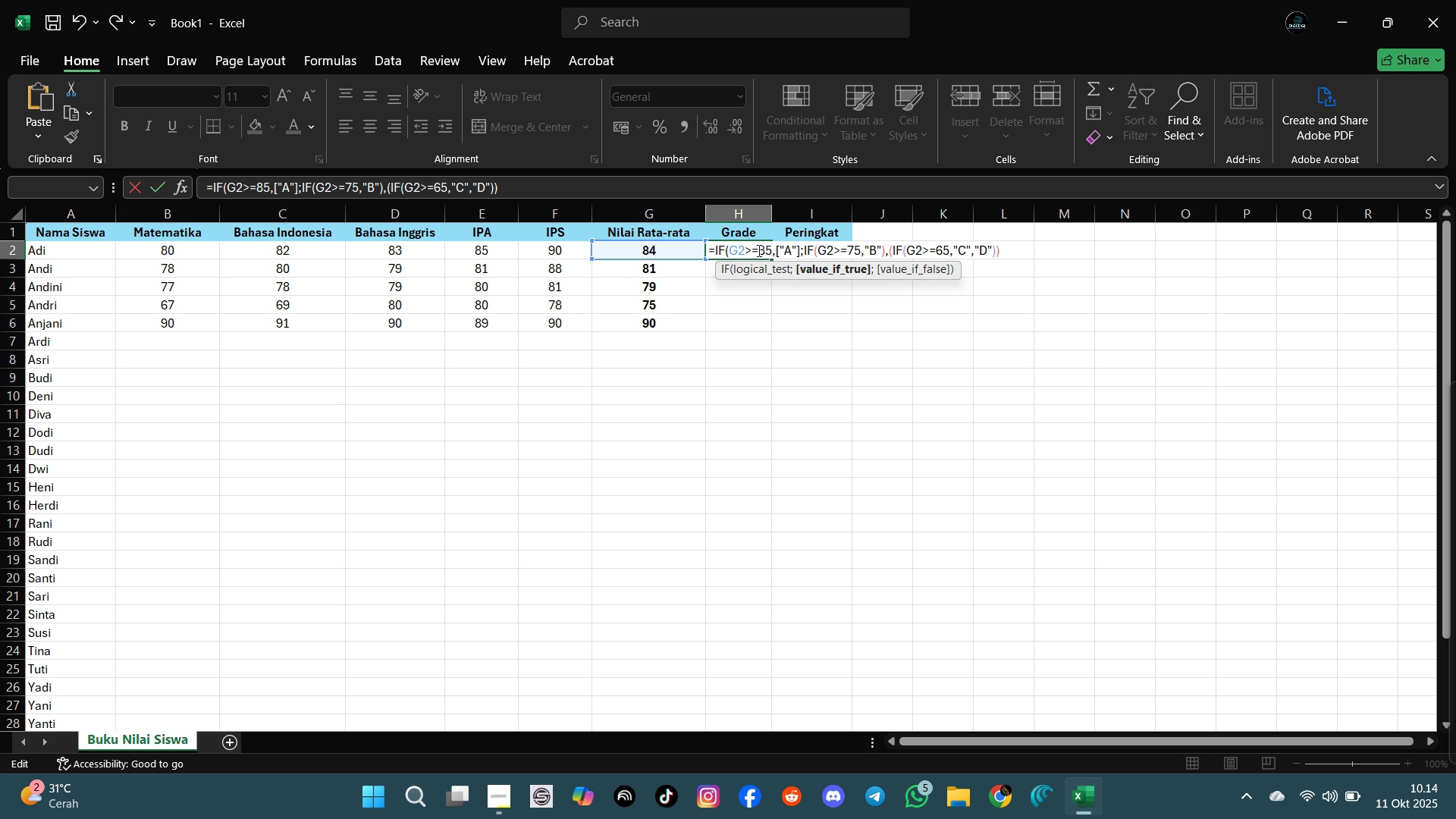 
key(ArrowRight)
 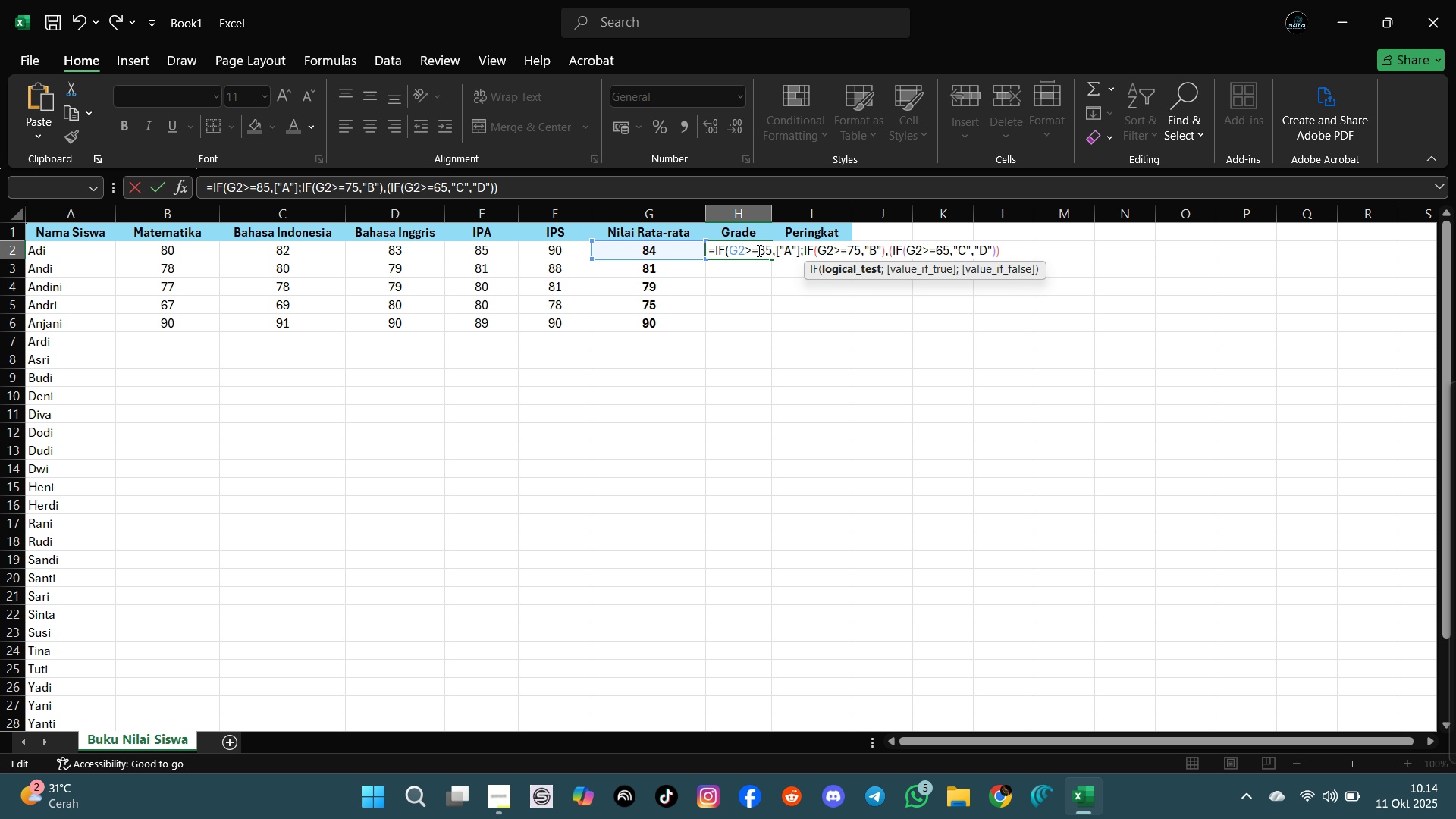 
key(ArrowRight)
 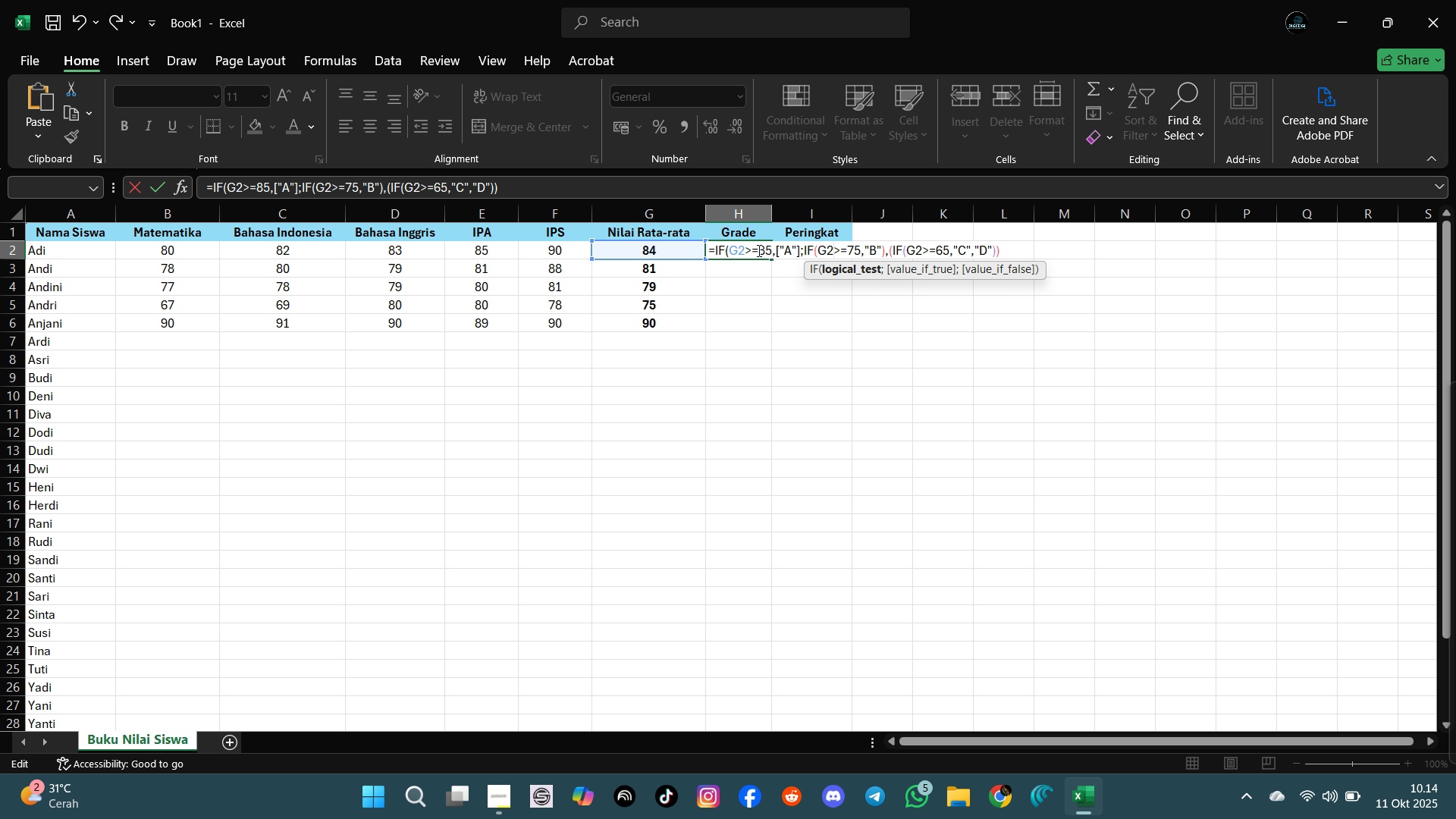 
key(ArrowRight)
 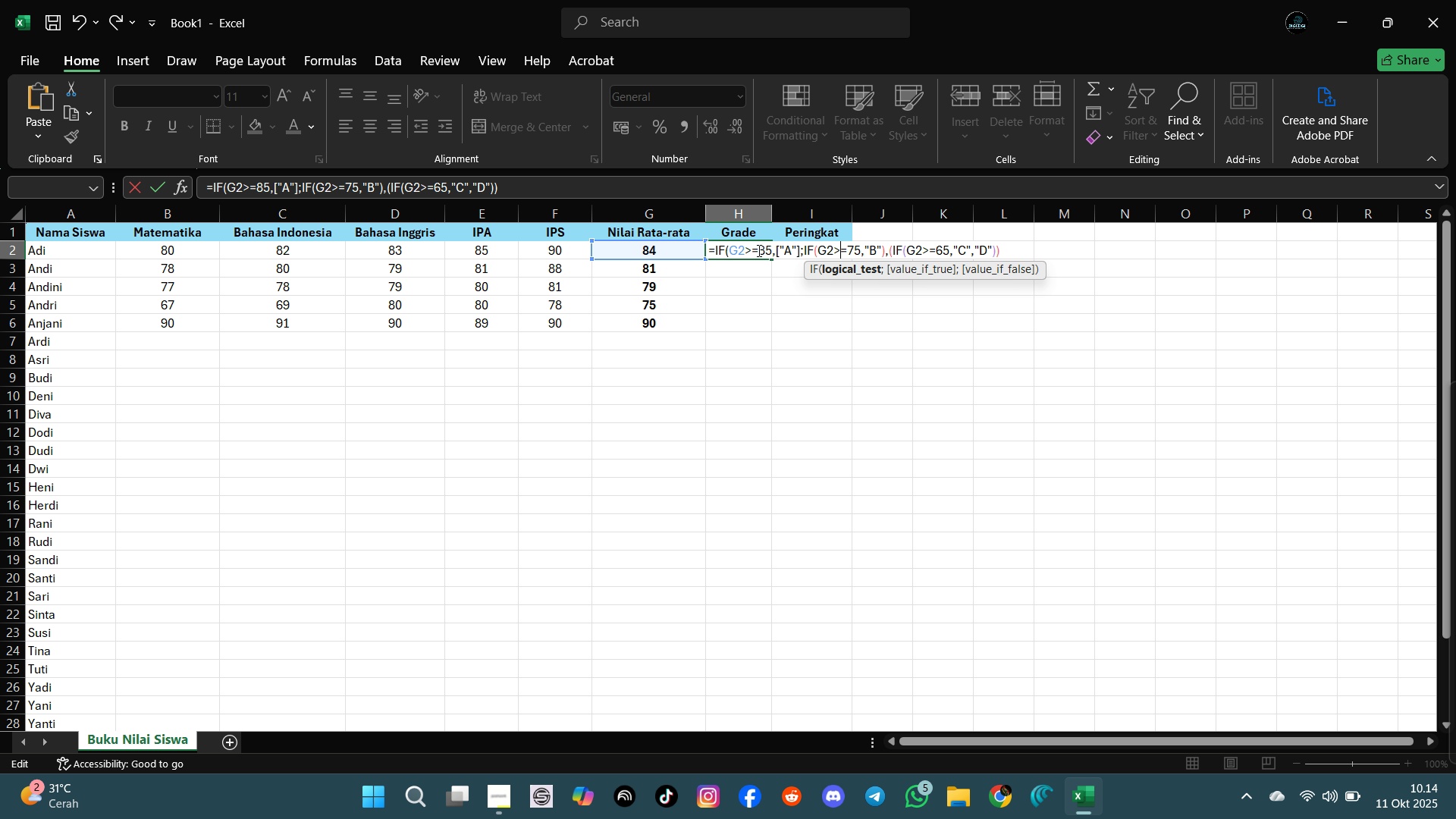 
key(ArrowRight)
 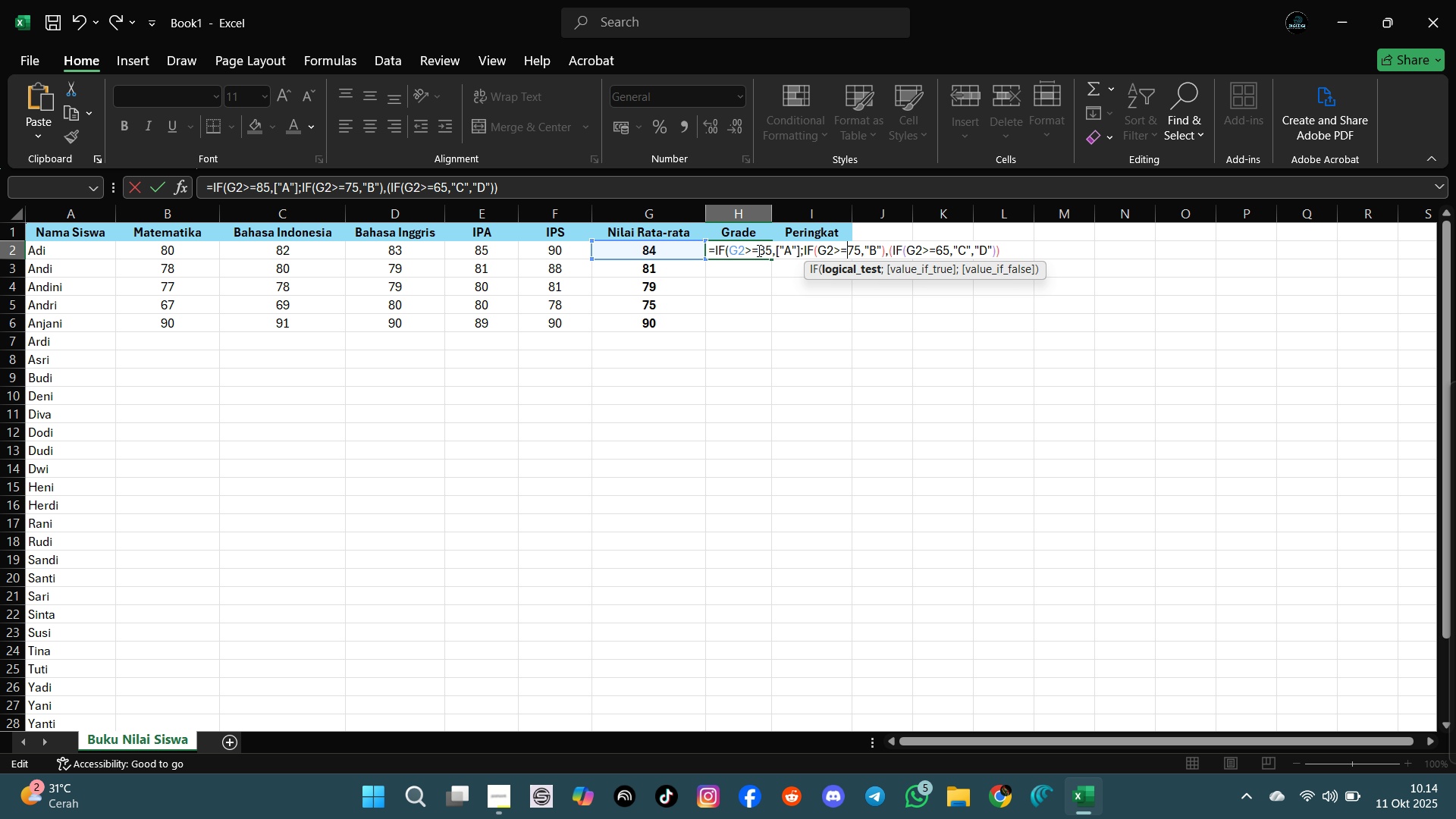 
key(ArrowRight)
 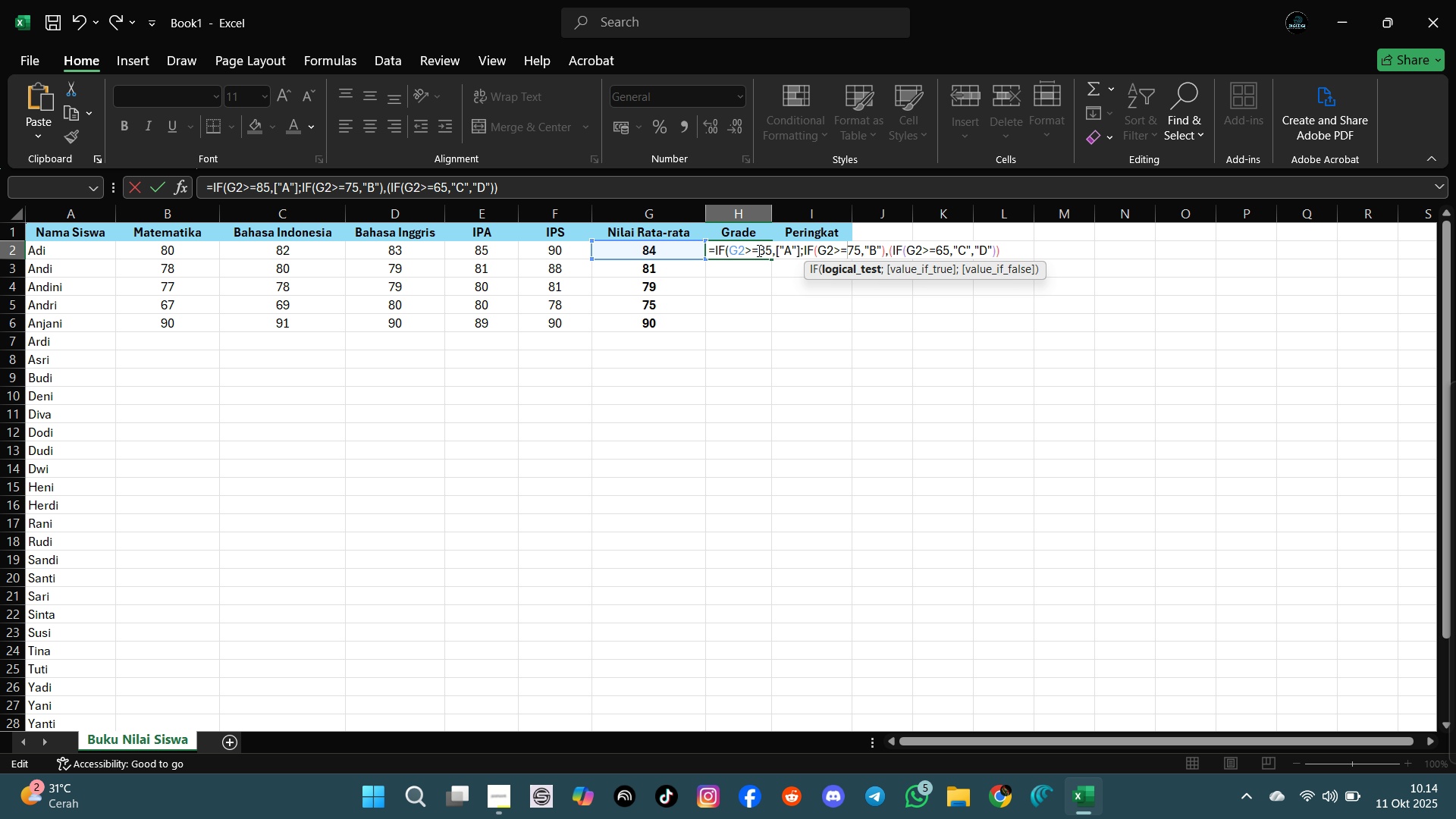 
wait(7.76)
 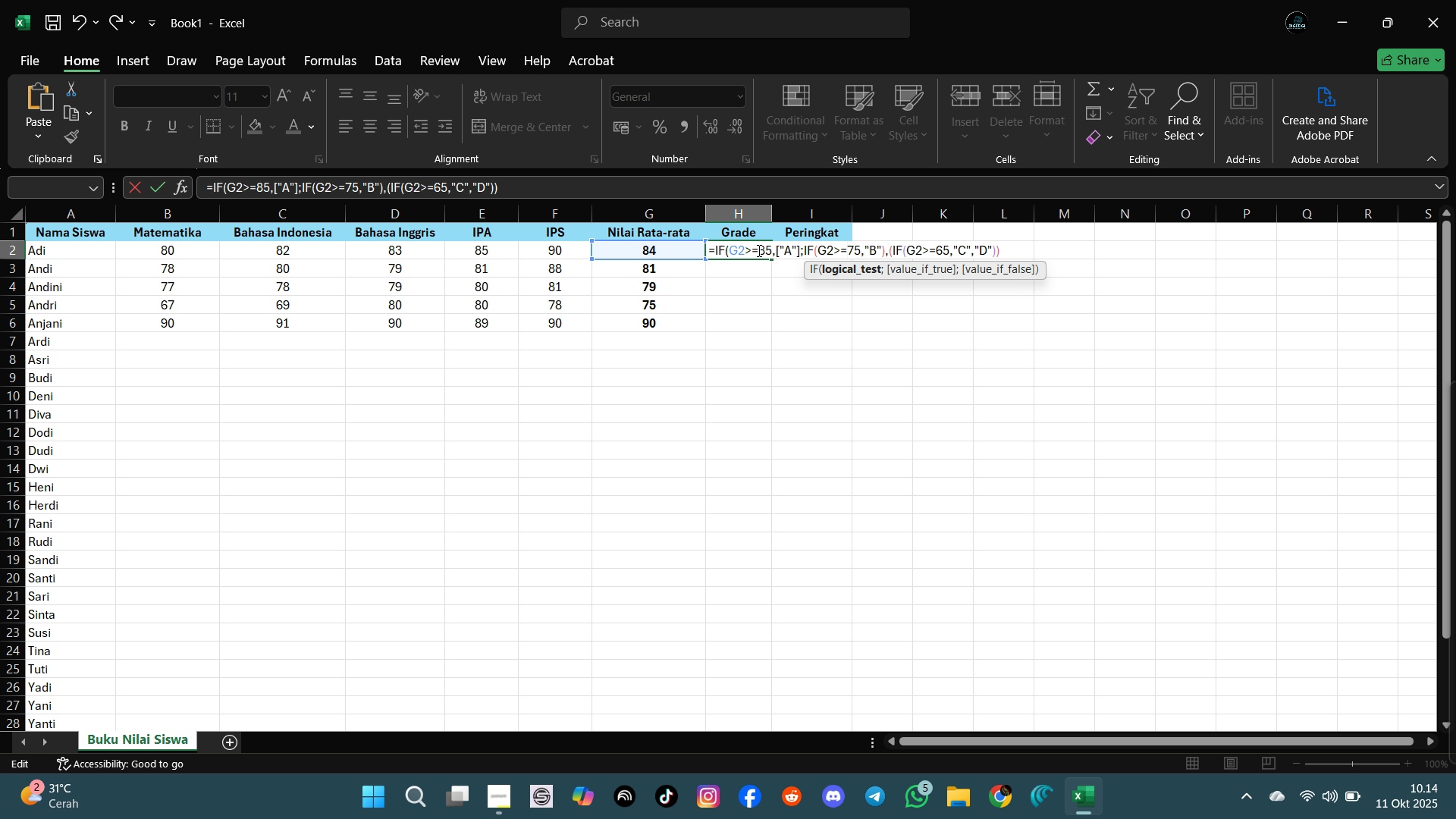 
key(ArrowLeft)
 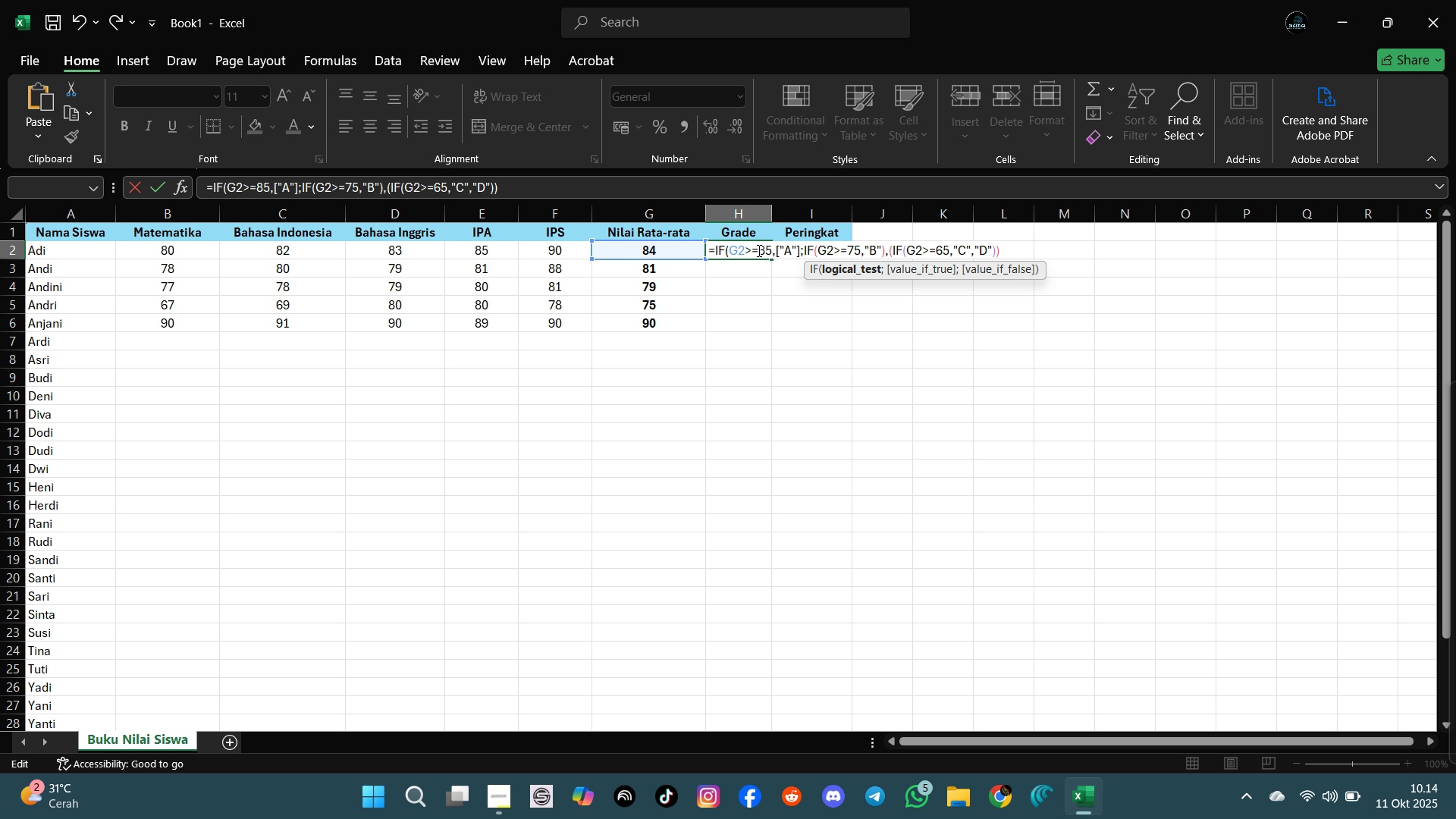 
key(ArrowRight)
 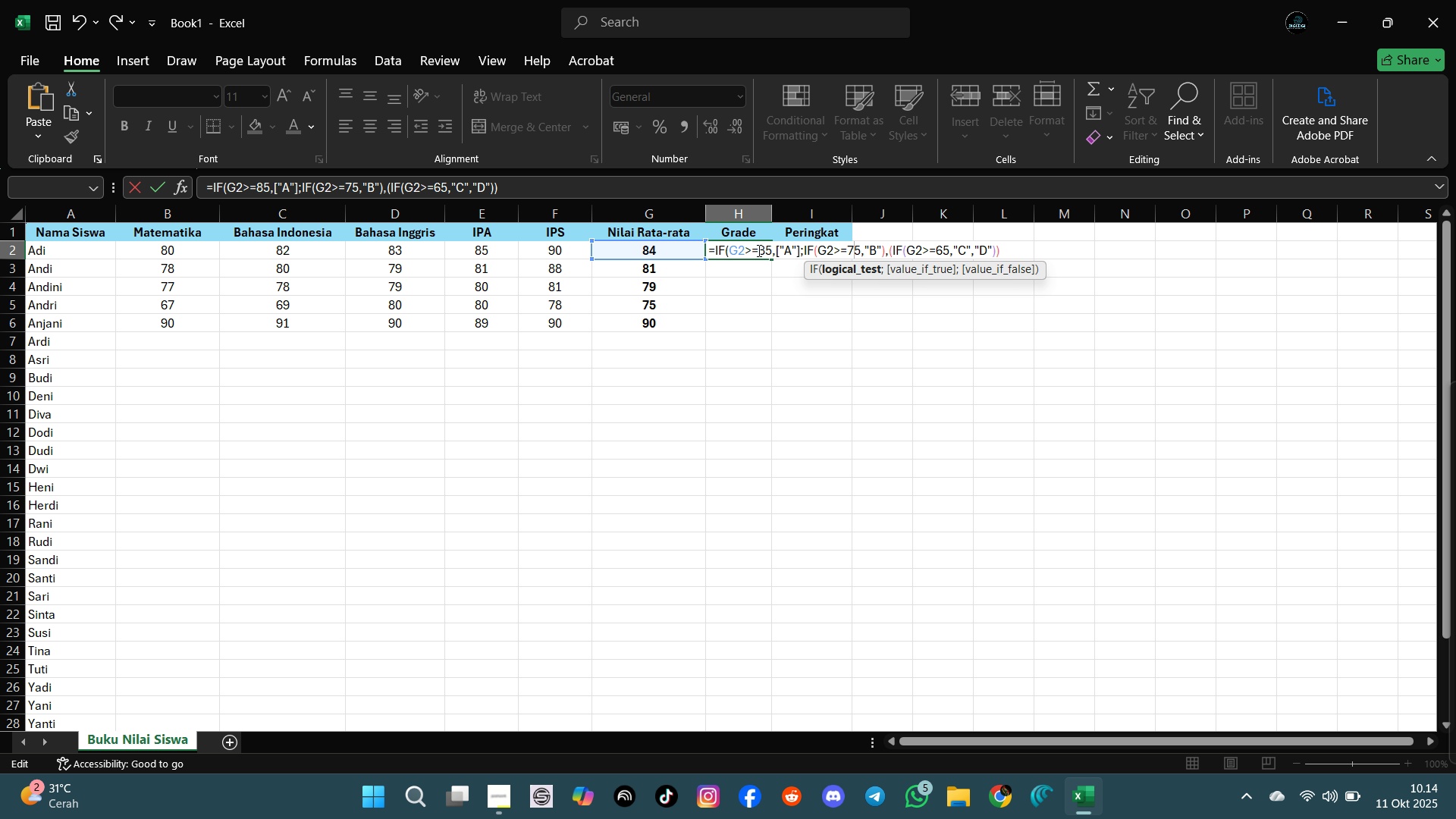 
key(ArrowRight)
 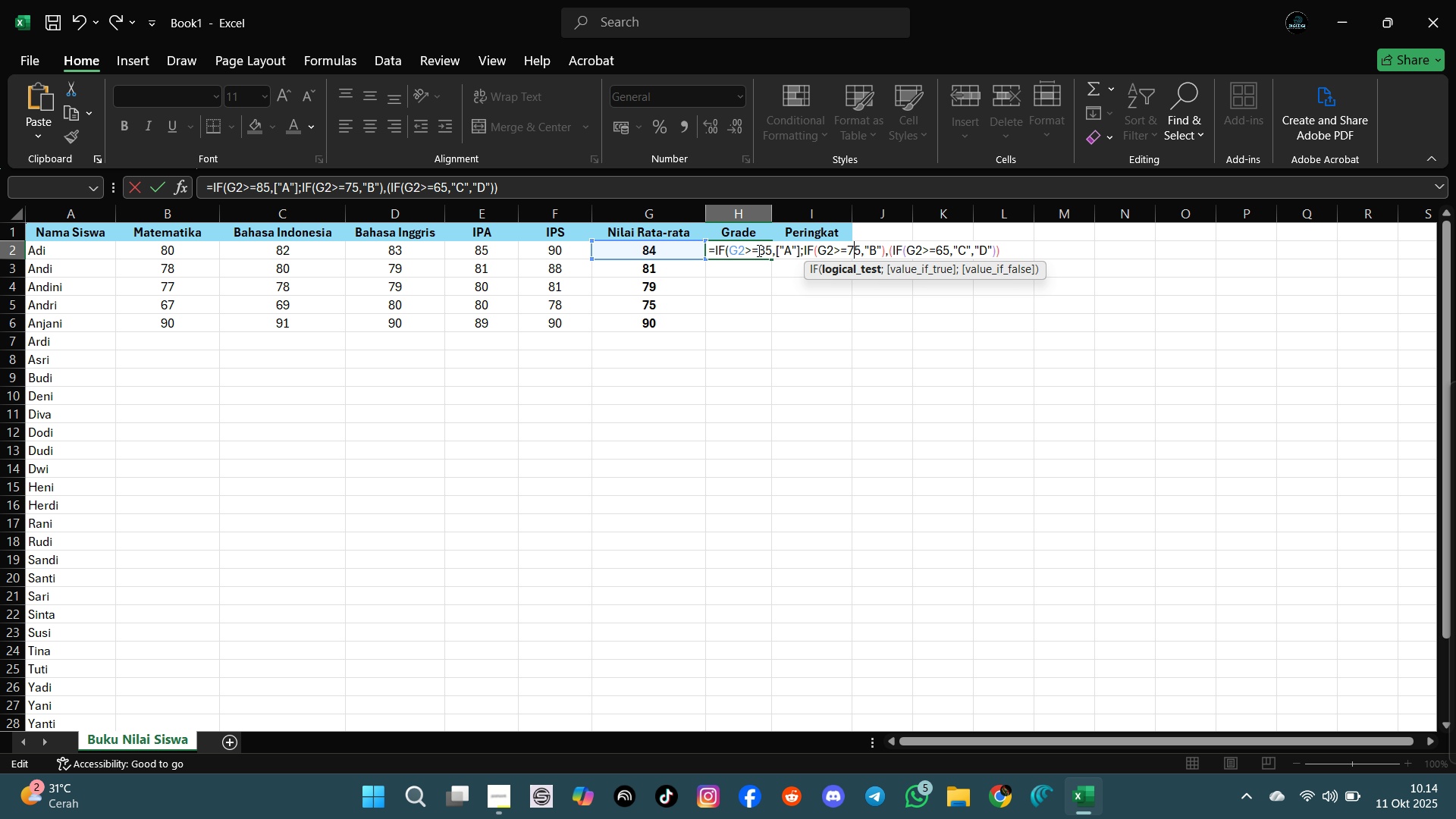 
key(ArrowRight)
 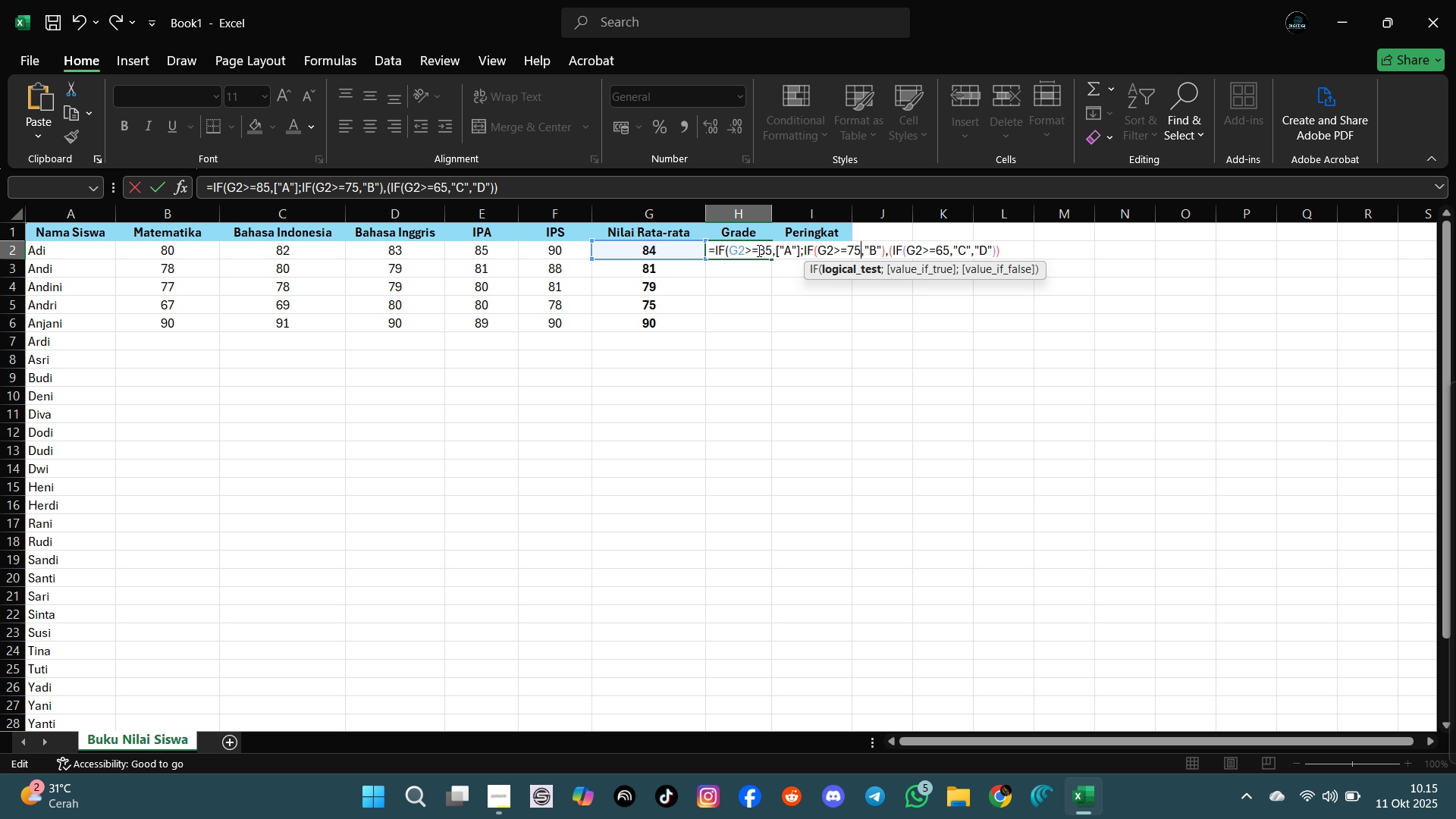 
key(ArrowRight)
 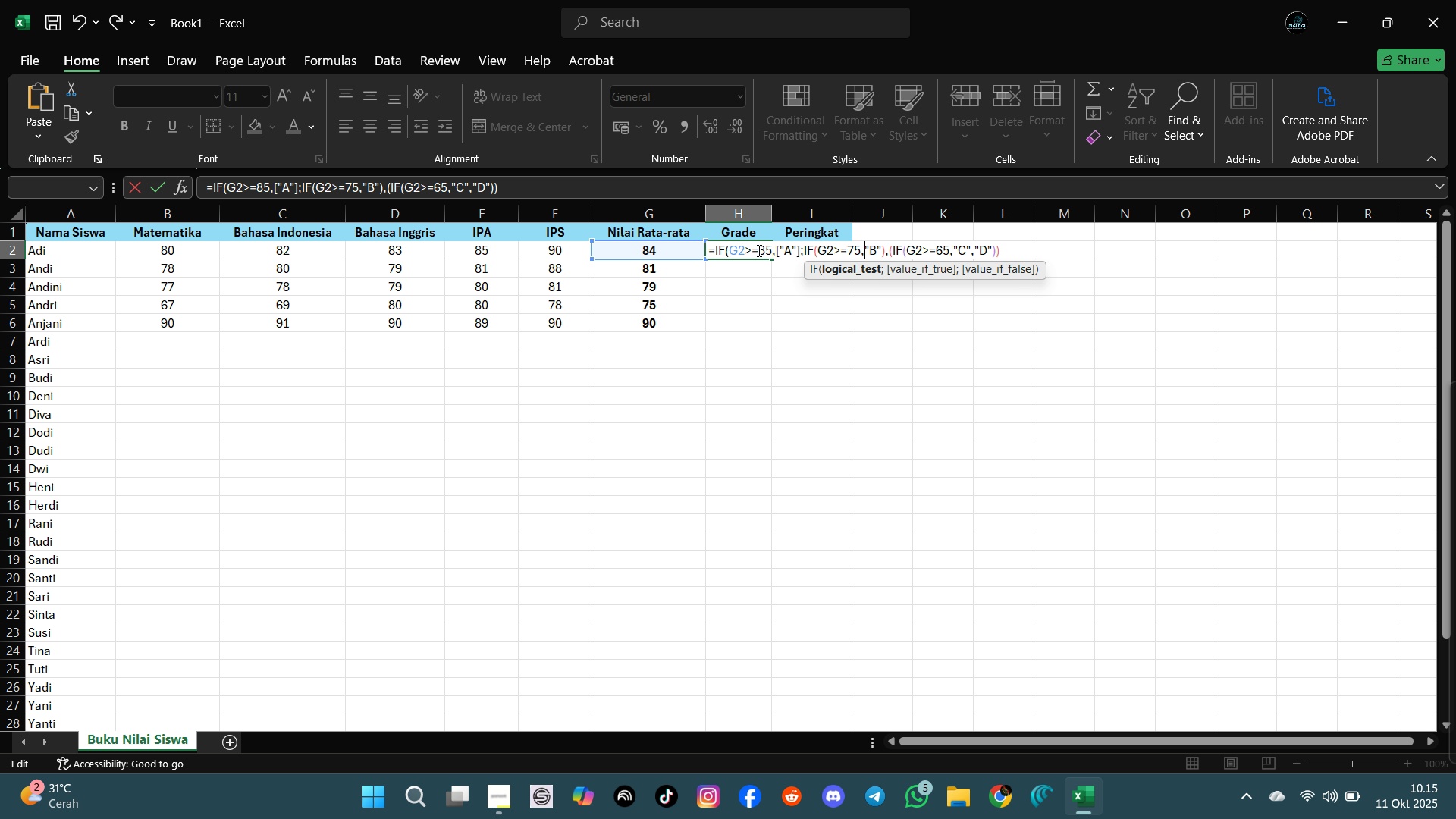 
key(BracketLeft)
 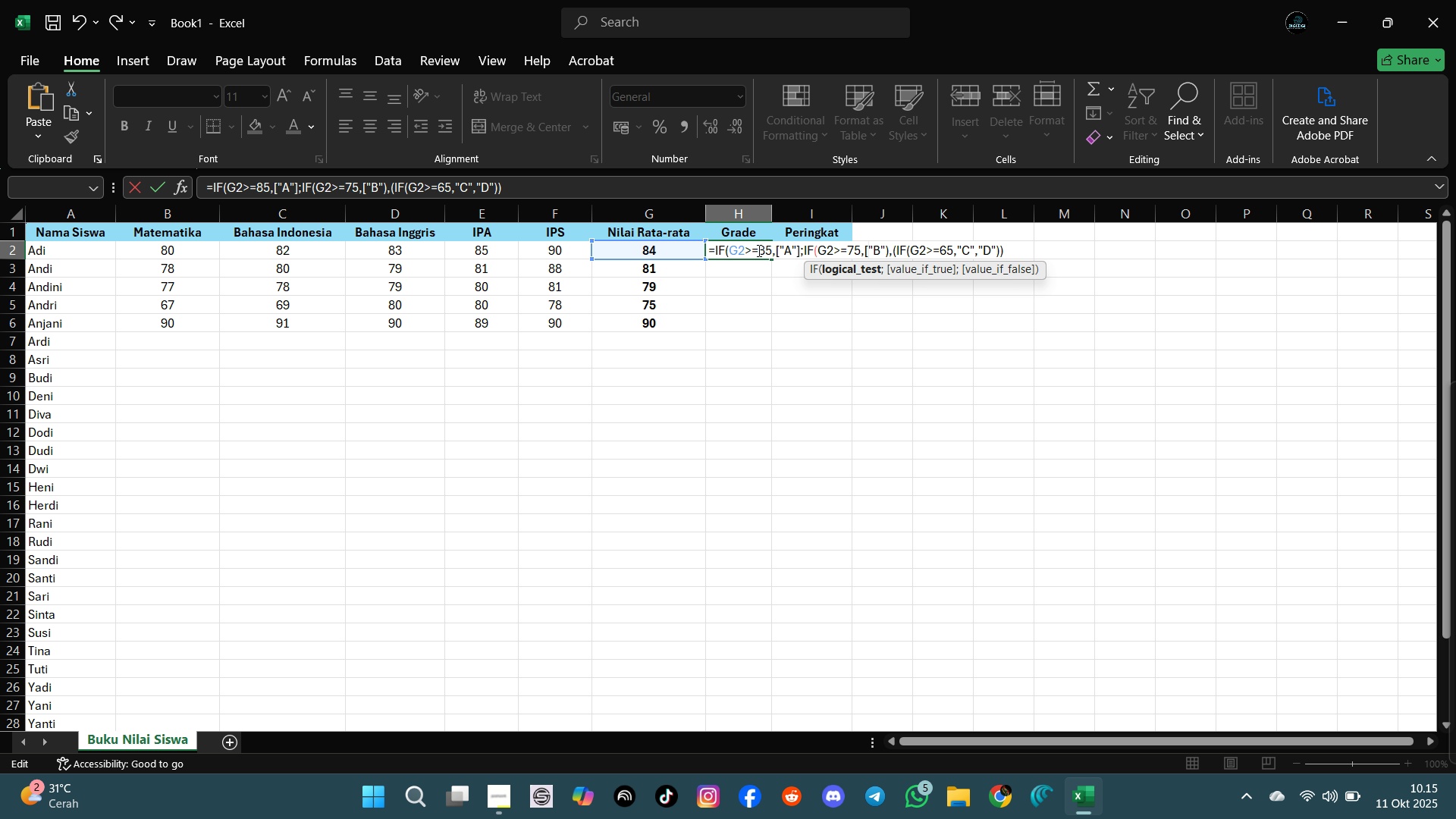 
key(ArrowRight)
 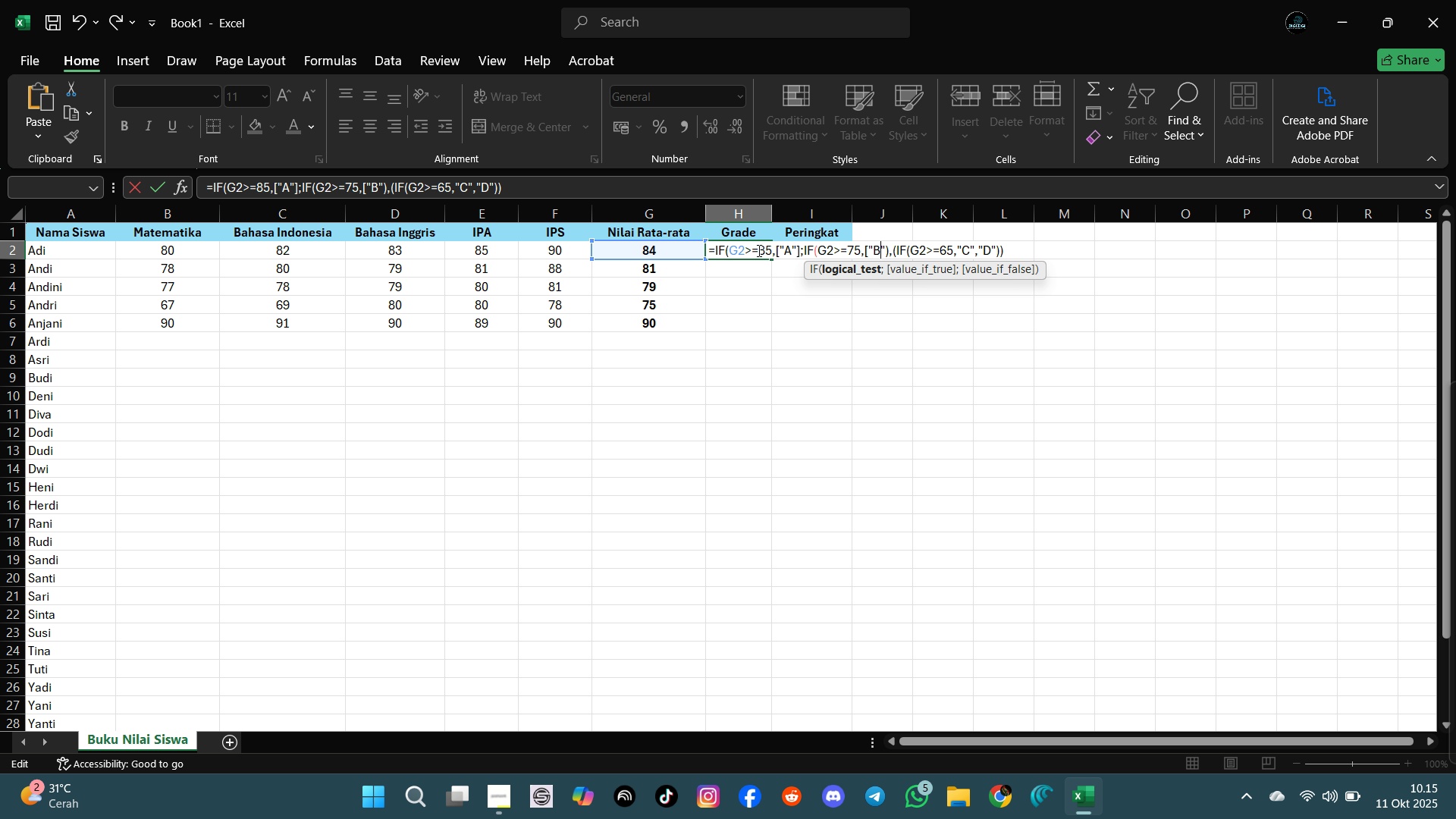 
key(ArrowRight)
 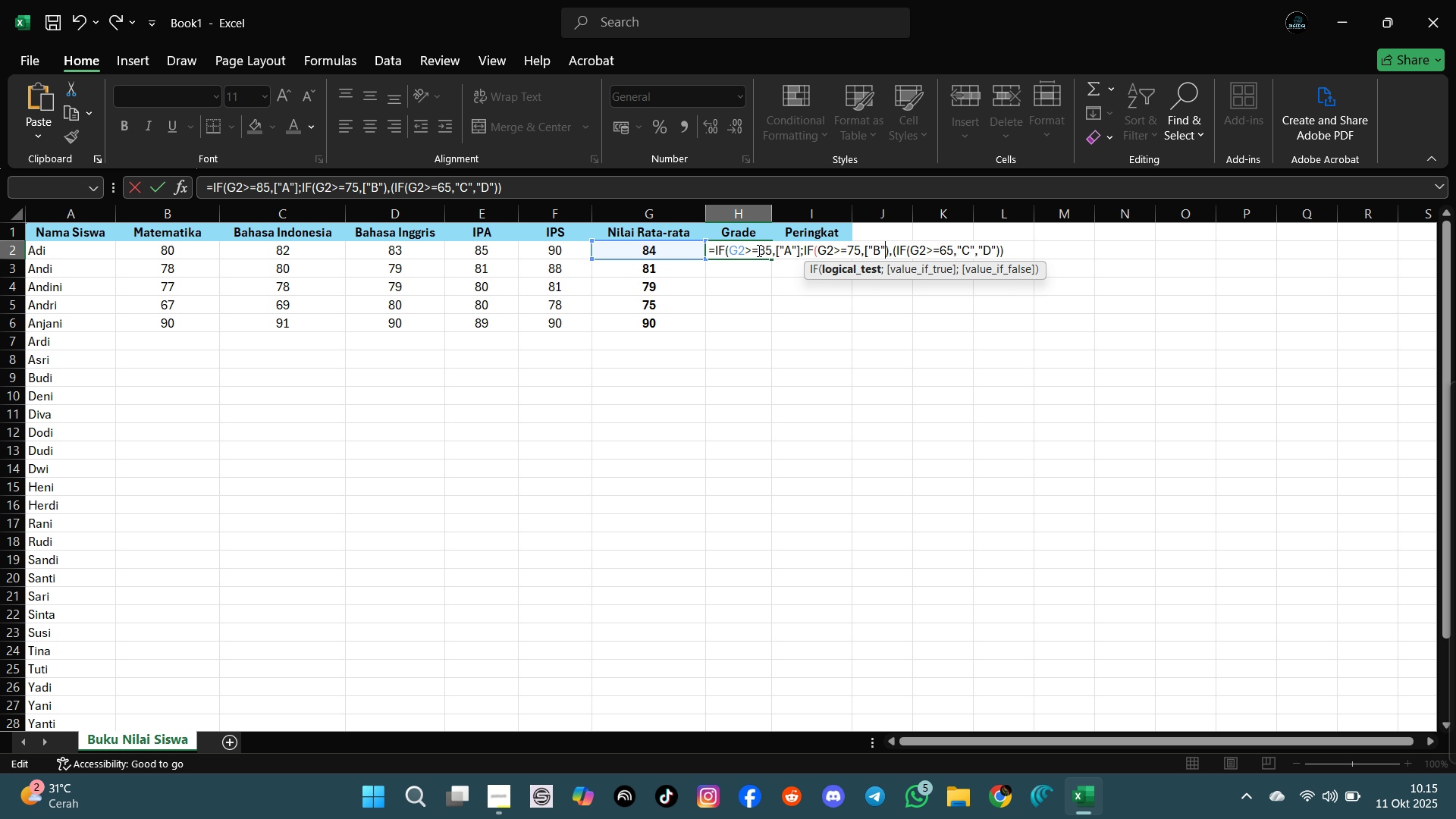 
key(ArrowRight)
 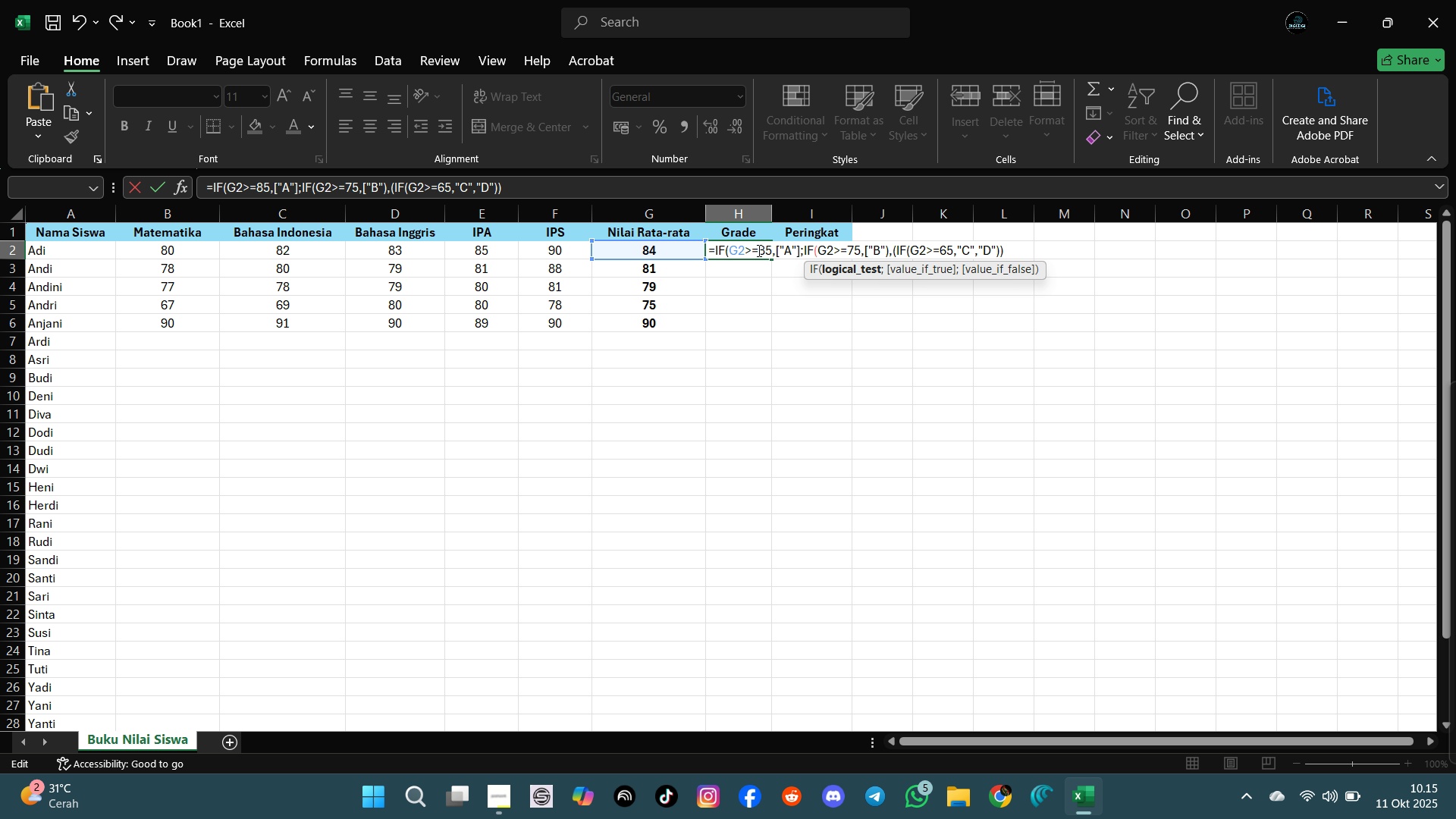 
key(ArrowRight)
 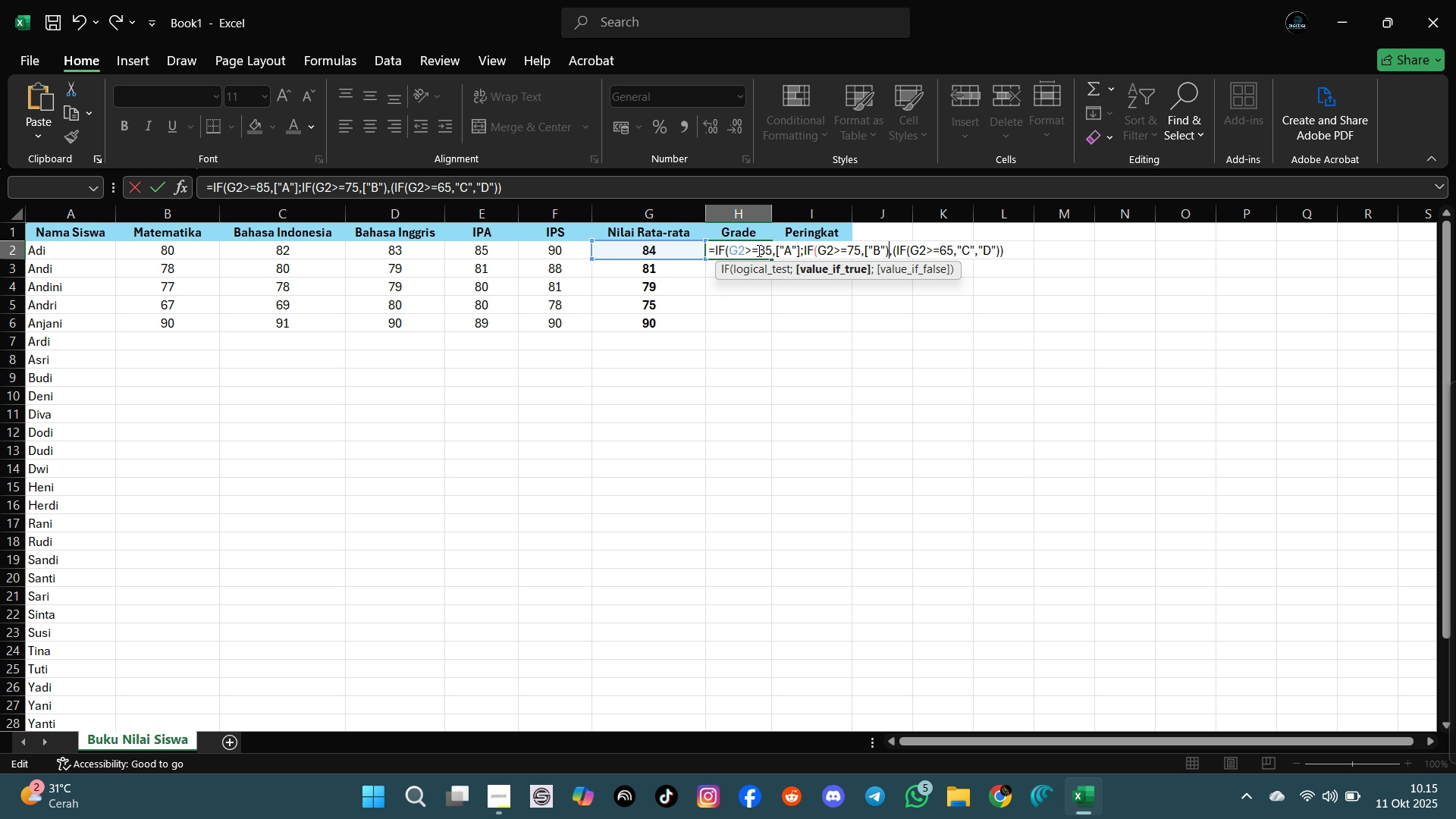 
key(Backspace)
 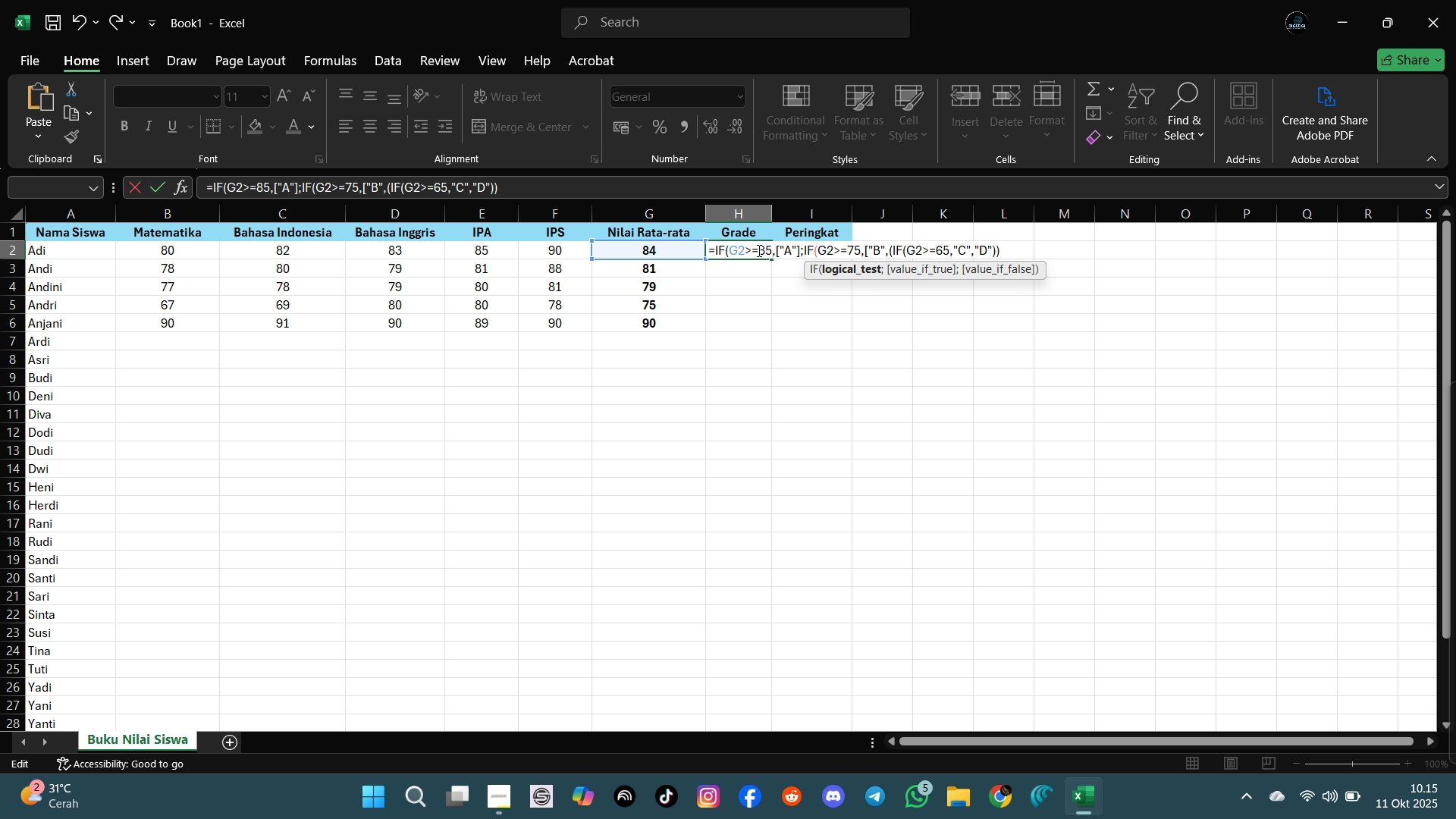 
key(BracketRight)
 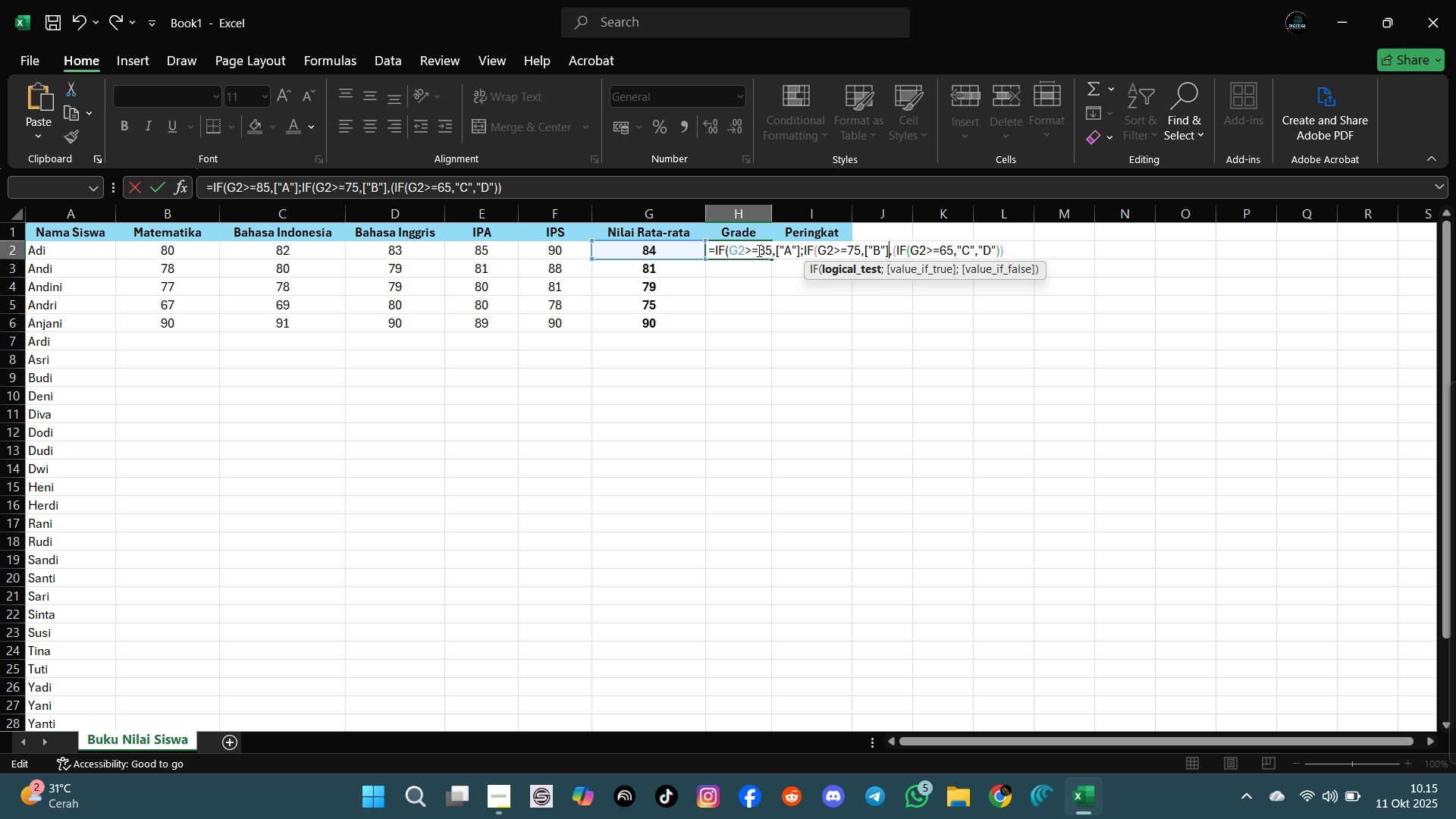 
key(ArrowRight)
 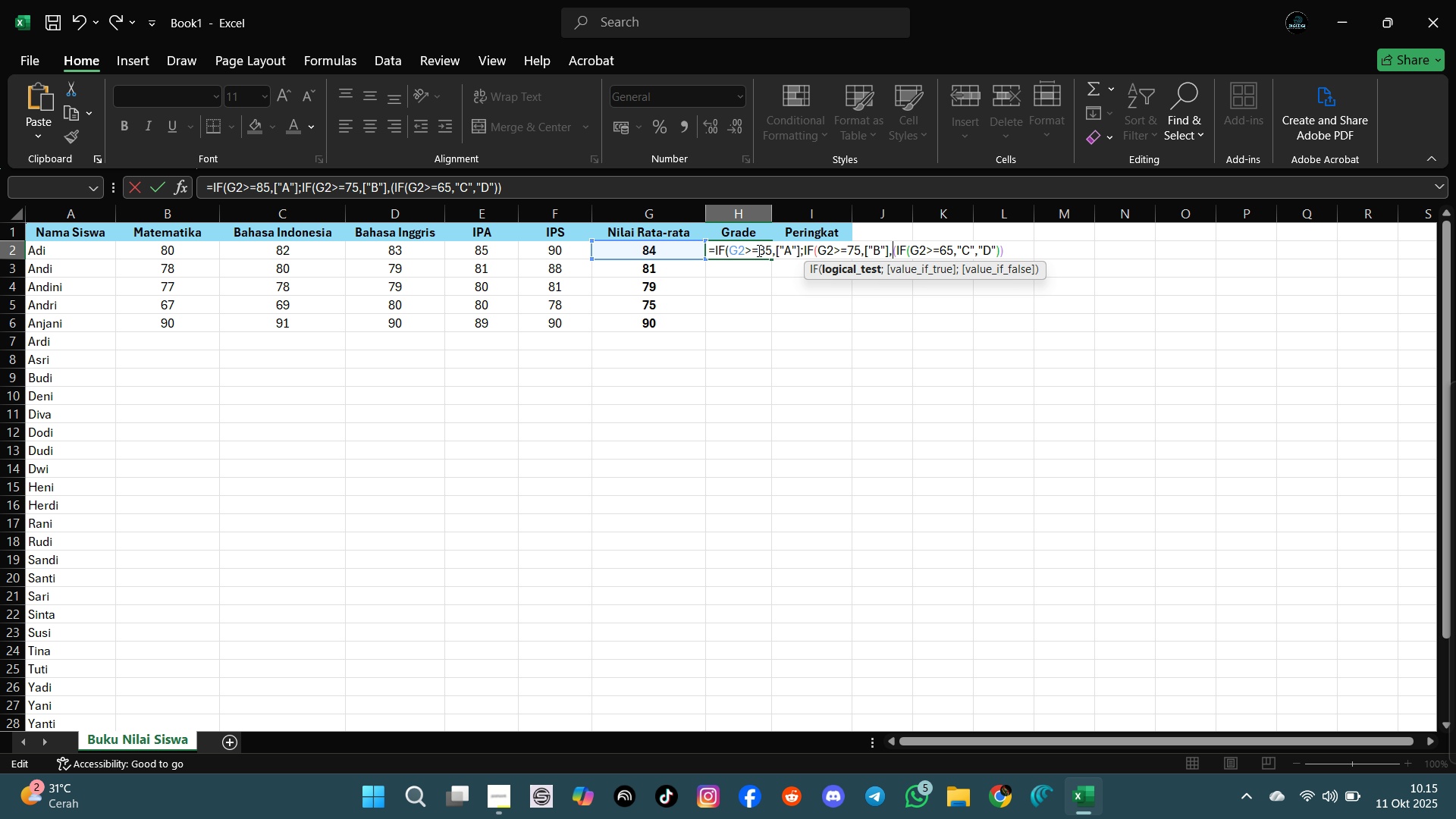 
key(Semicolon)
 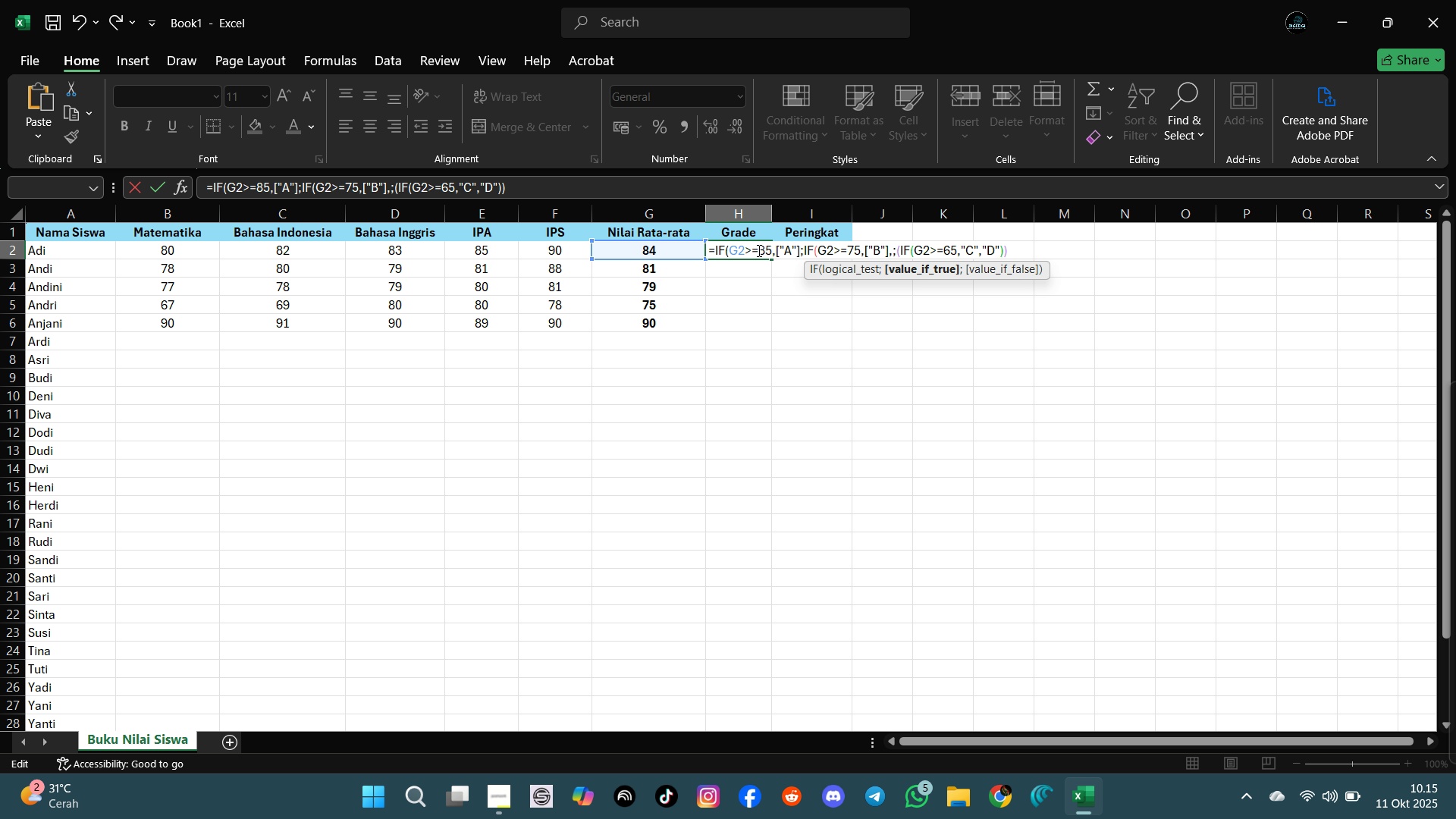 
key(ArrowRight)
 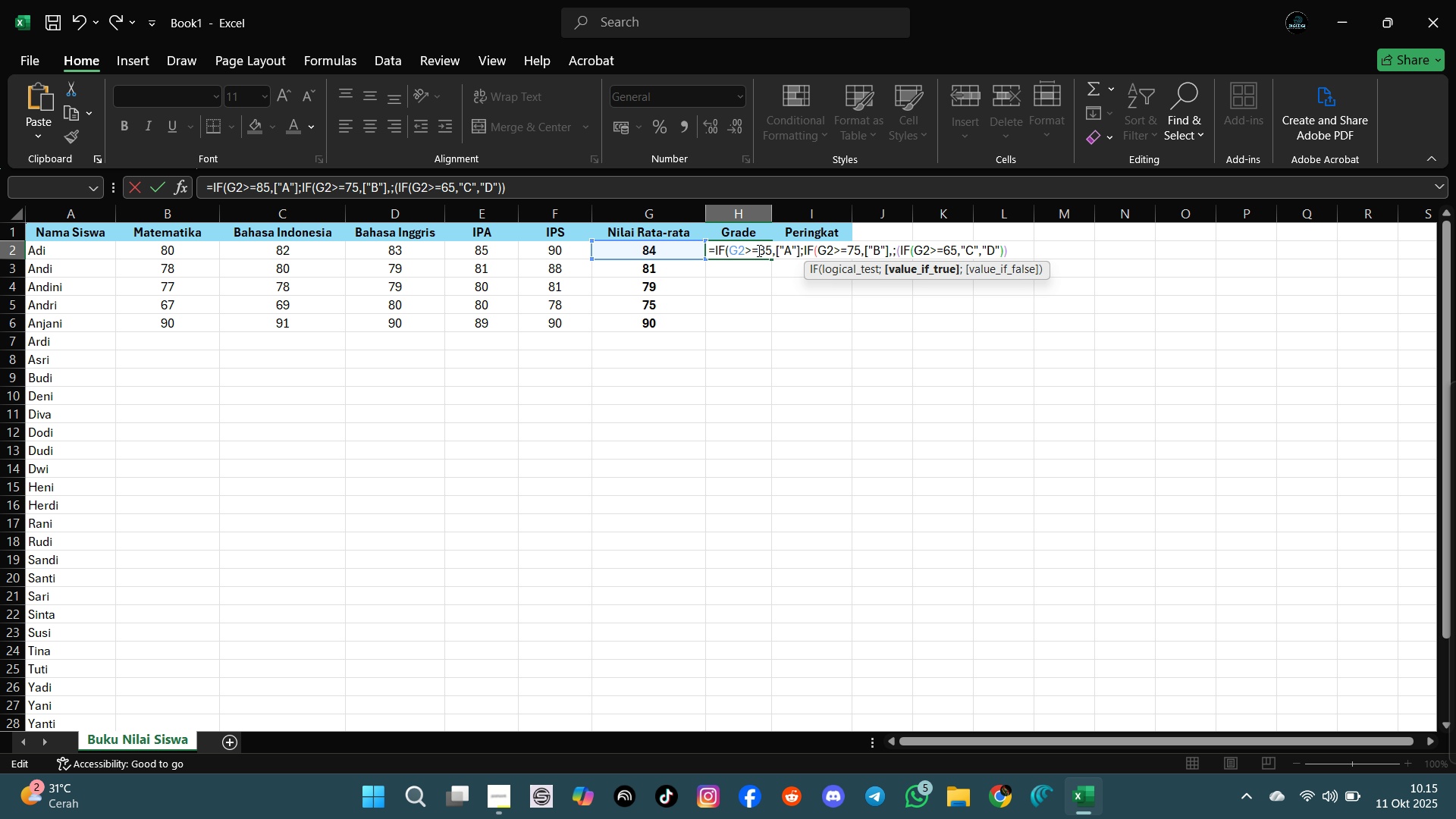 
key(ArrowRight)
 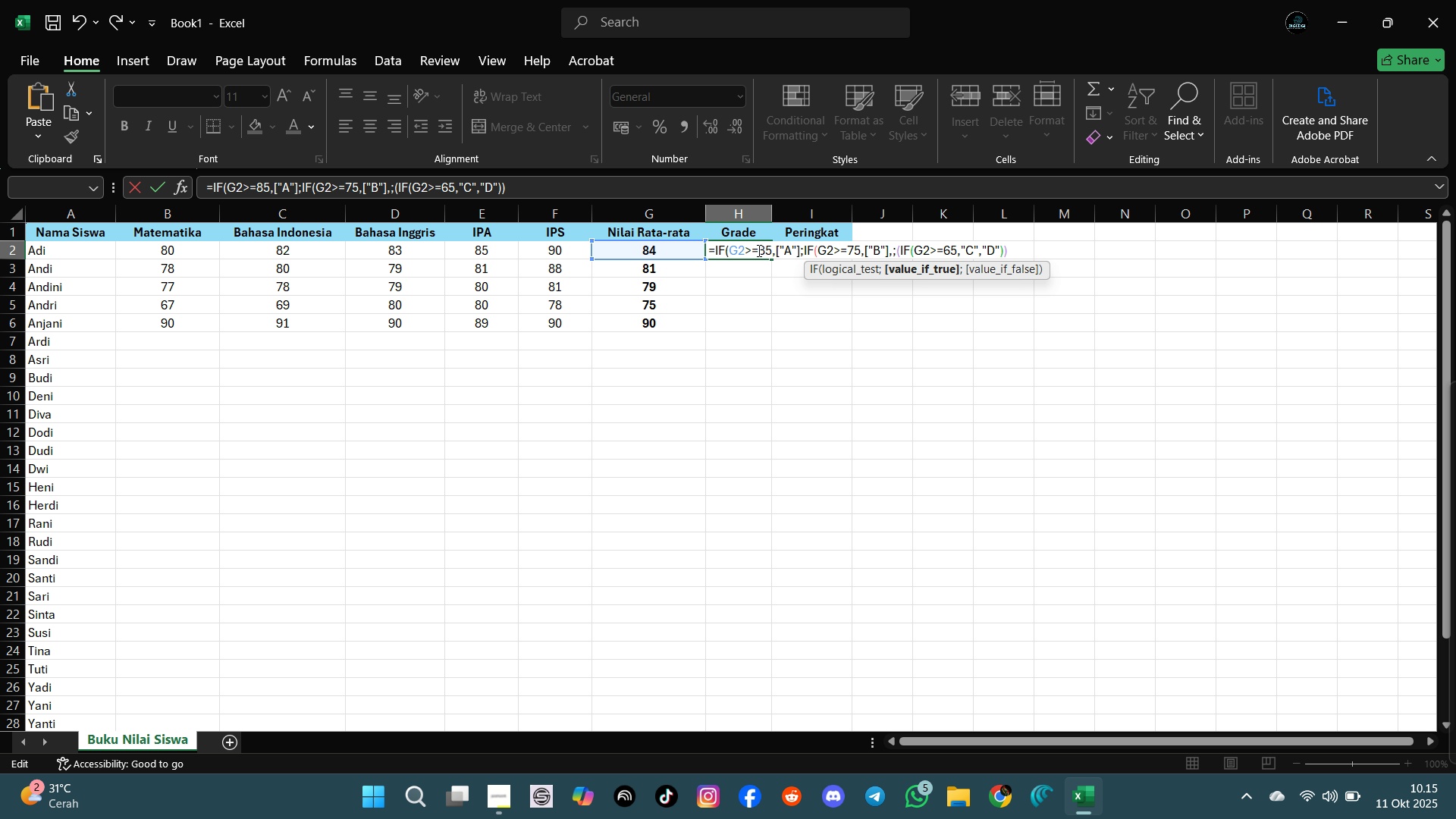 
key(ArrowRight)
 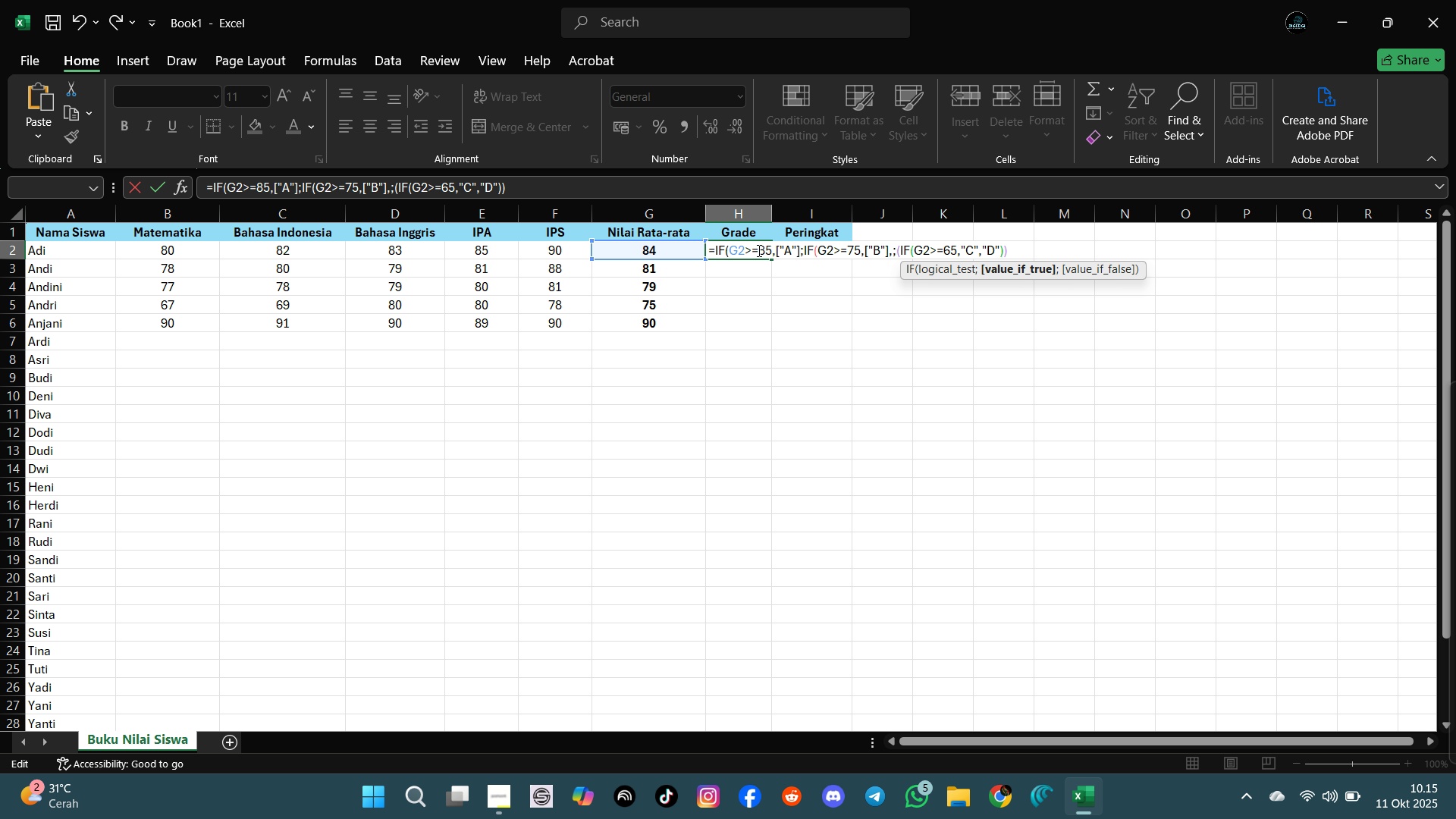 
key(ArrowRight)
 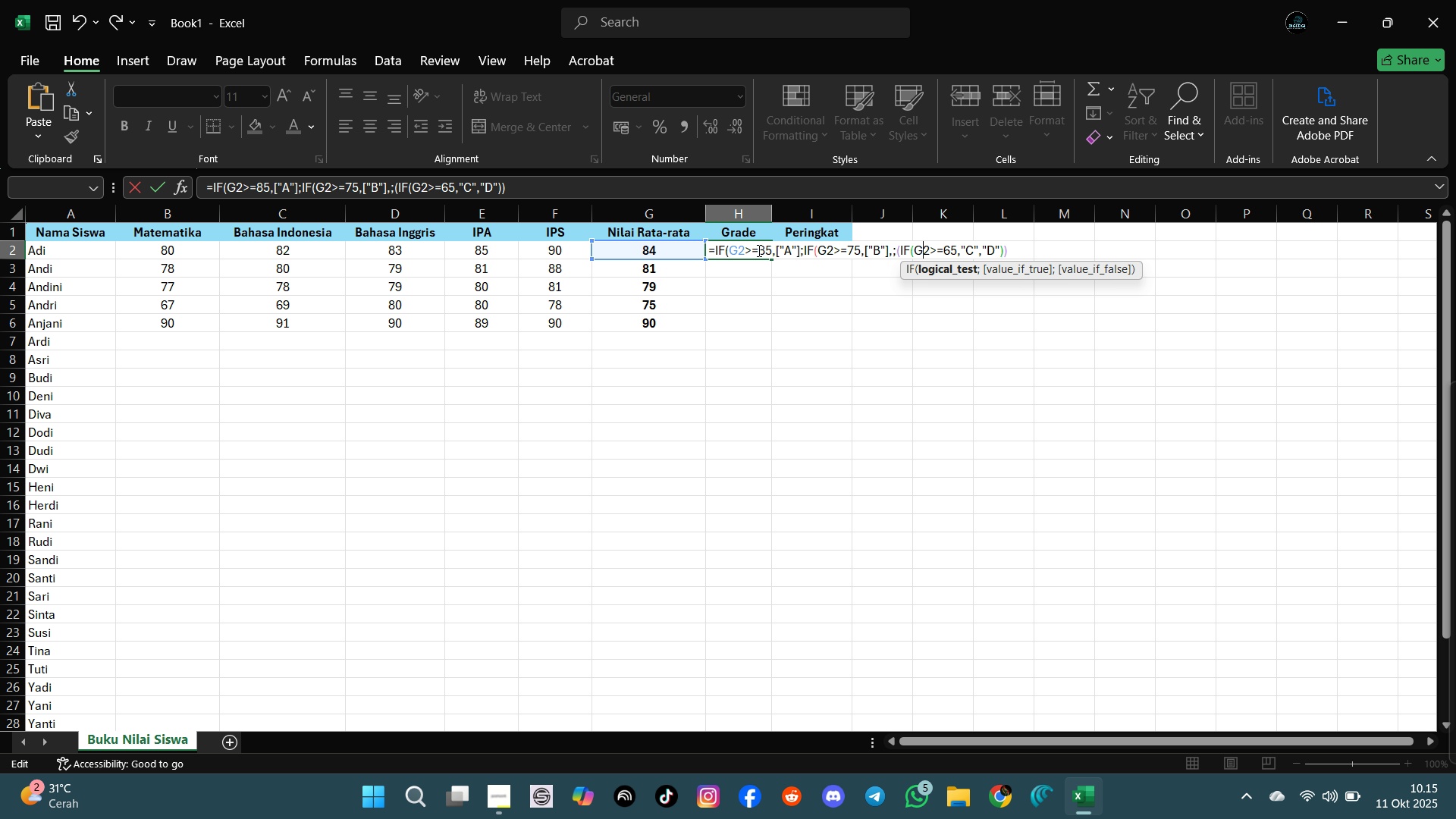 
key(ArrowRight)
 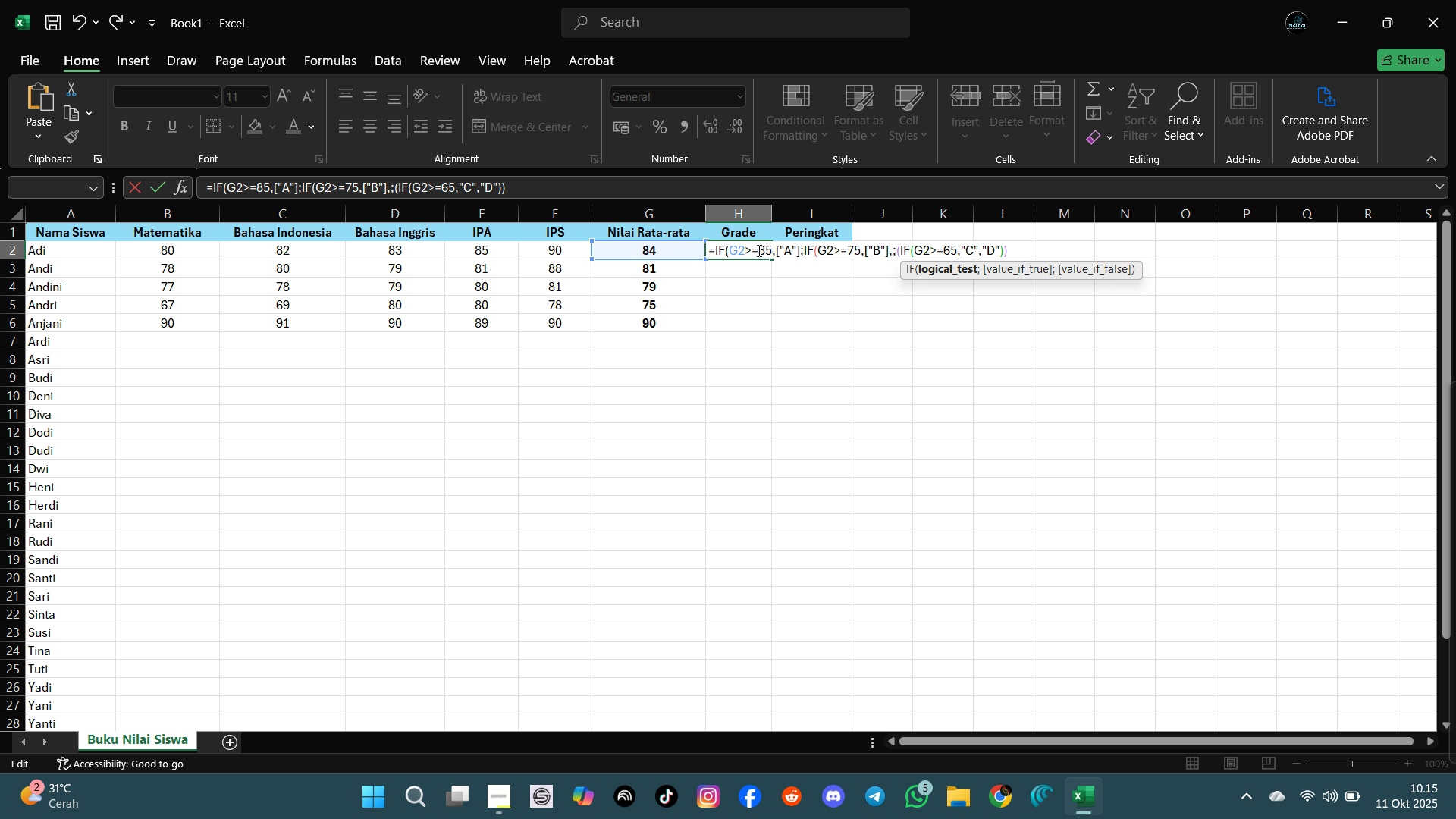 
key(ArrowRight)
 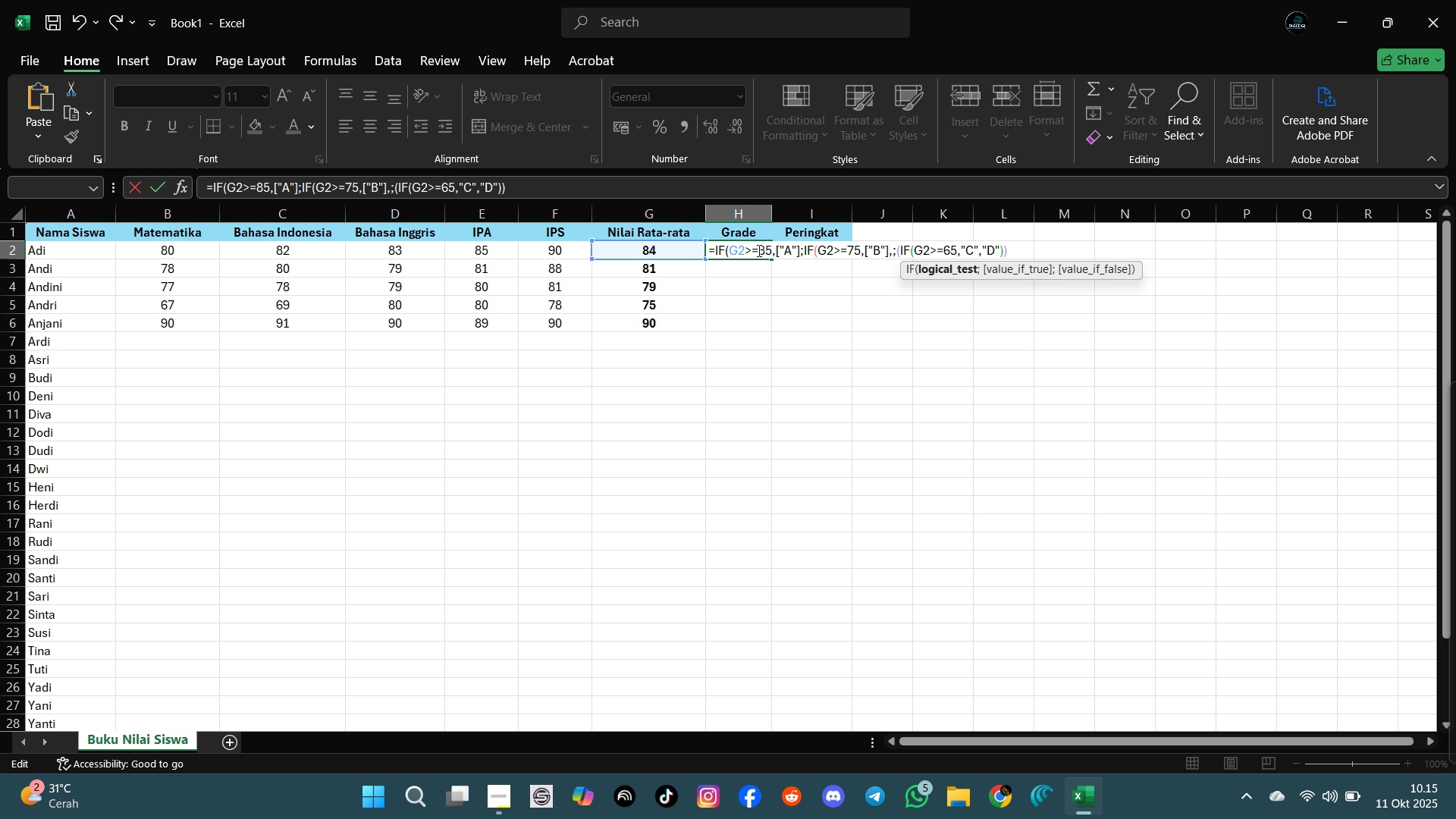 
key(ArrowRight)
 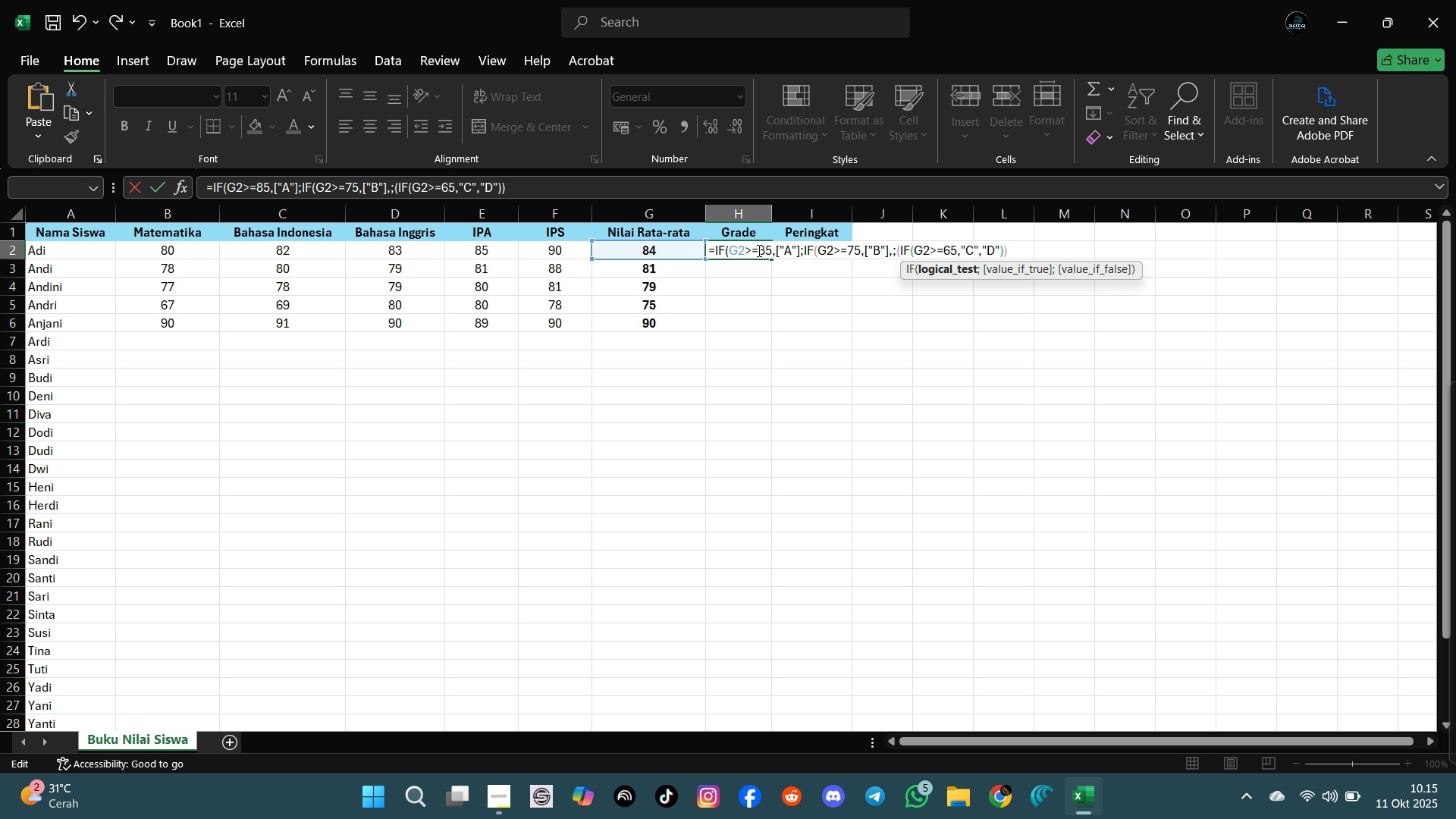 
key(ArrowRight)
 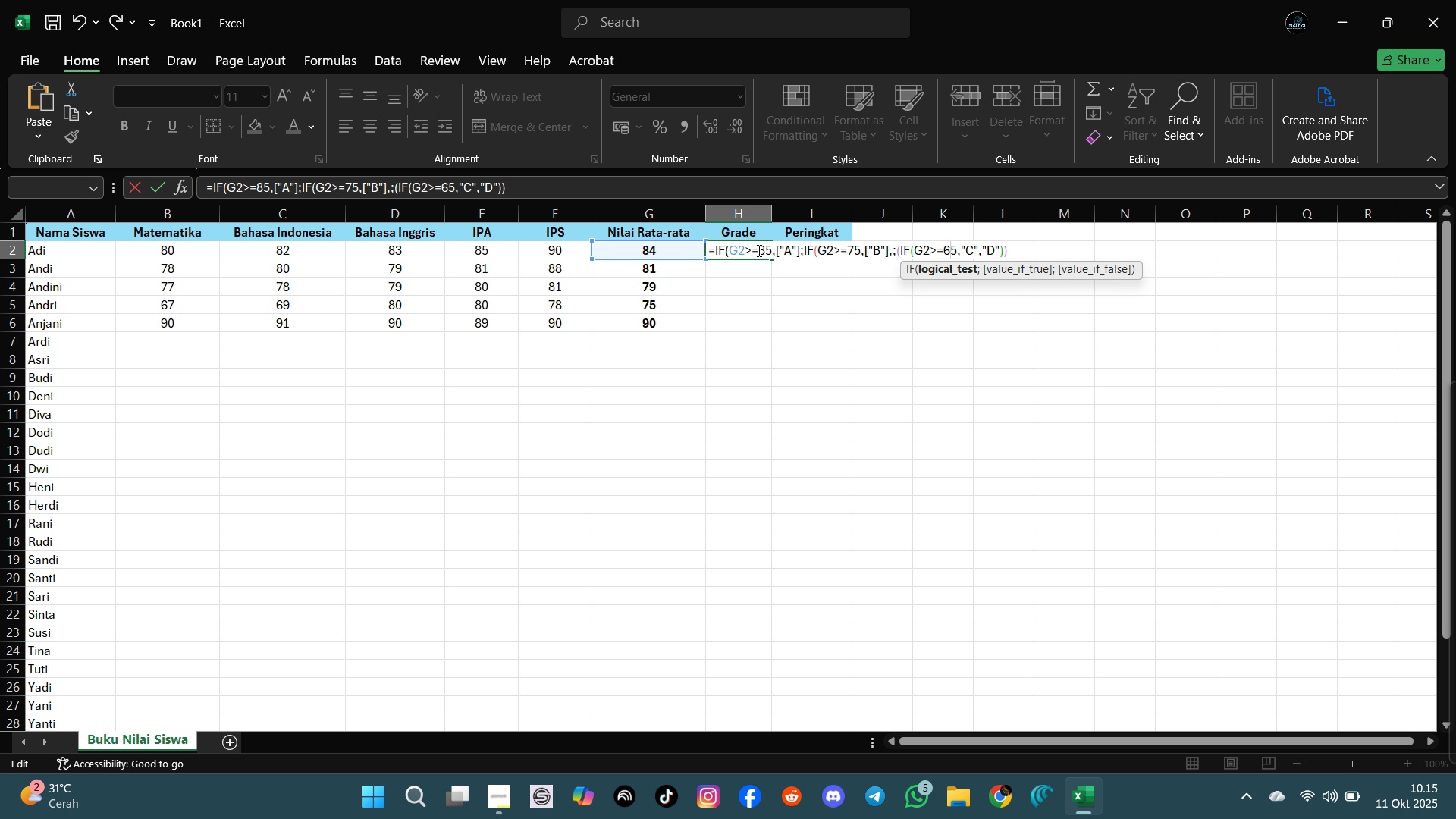 
key(ArrowRight)
 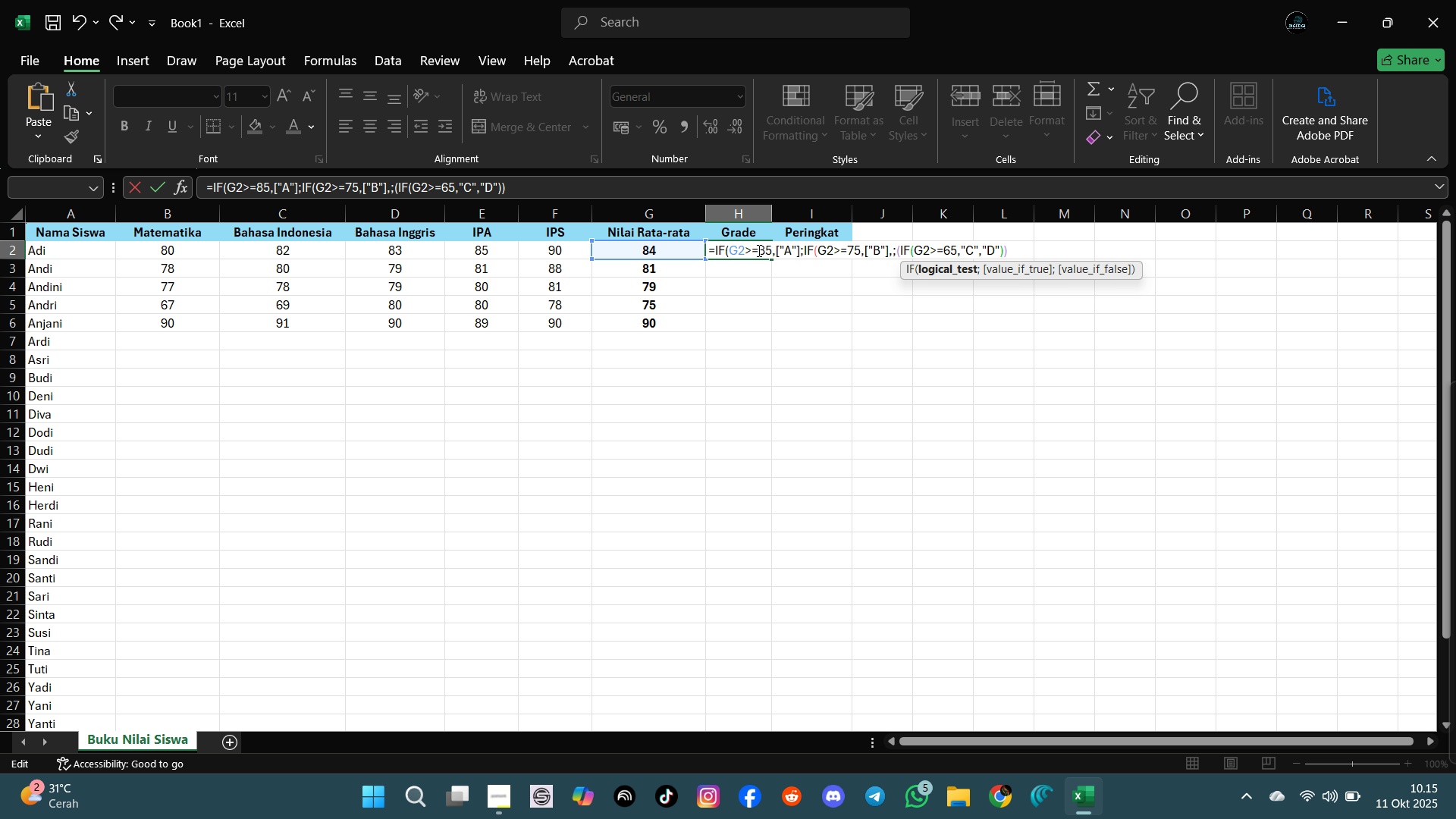 
key(ArrowRight)
 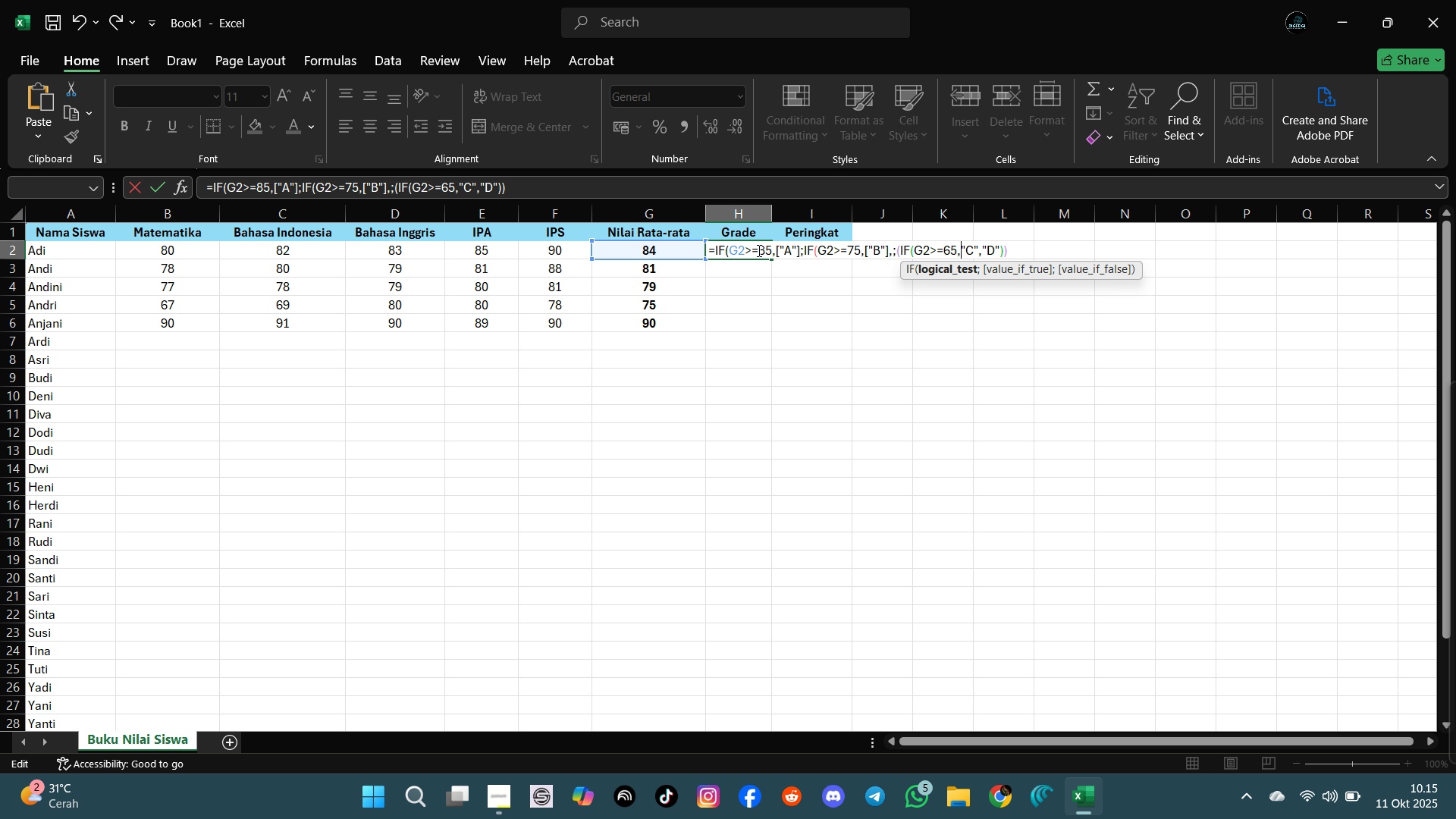 
key(ArrowRight)
 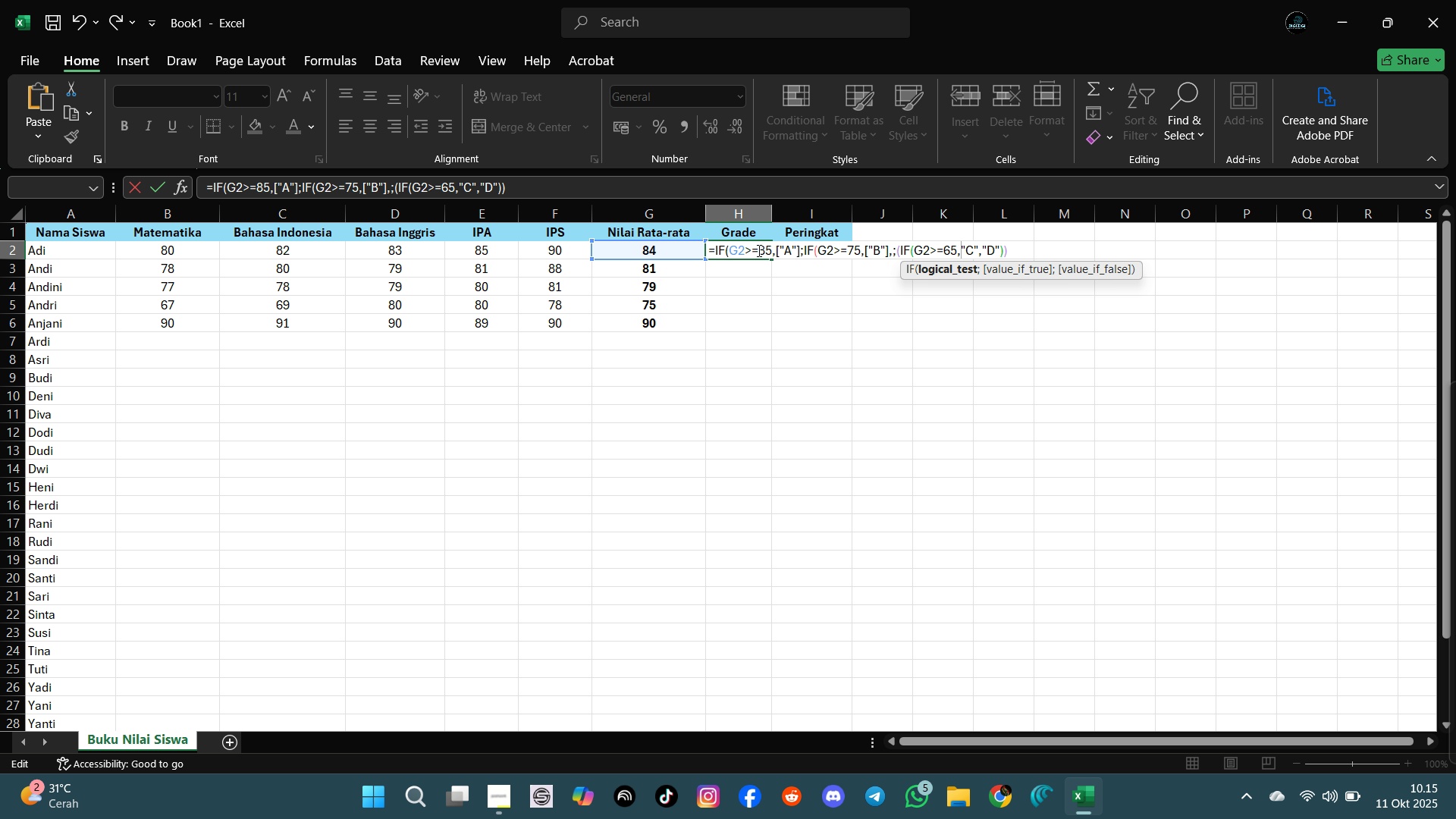 
key(BracketLeft)
 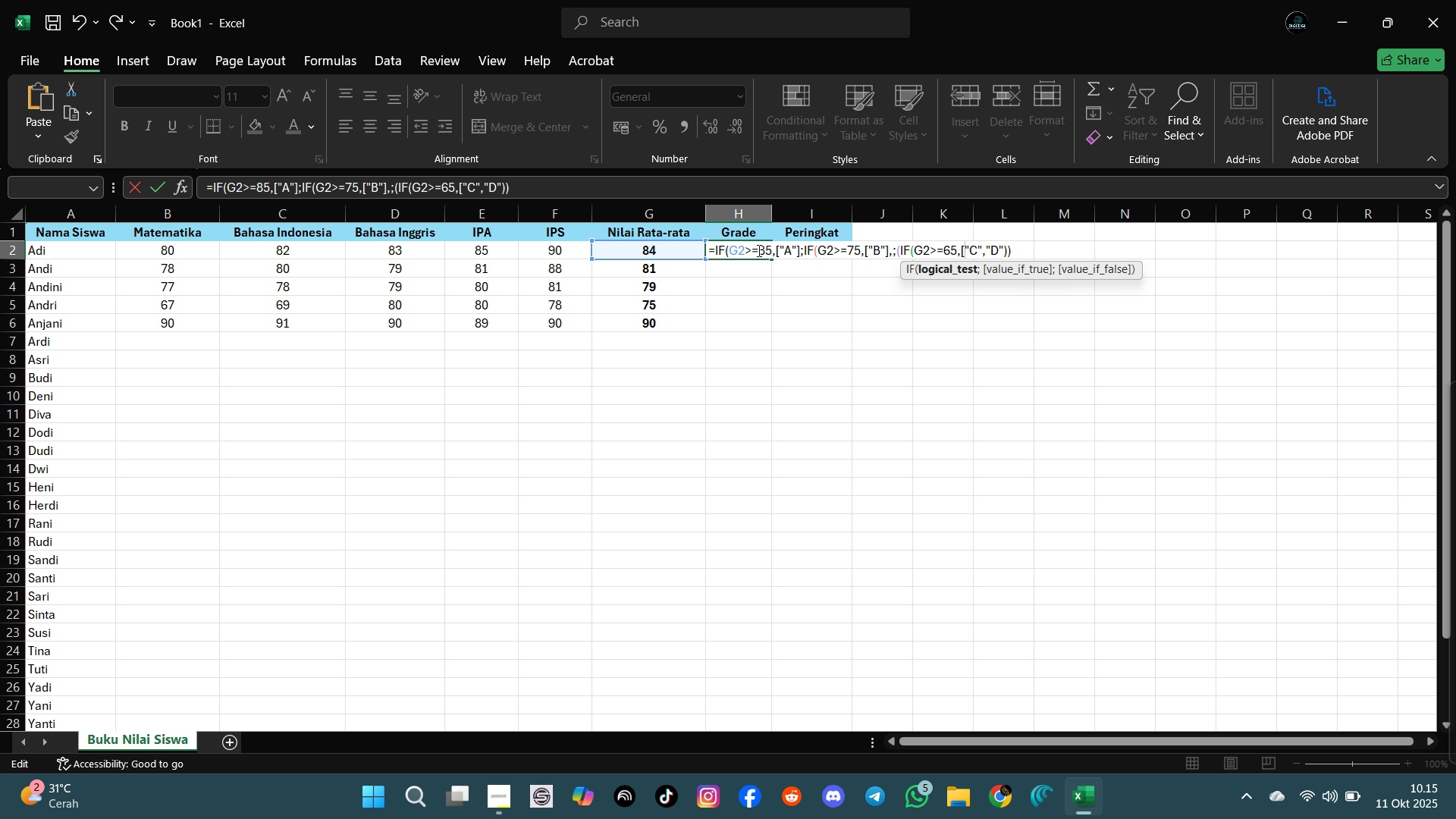 
key(ArrowRight)
 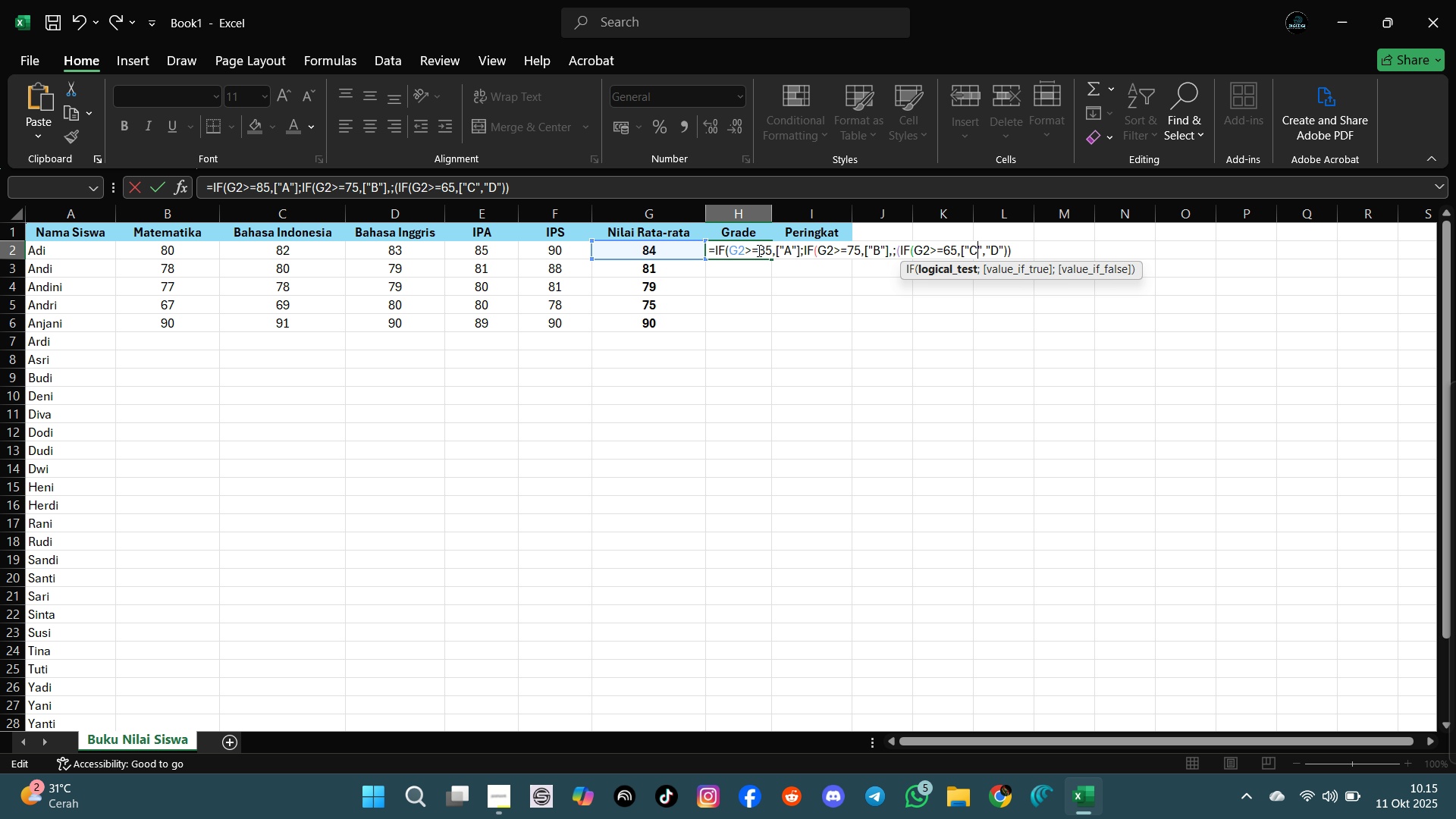 
key(ArrowRight)
 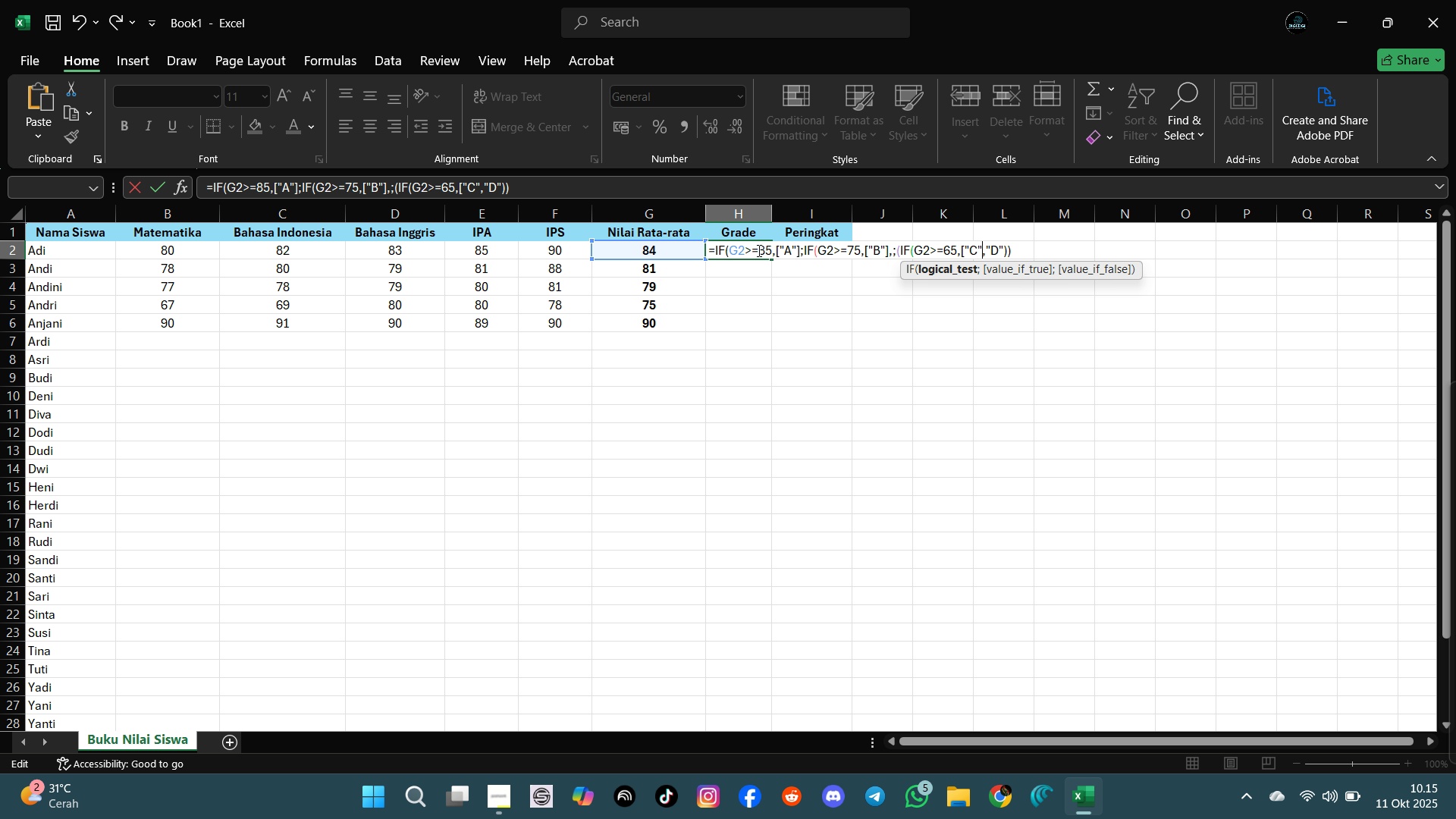 
key(ArrowRight)
 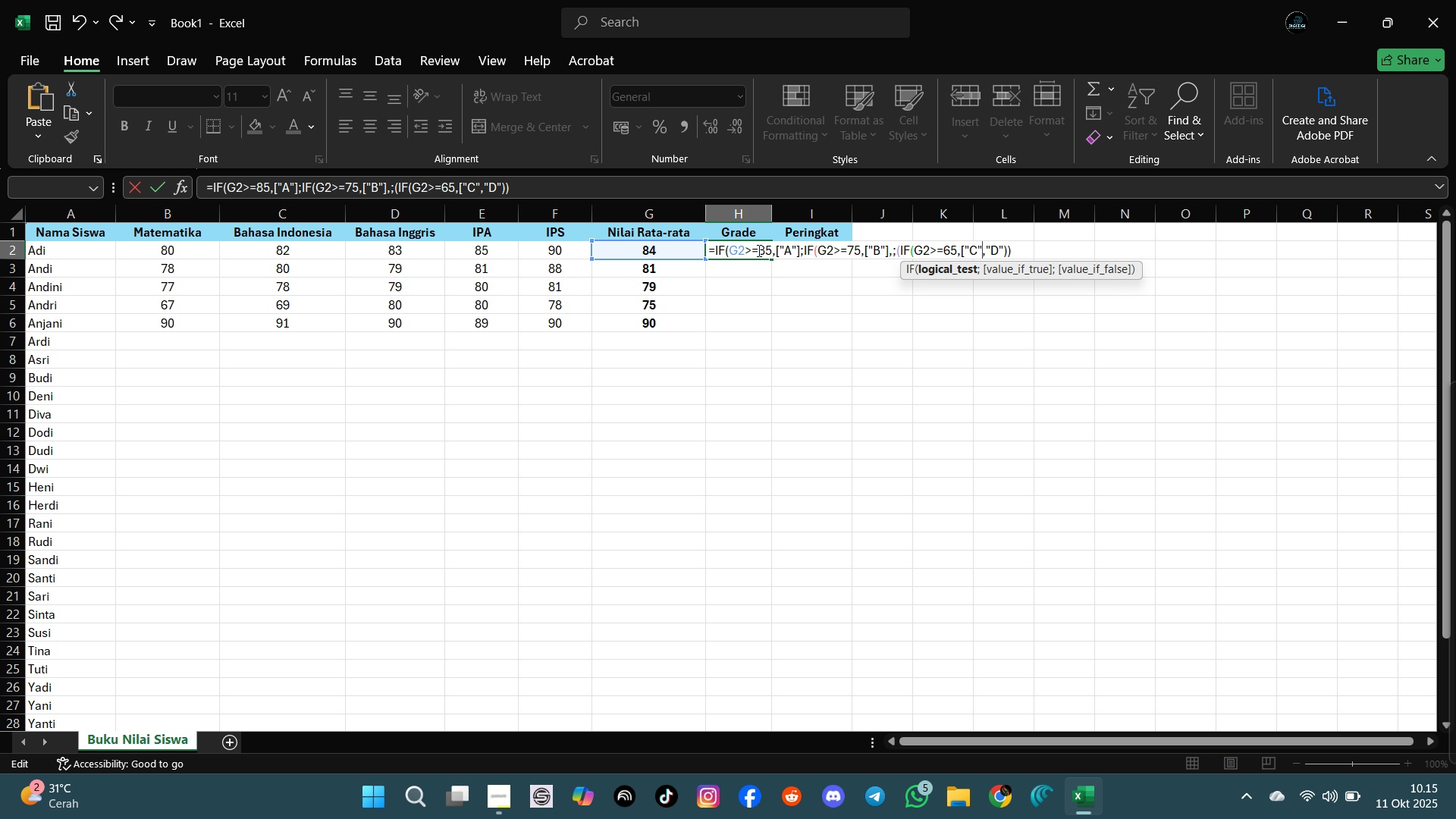 
key(BracketRight)
 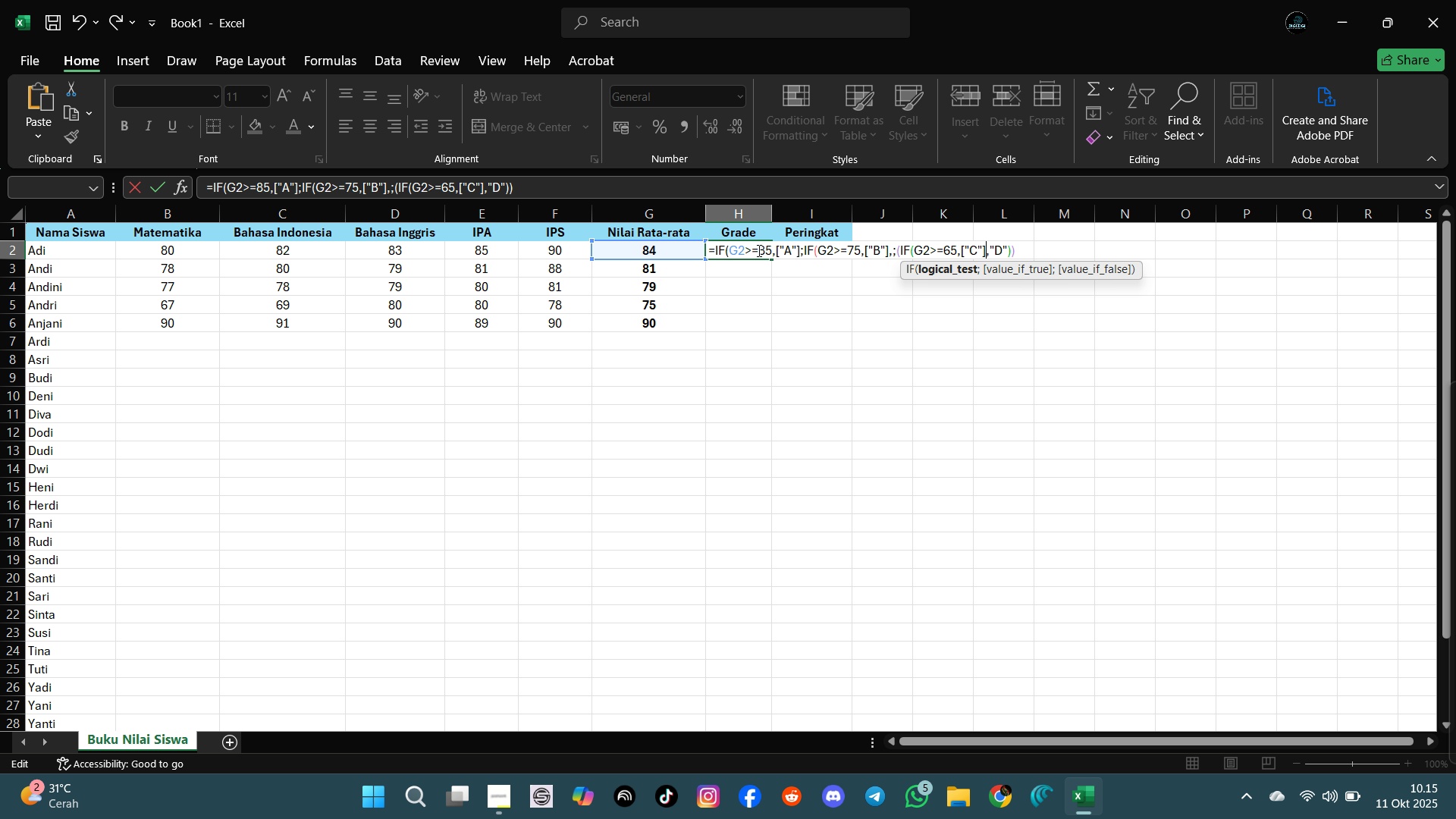 
key(ArrowLeft)
 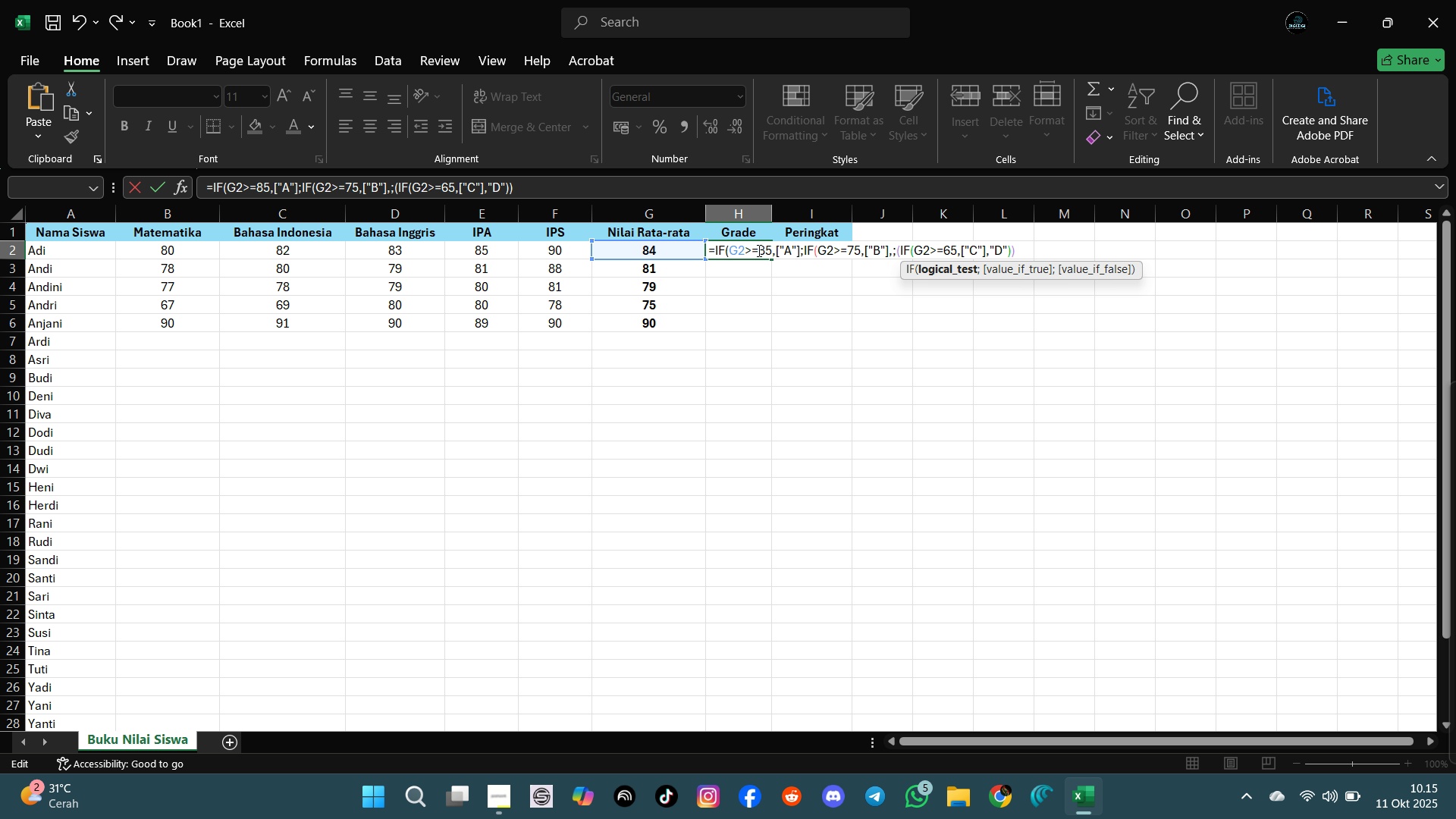 
key(ArrowLeft)
 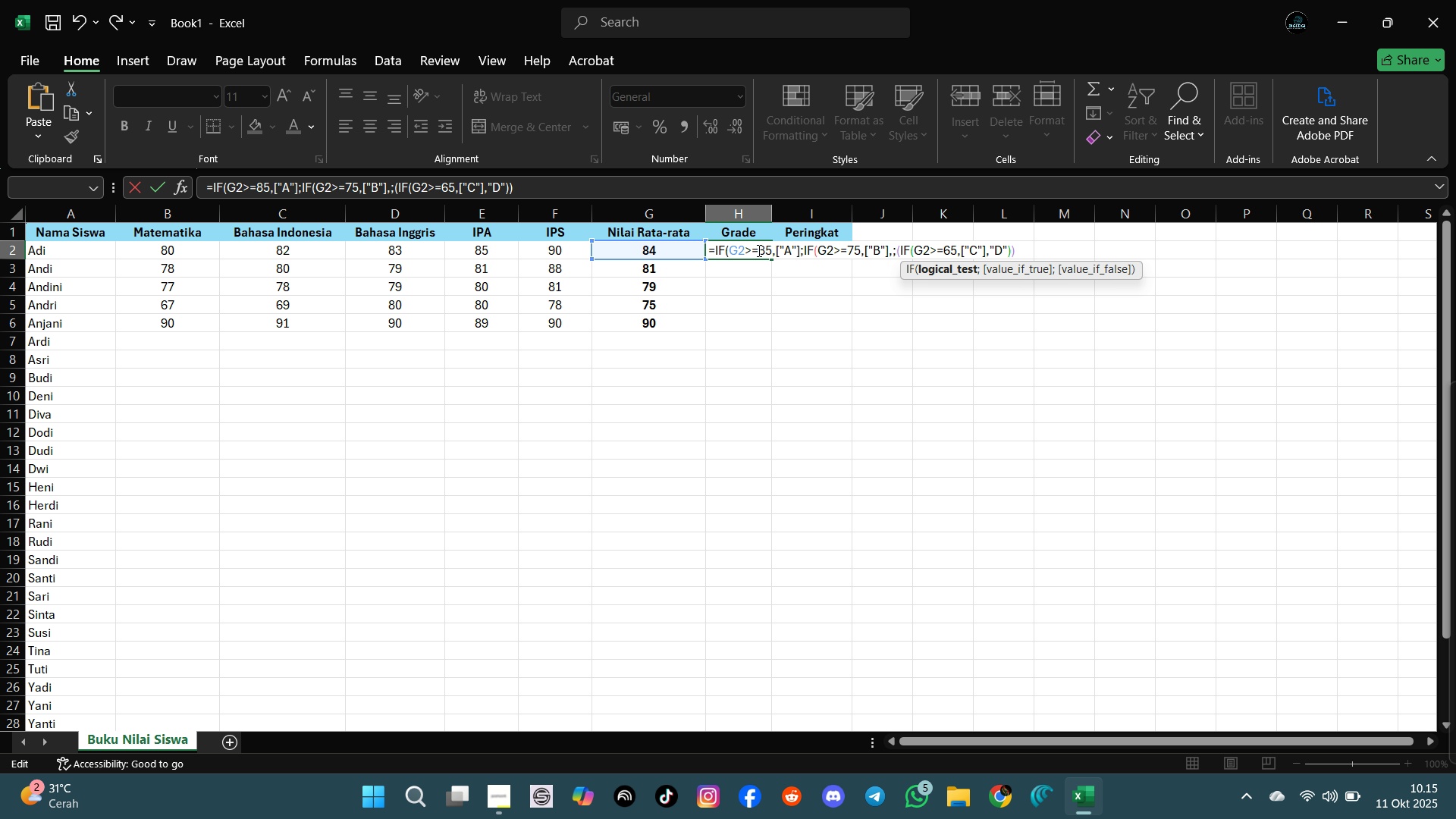 
key(ArrowLeft)
 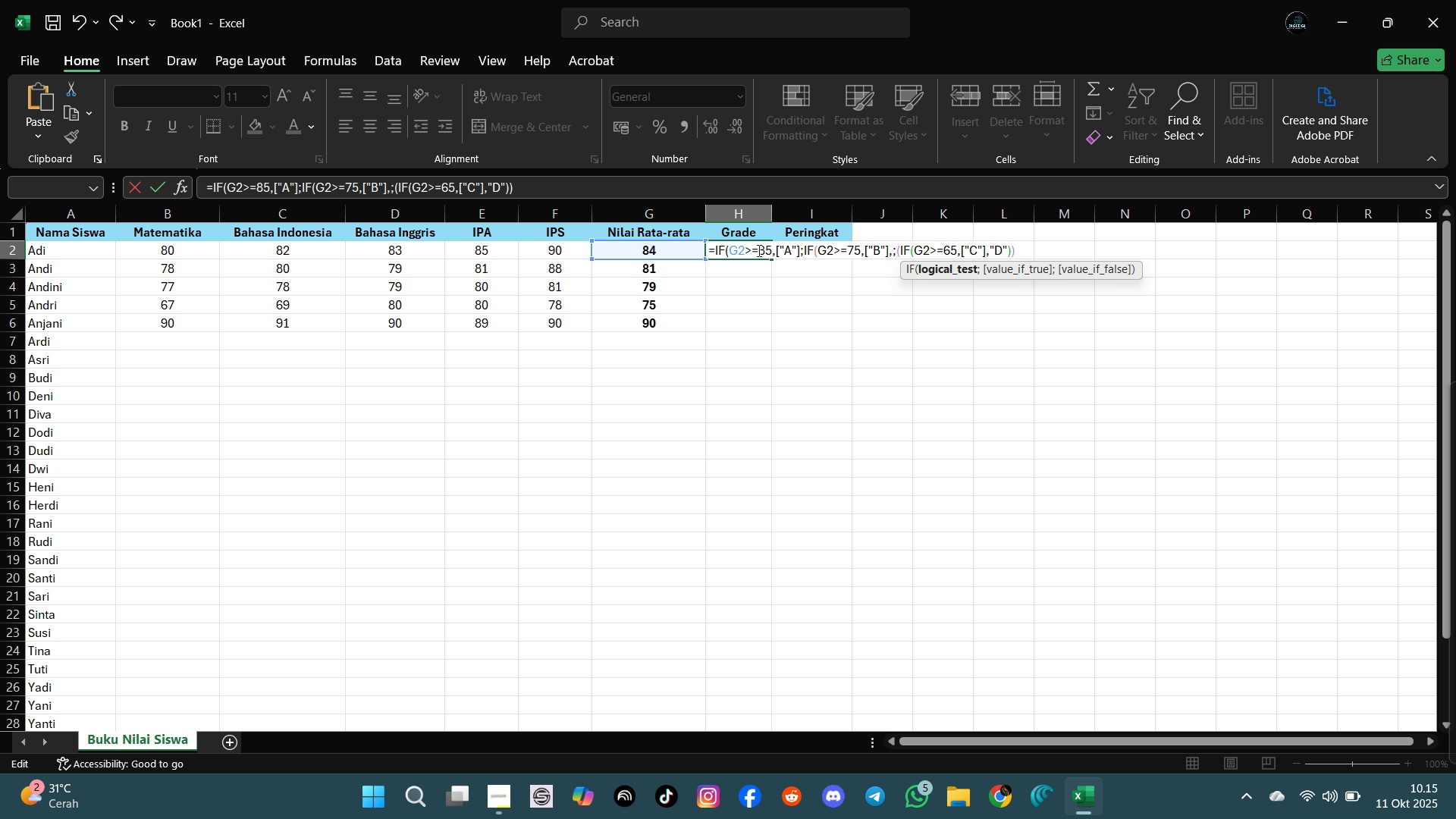 
key(ArrowLeft)
 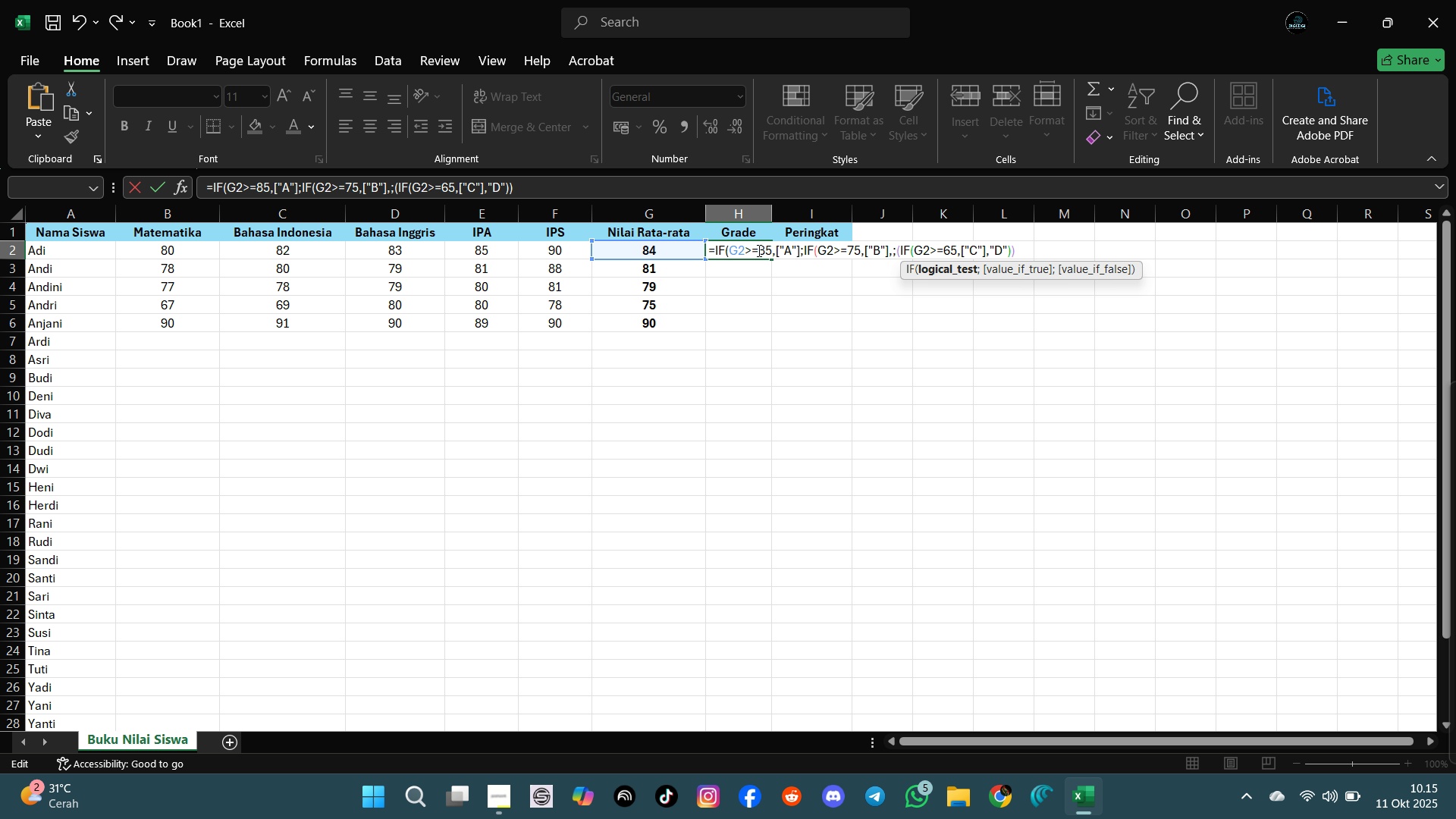 
key(ArrowLeft)
 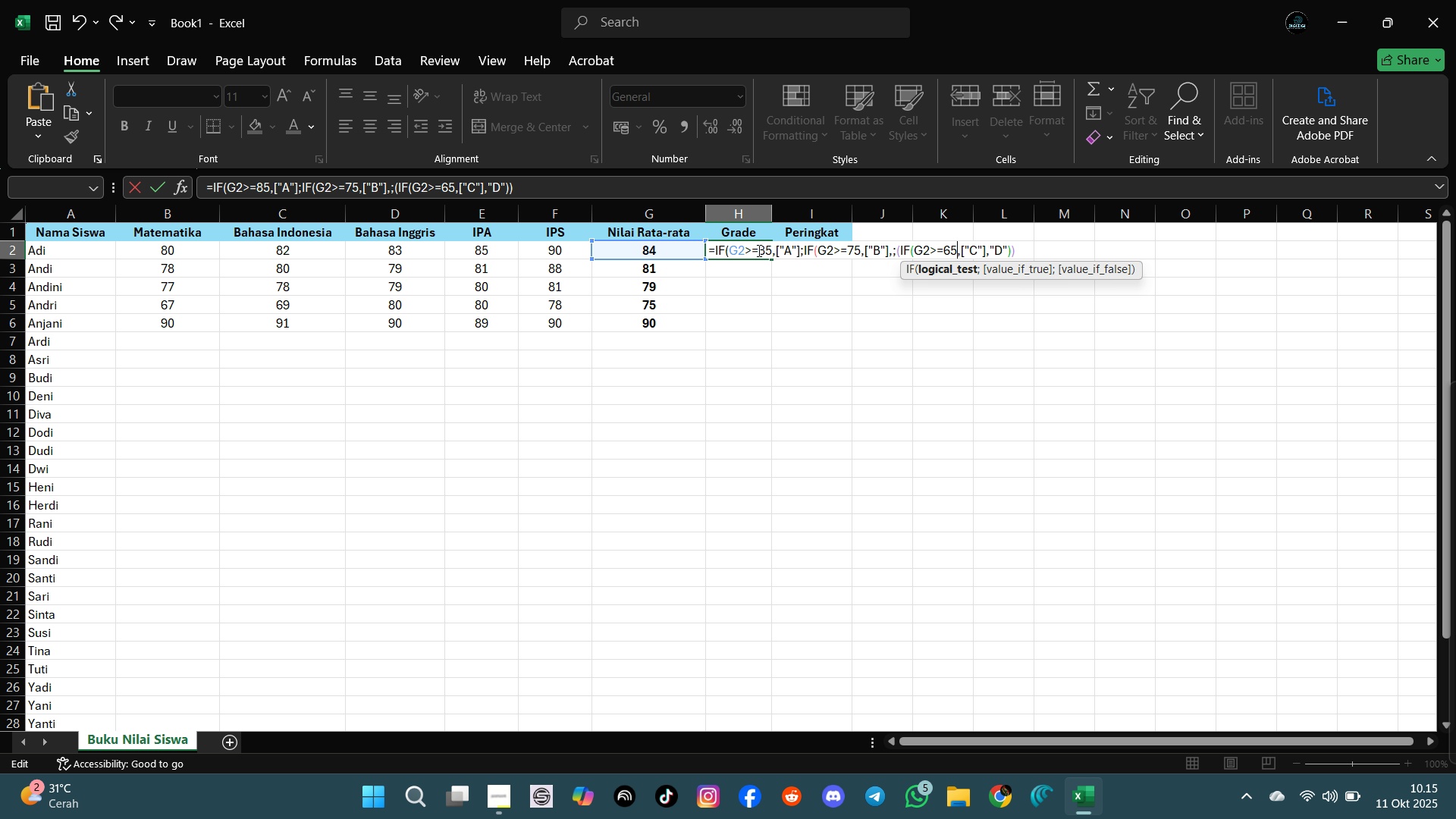 
key(ArrowLeft)
 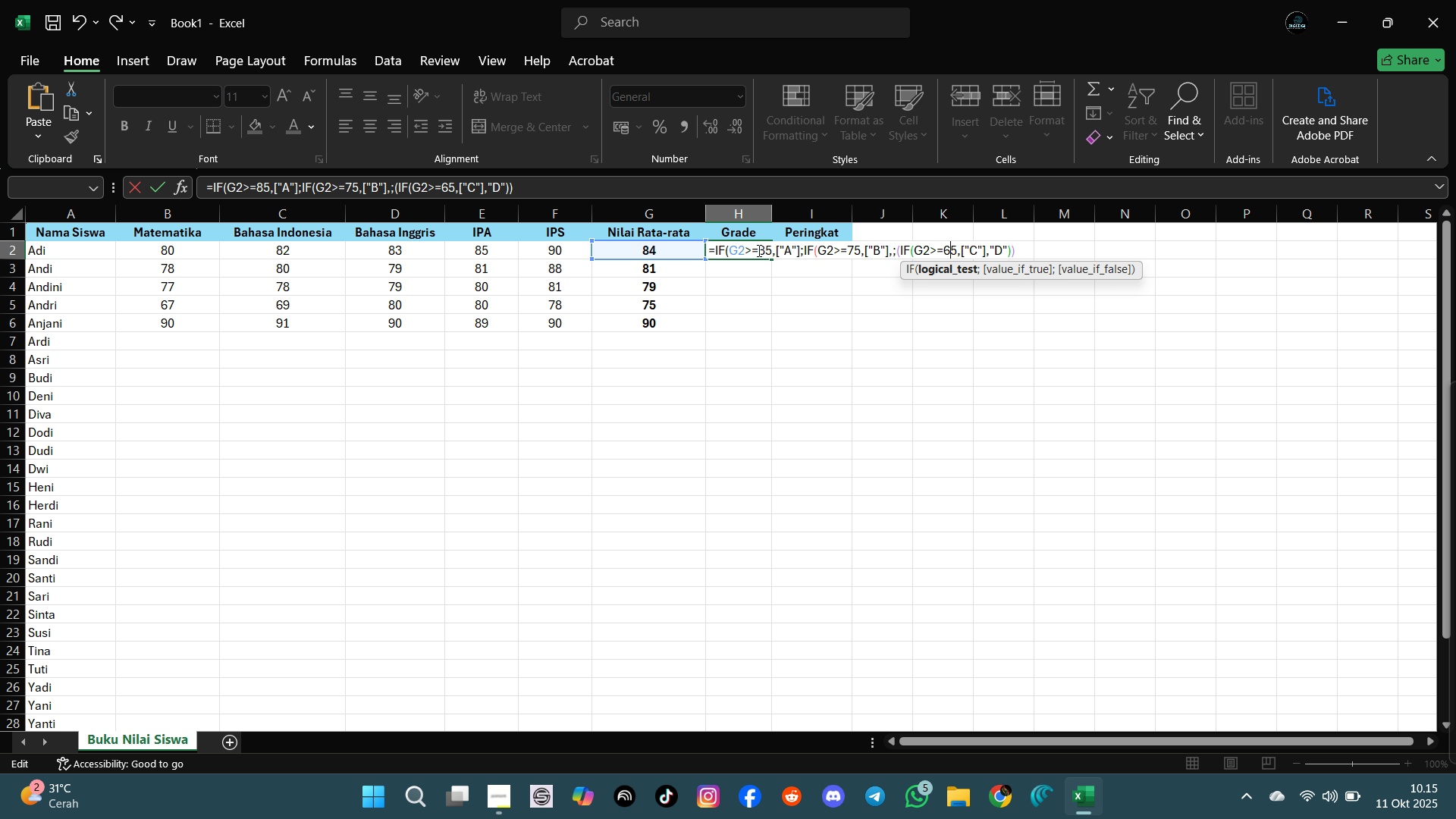 
key(ArrowLeft)
 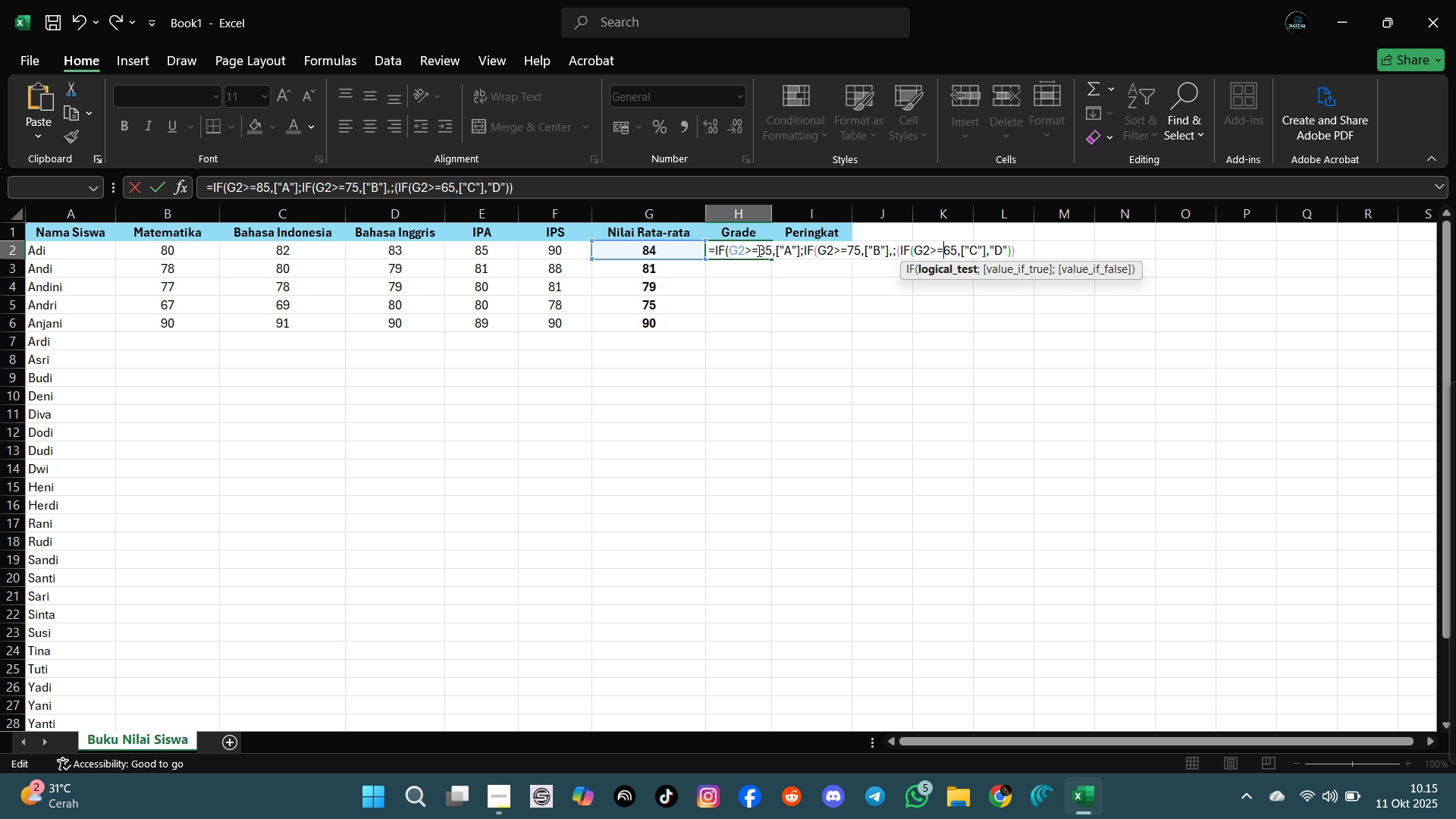 
key(ArrowLeft)
 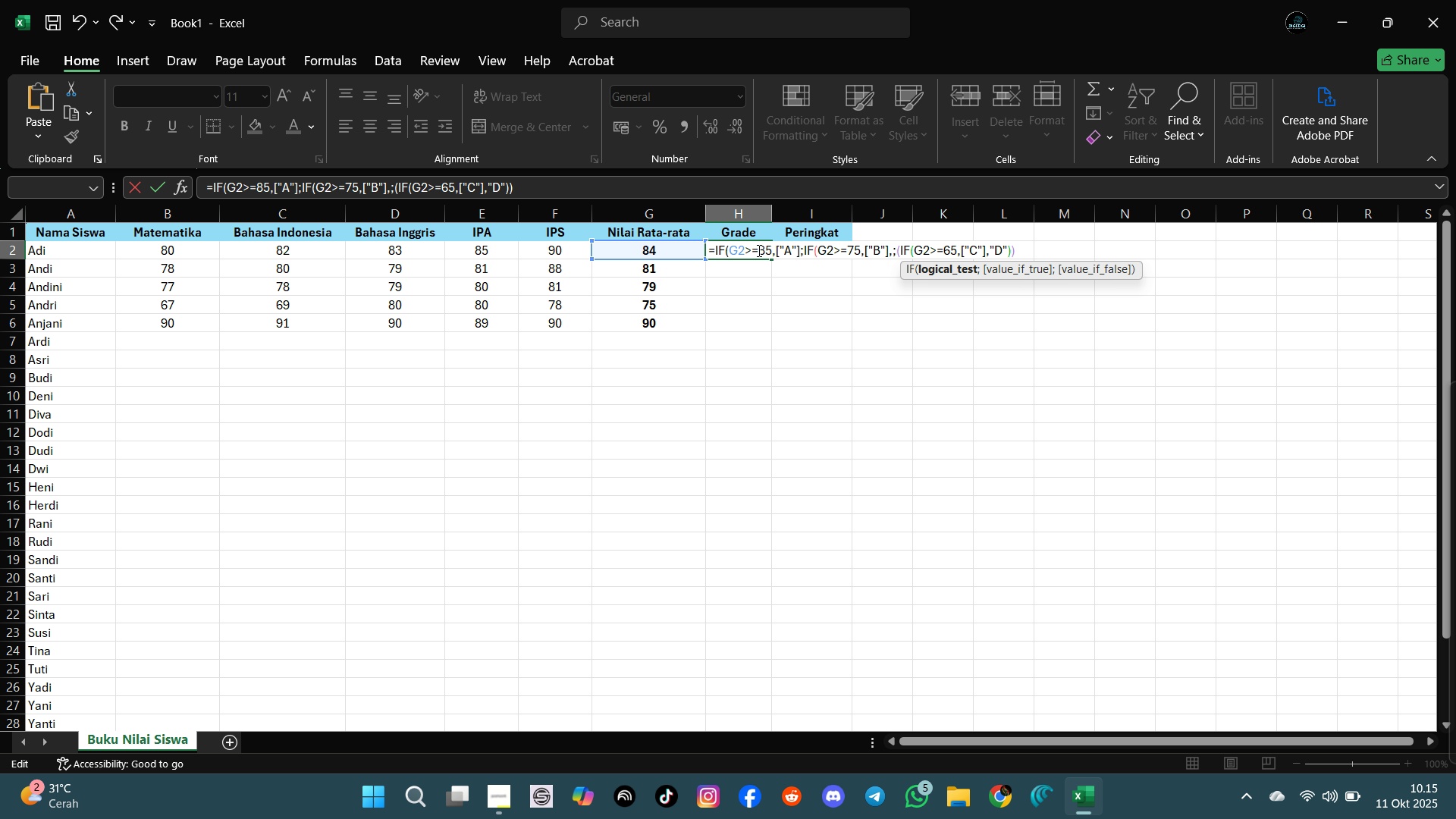 
key(ArrowLeft)
 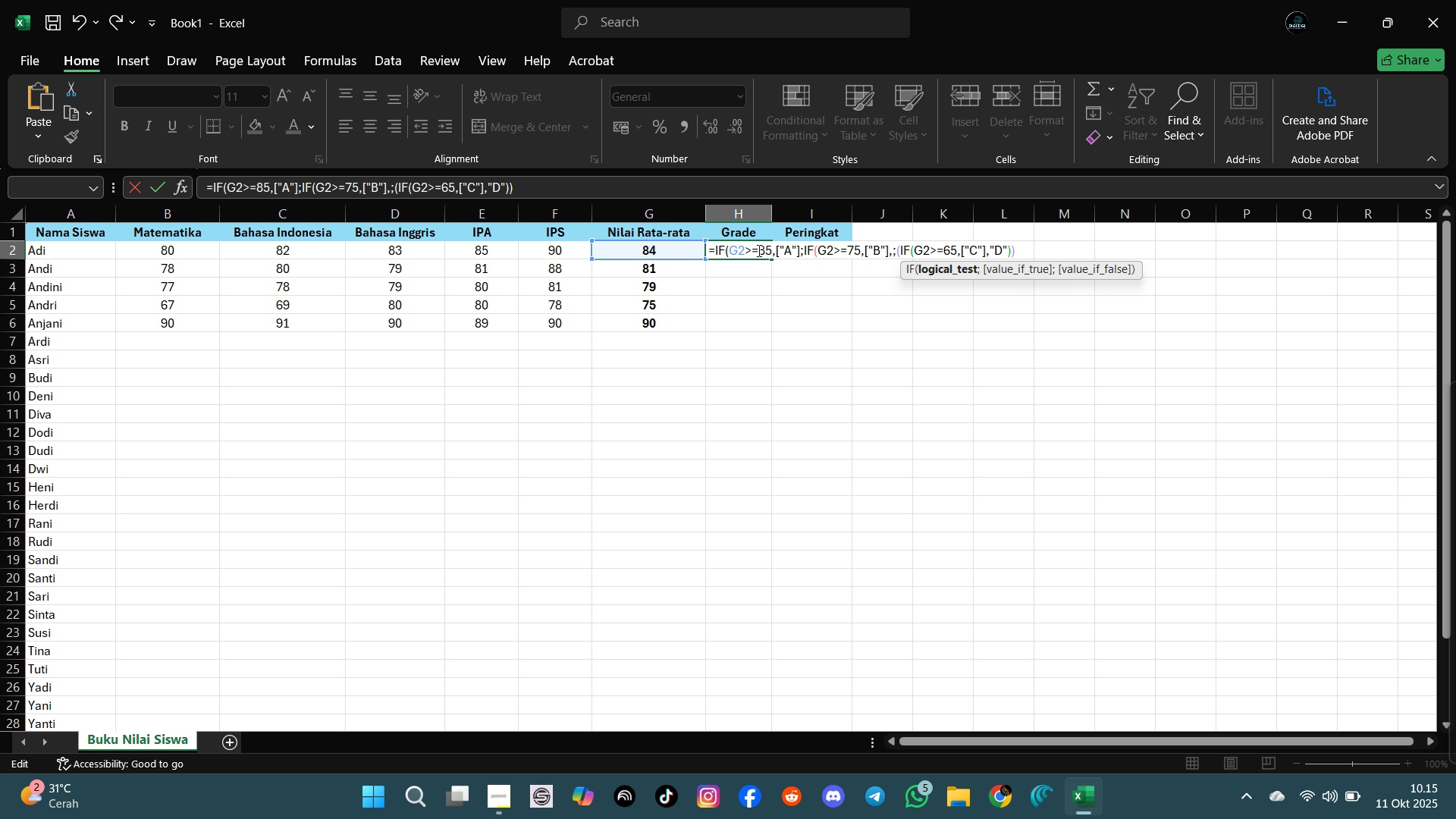 
key(ArrowLeft)
 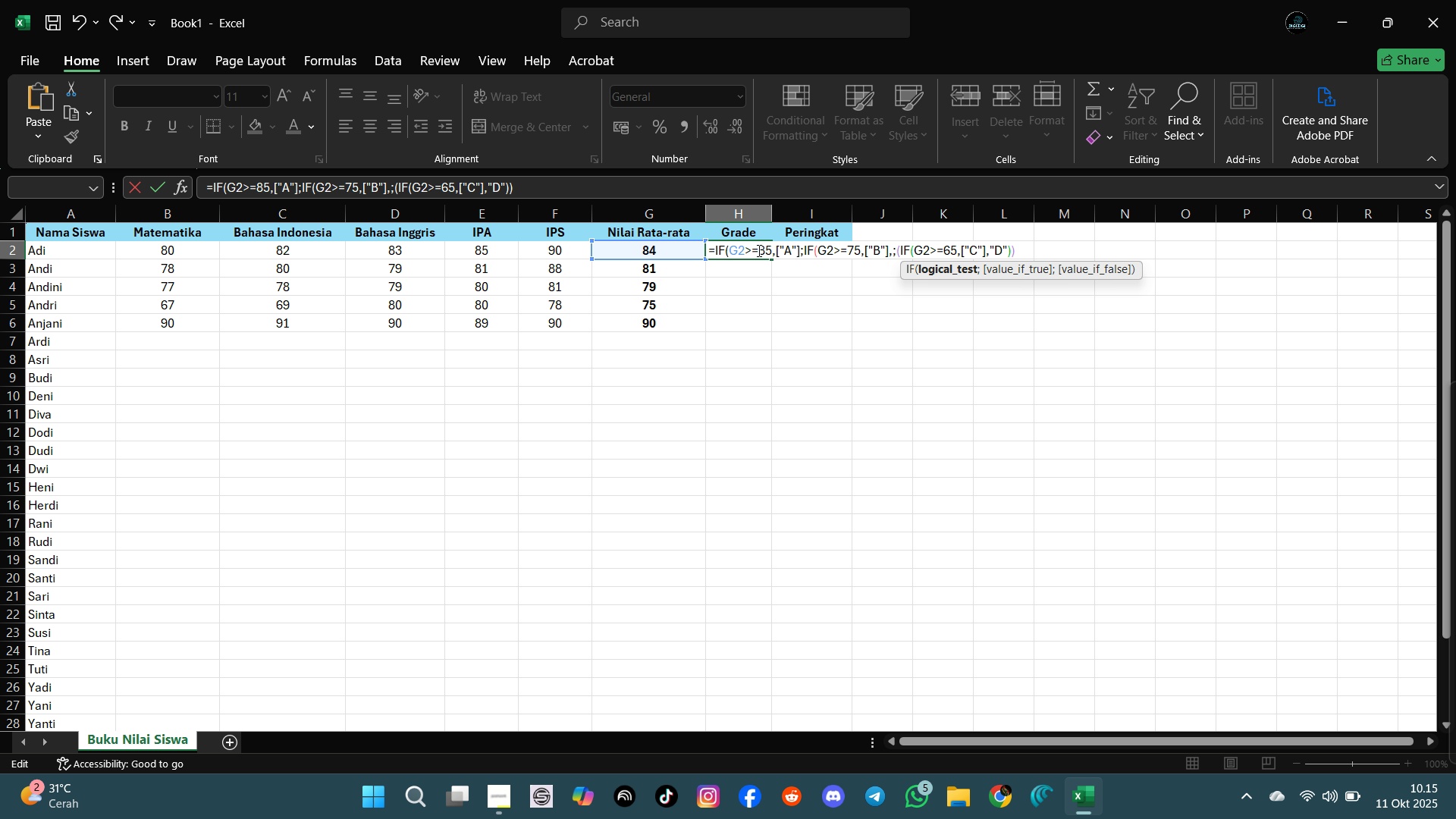 
key(ArrowLeft)
 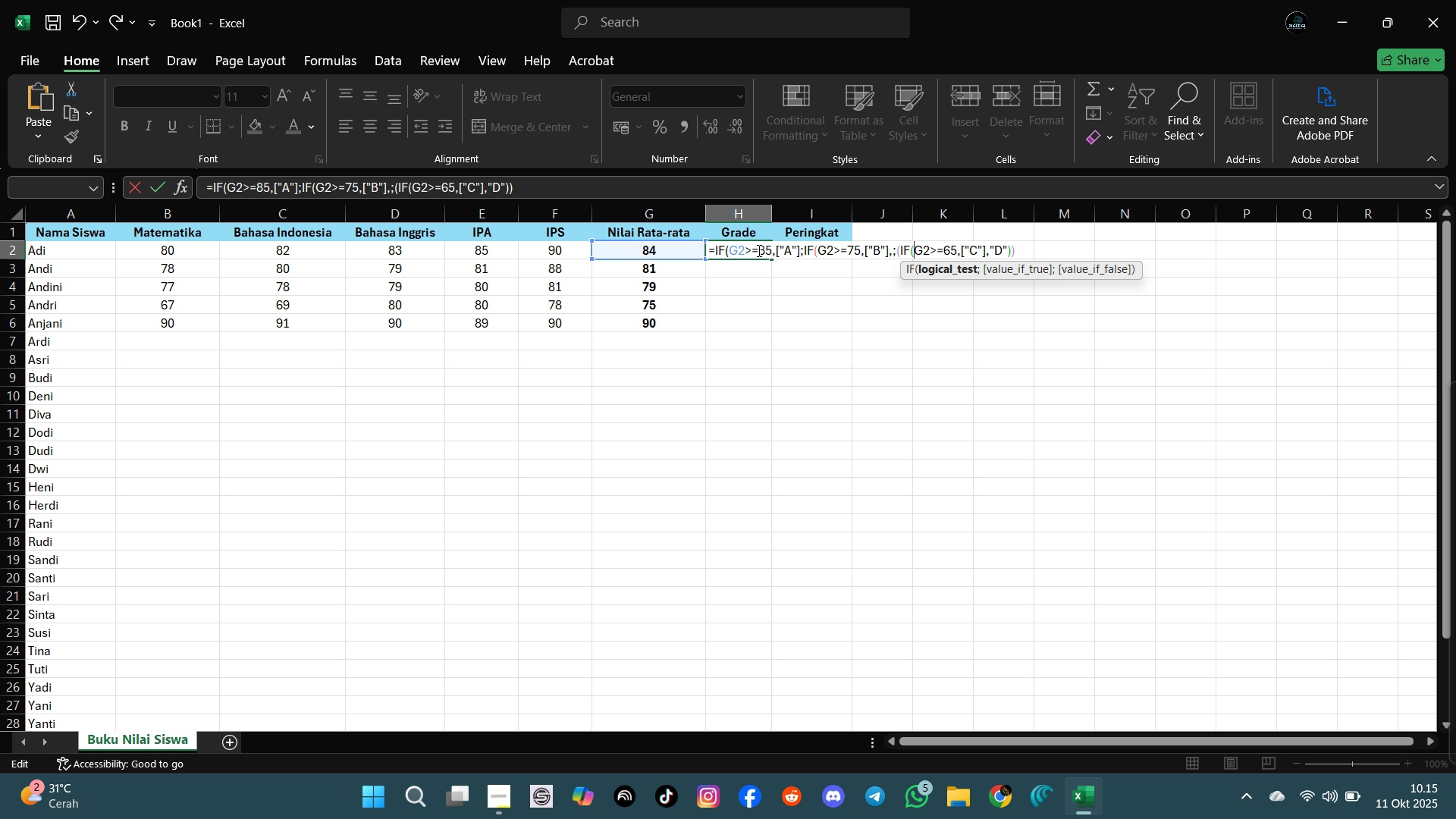 
key(ArrowLeft)
 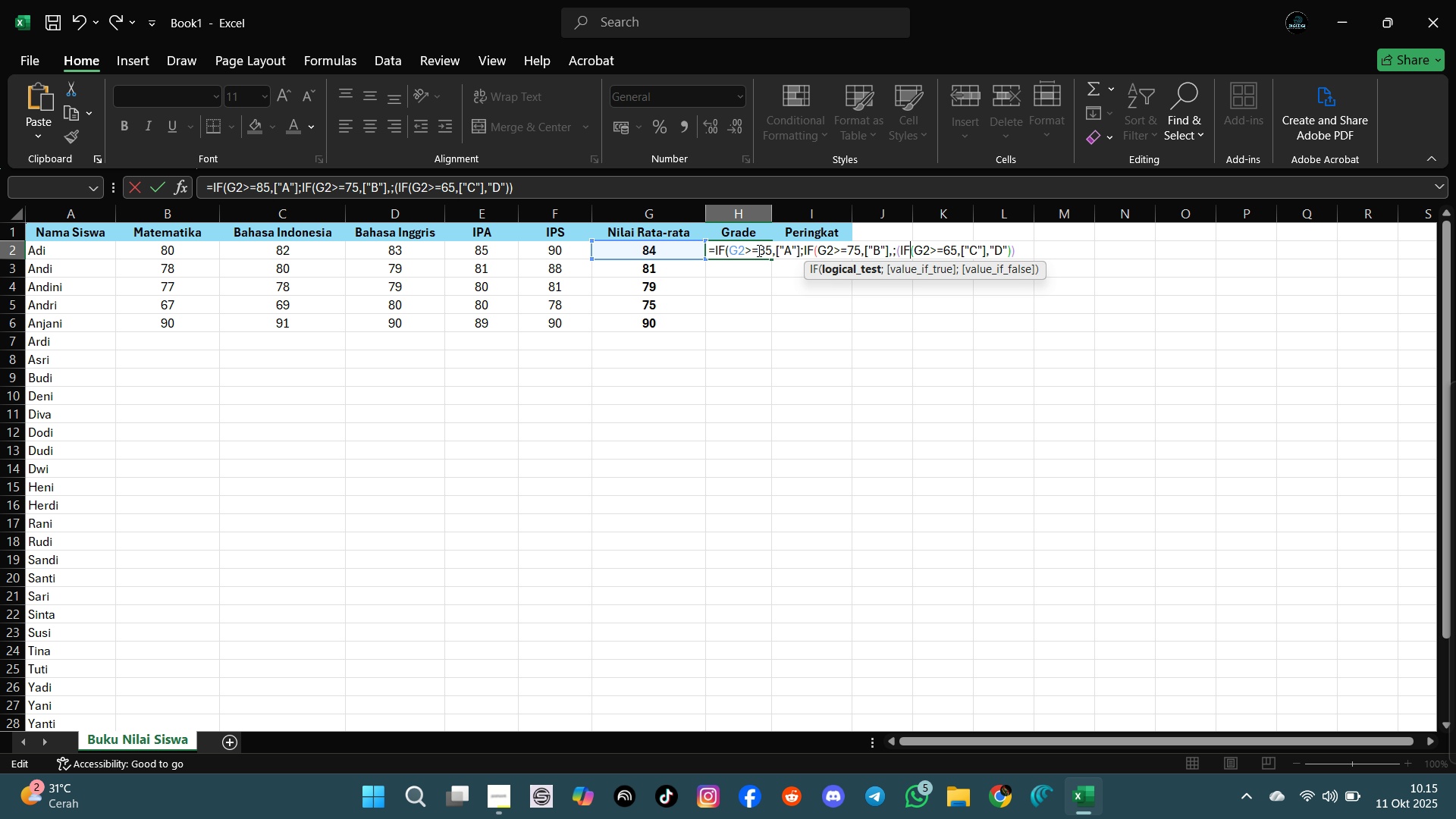 
key(ArrowLeft)
 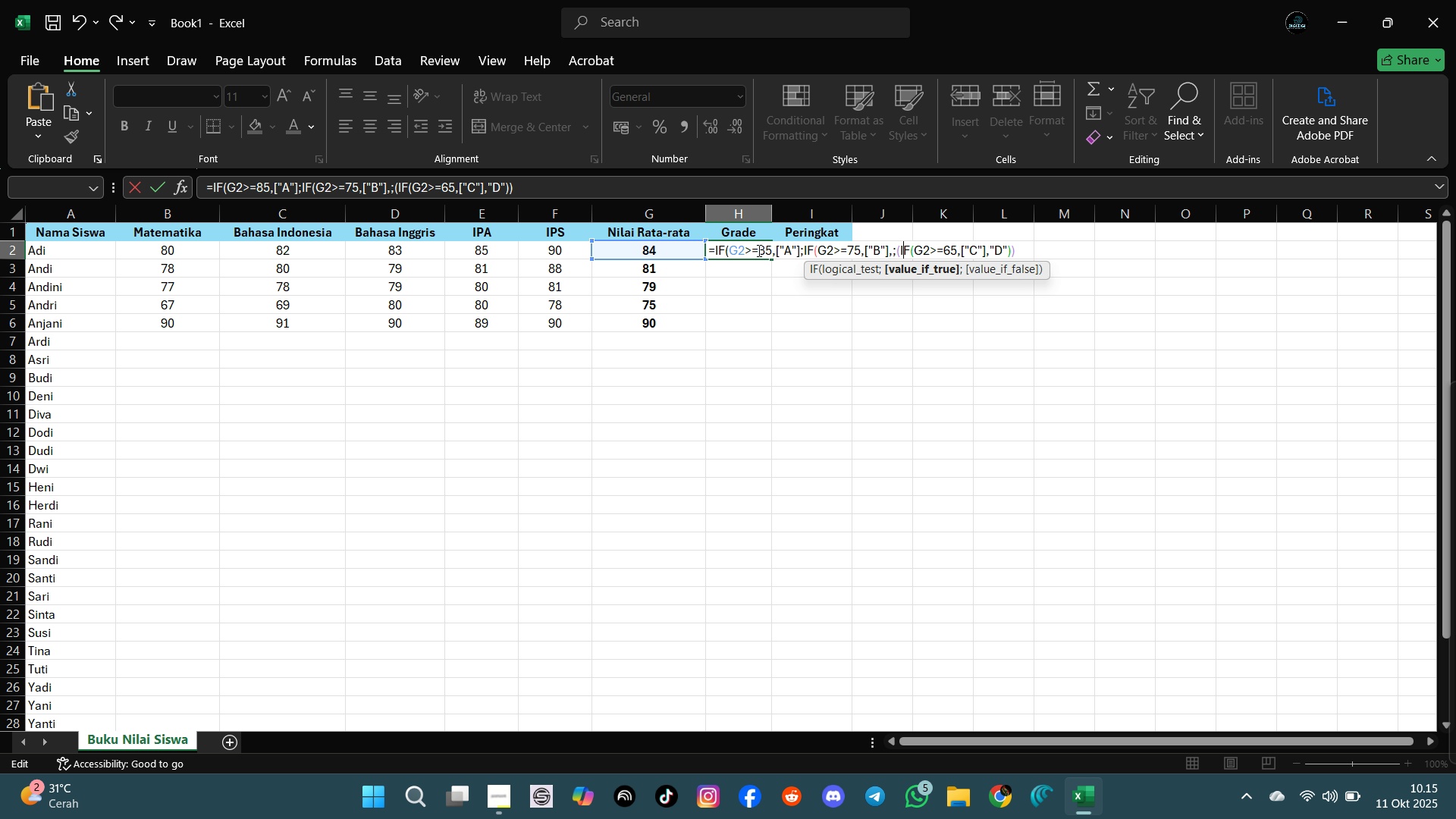 
key(ArrowLeft)
 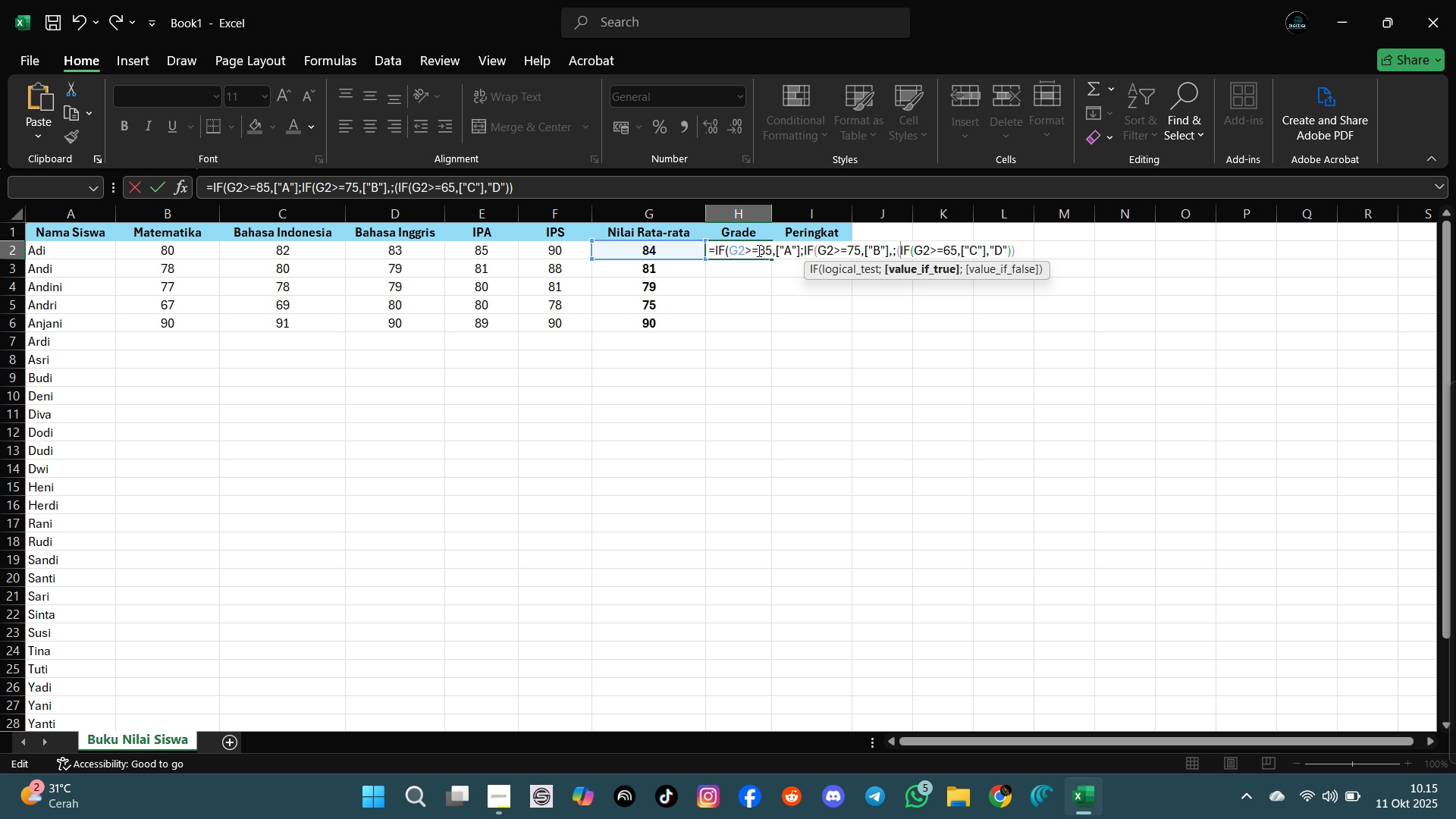 
key(ArrowLeft)
 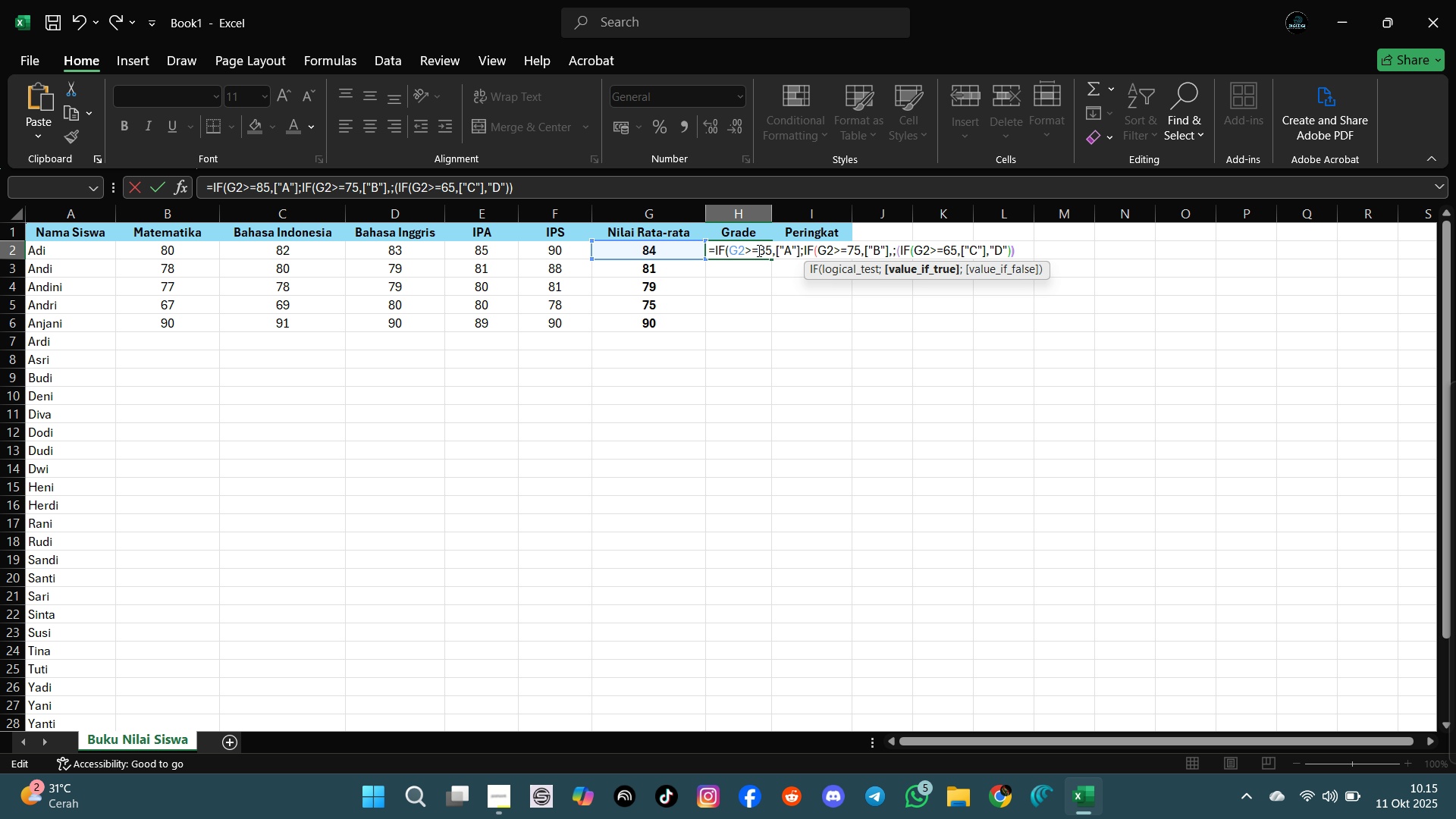 
key(ArrowLeft)
 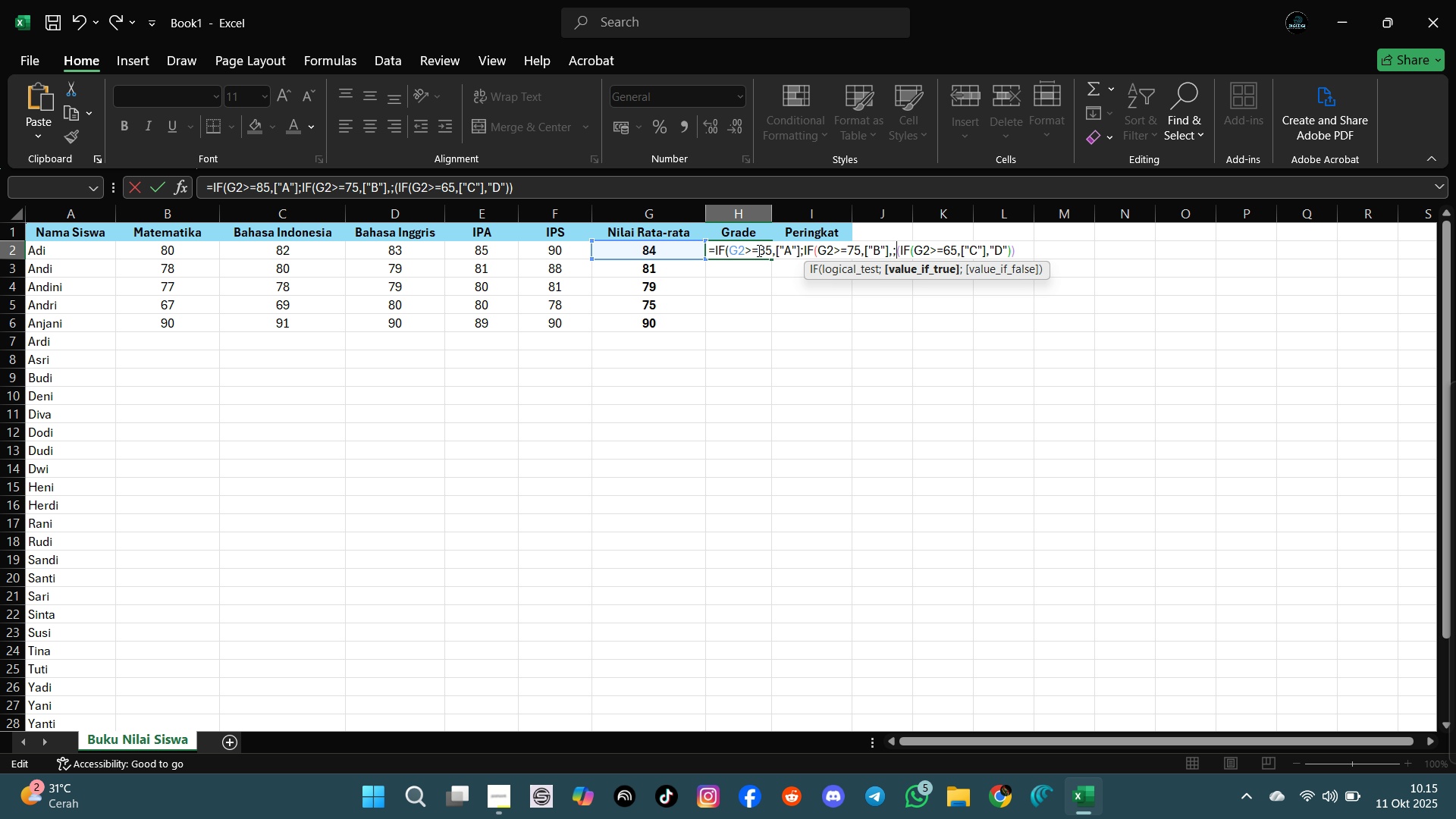 
key(ArrowLeft)
 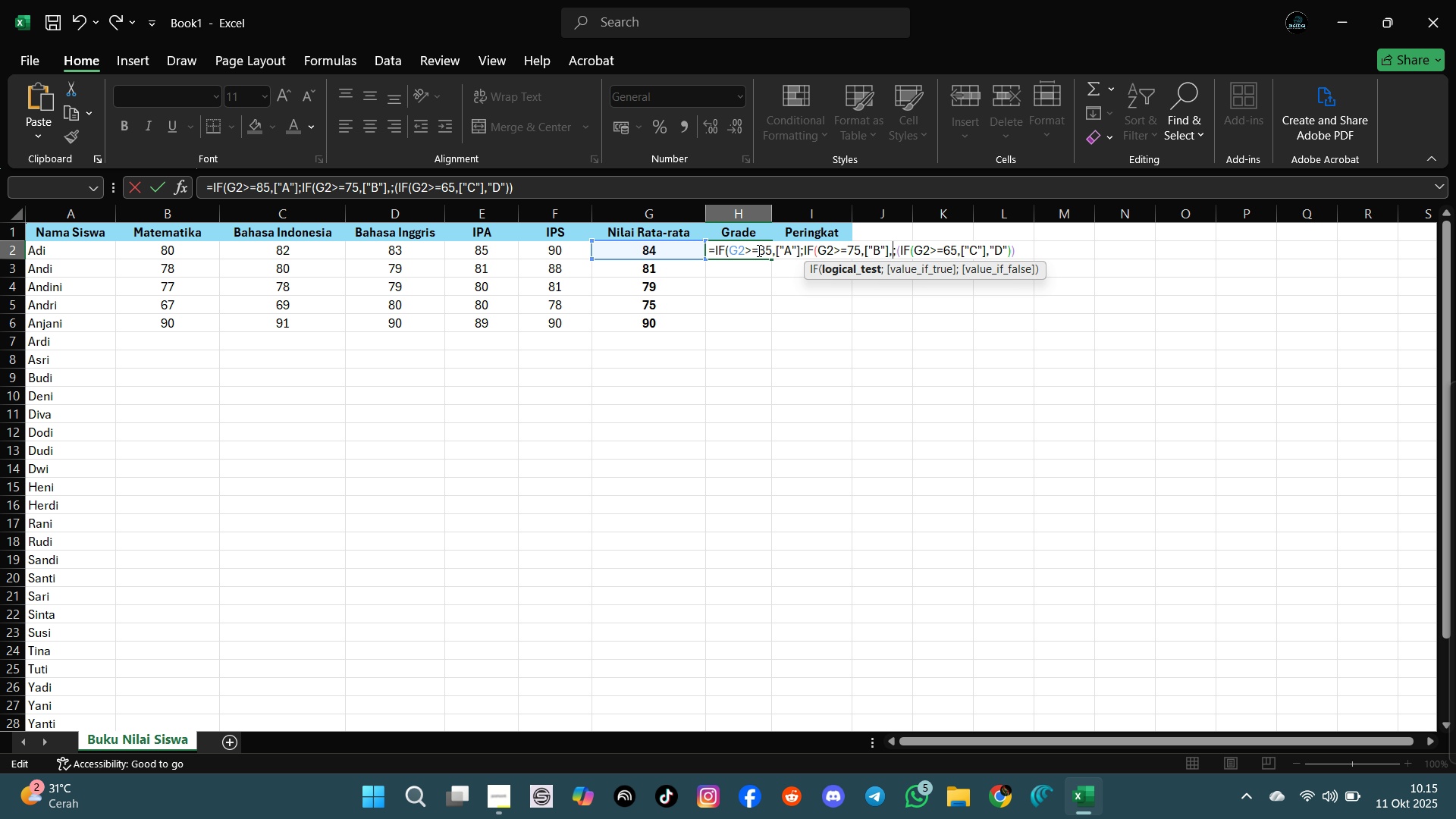 
key(Backspace)
 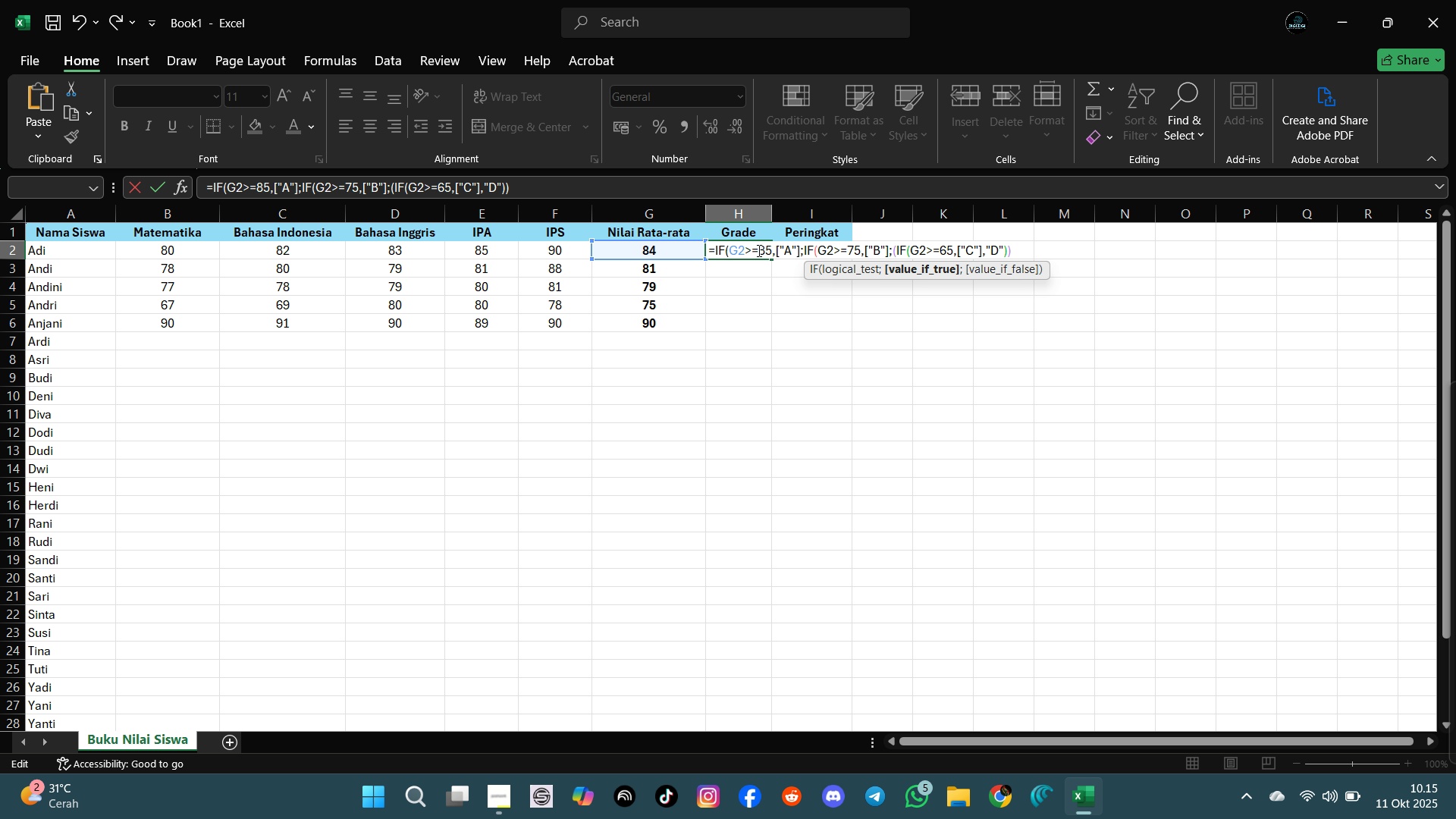 
key(ArrowRight)
 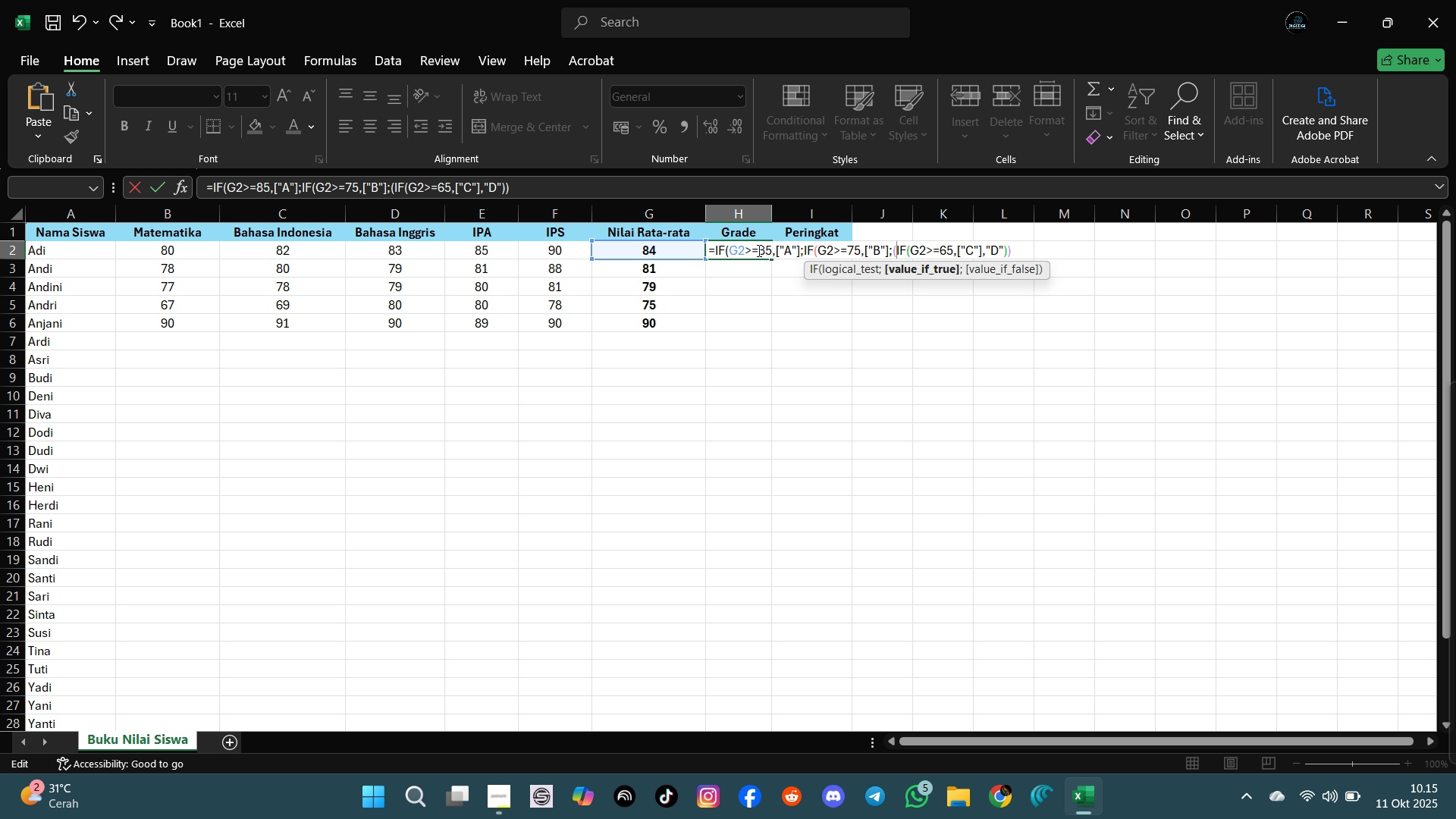 
key(ArrowRight)
 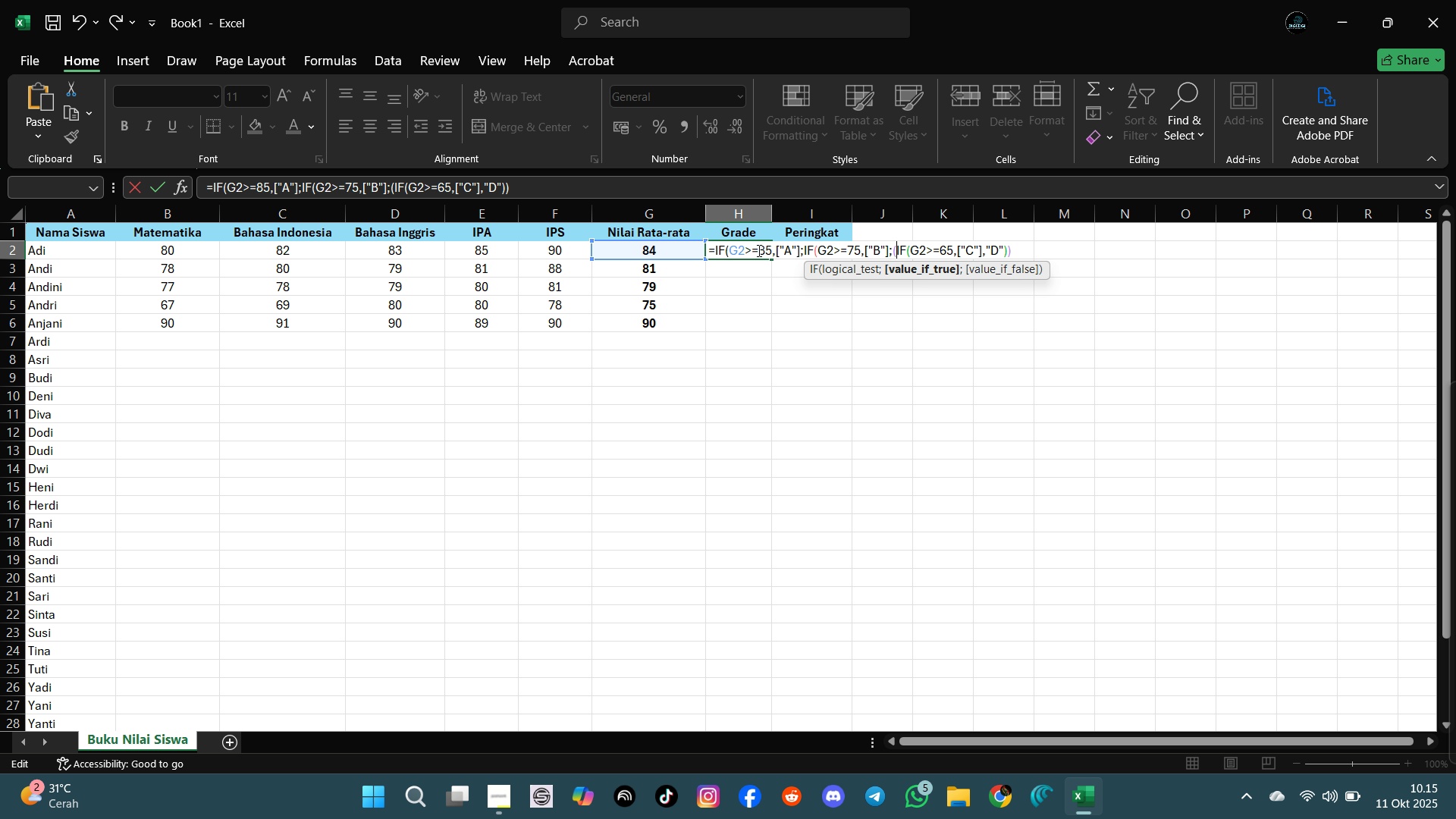 
key(ArrowRight)
 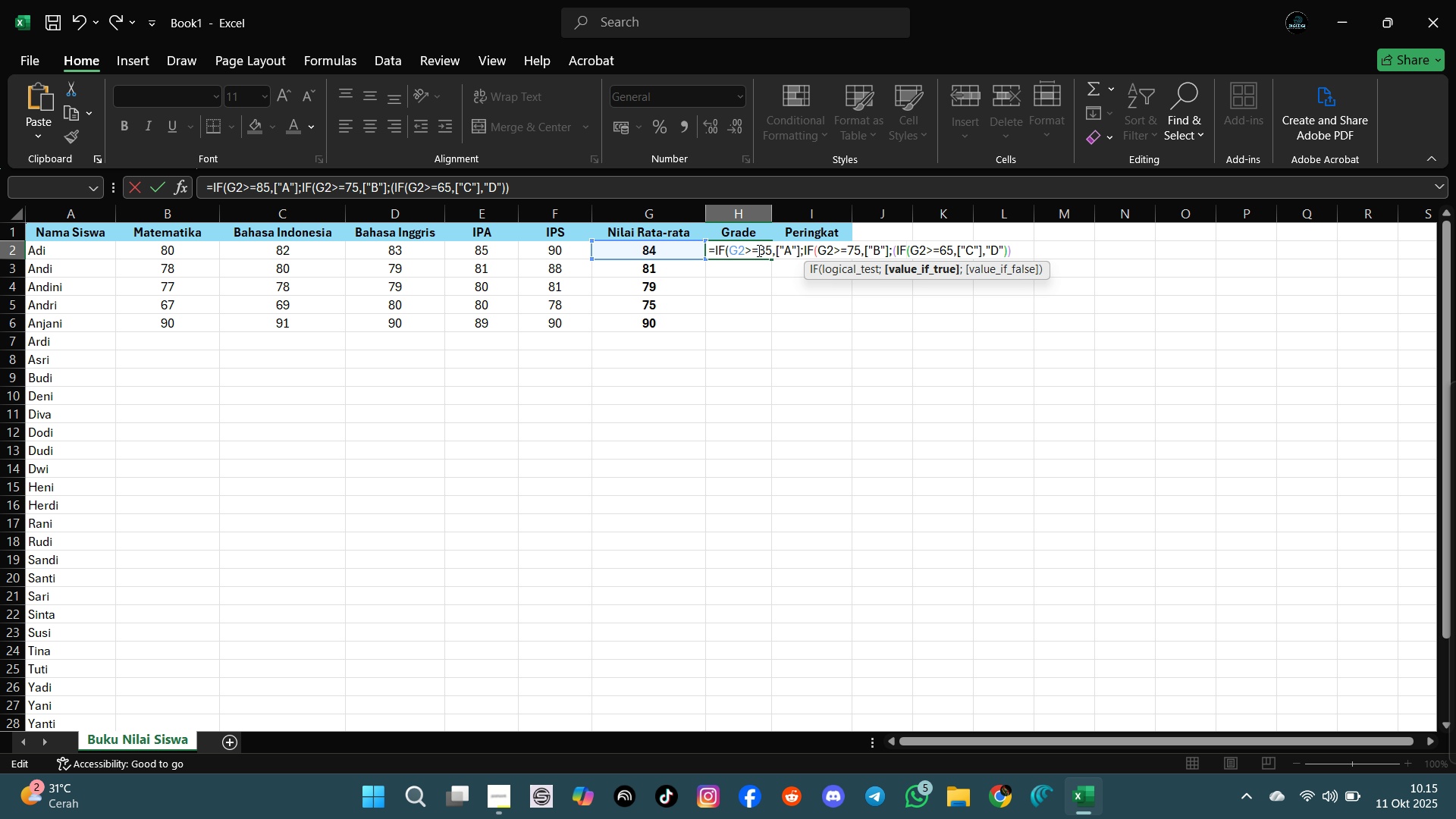 
key(ArrowRight)
 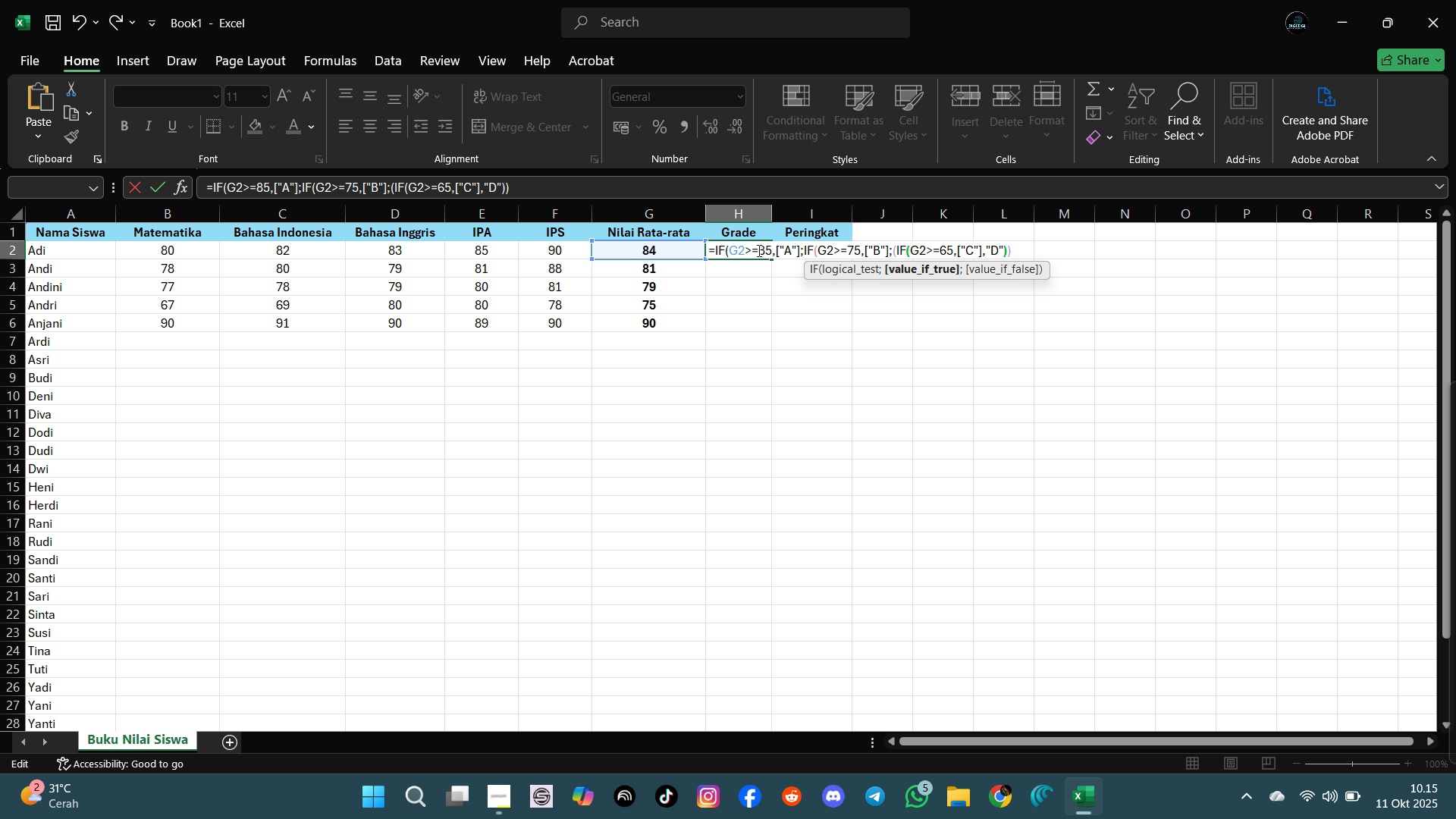 
key(ArrowRight)
 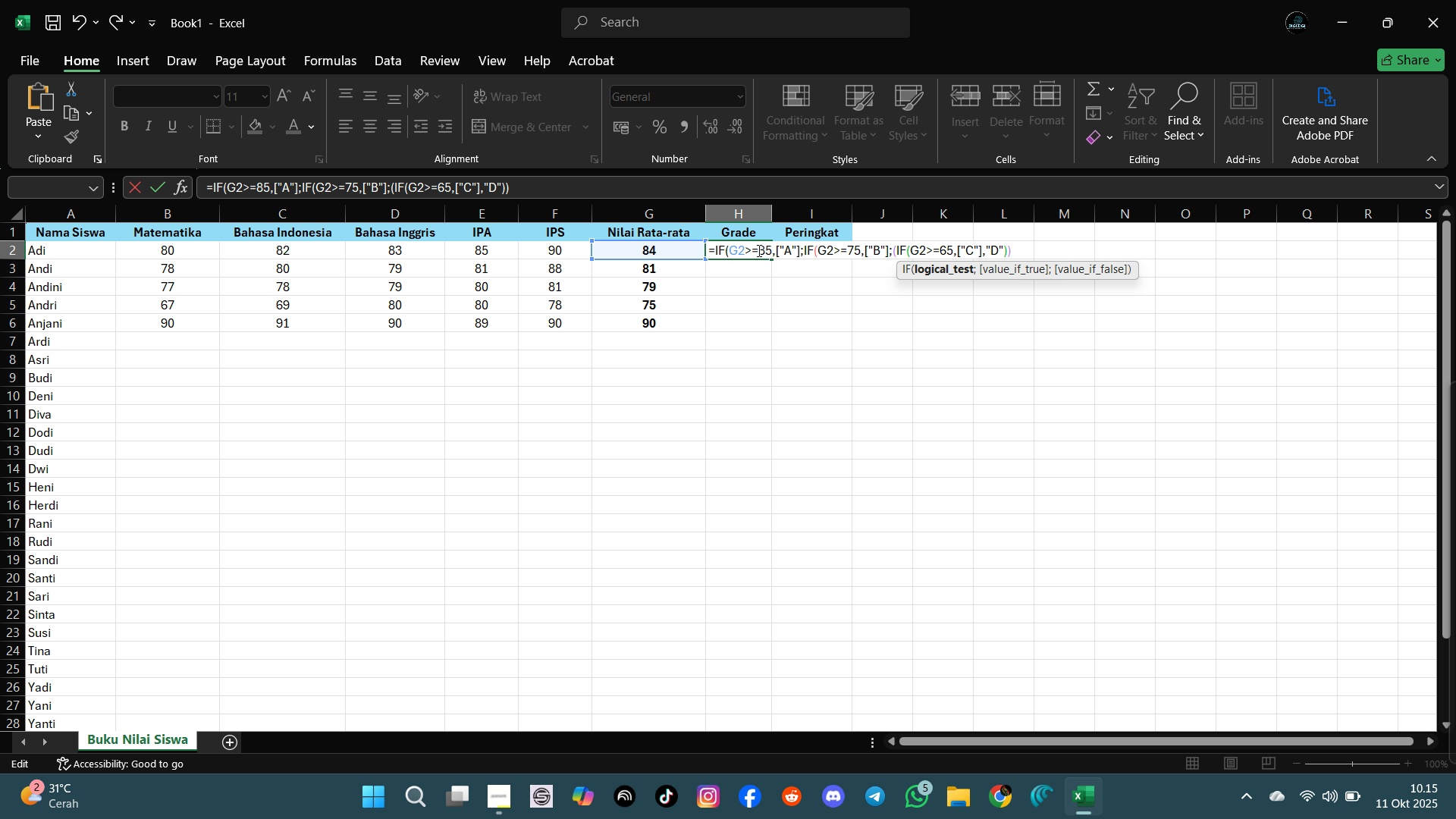 
key(ArrowRight)
 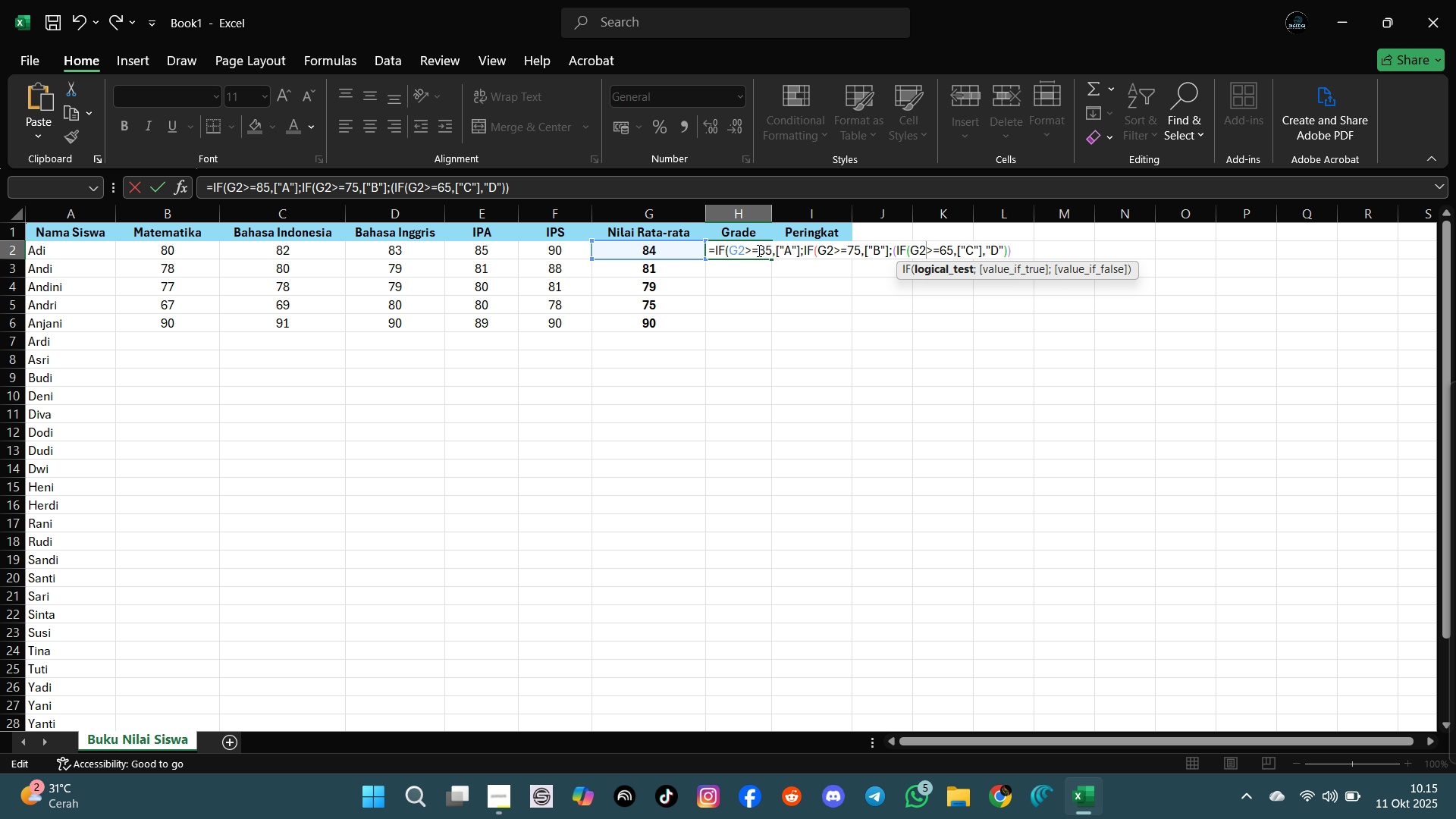 
key(ArrowRight)
 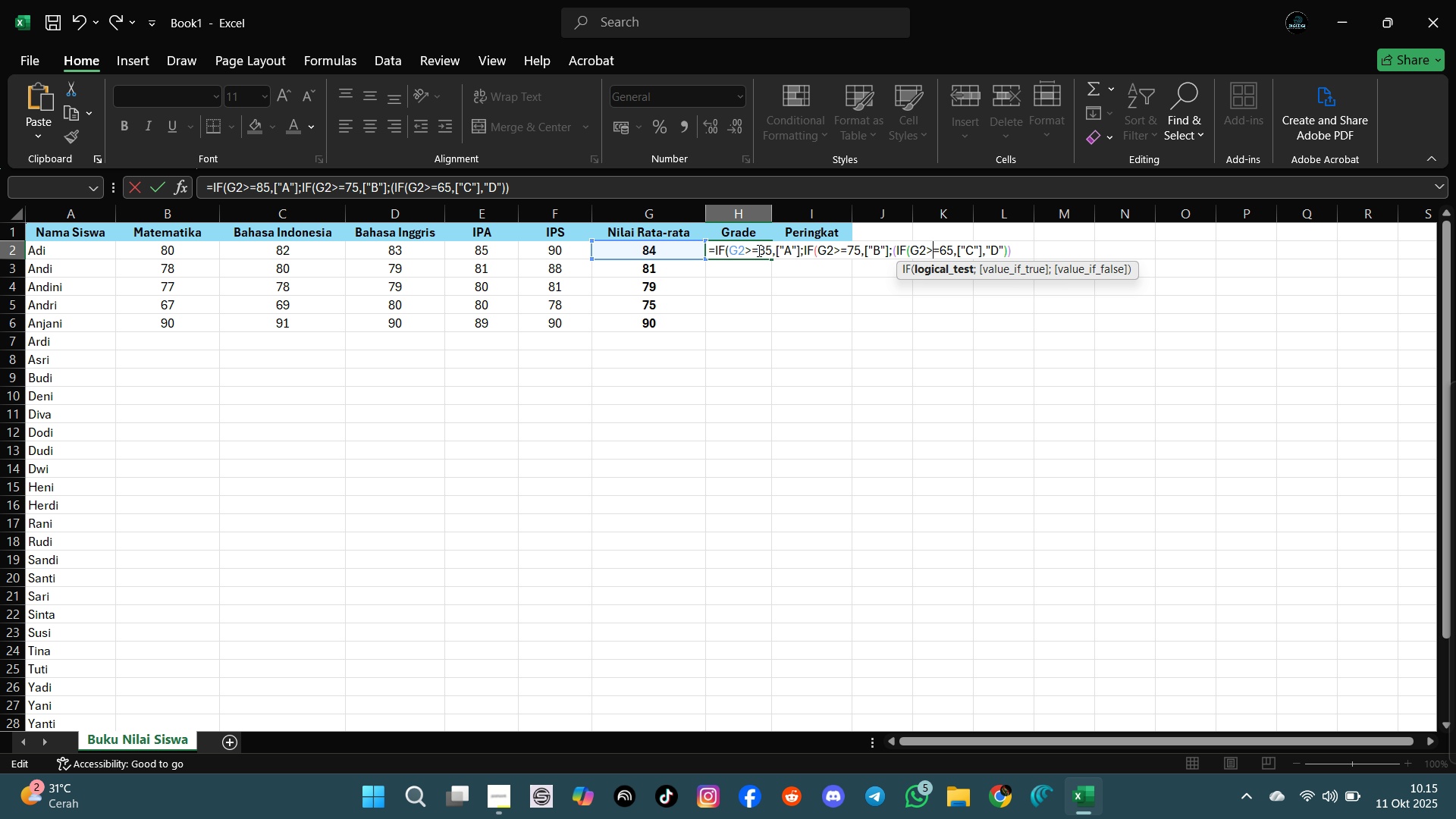 
key(ArrowRight)
 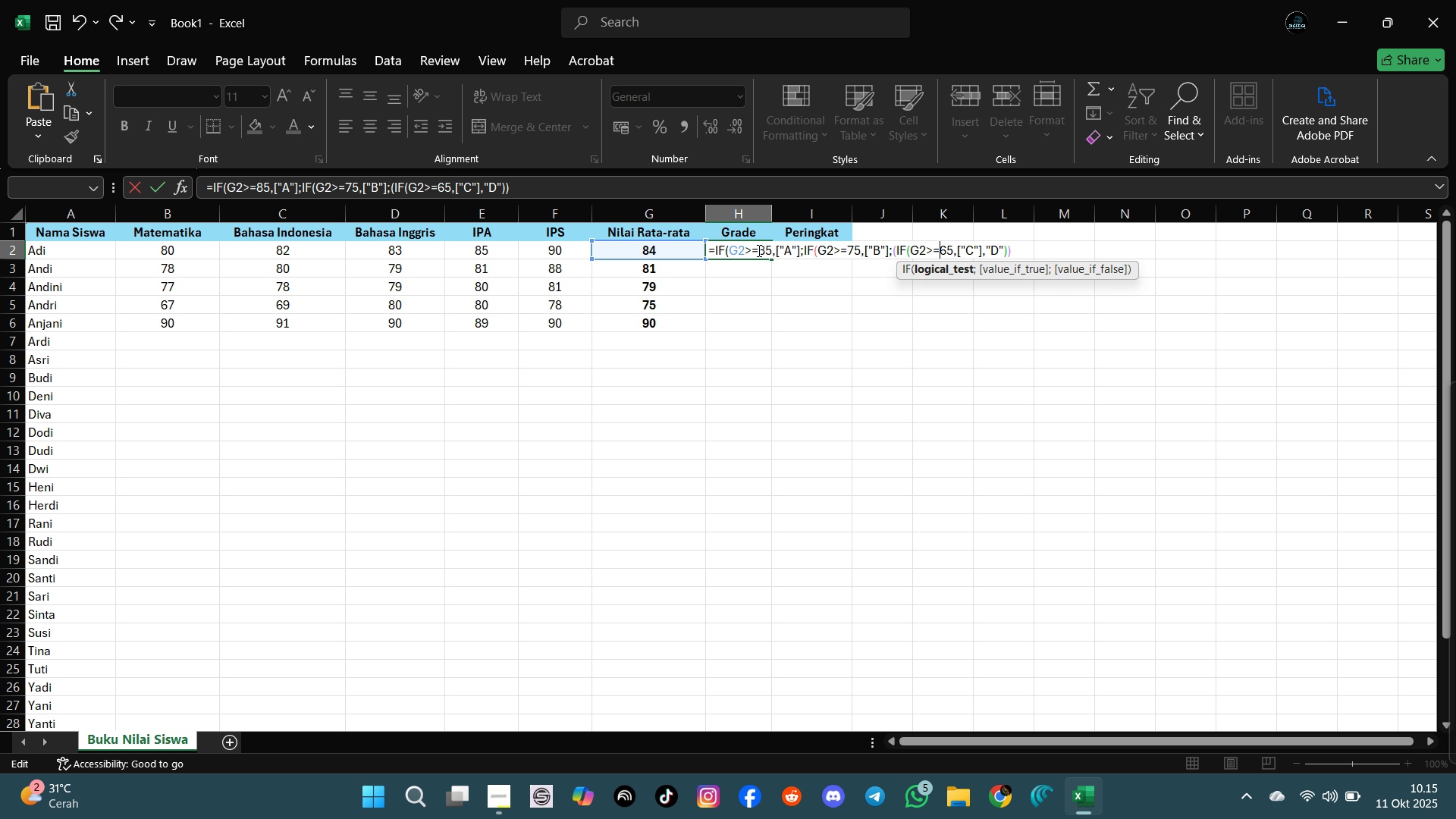 
key(ArrowRight)
 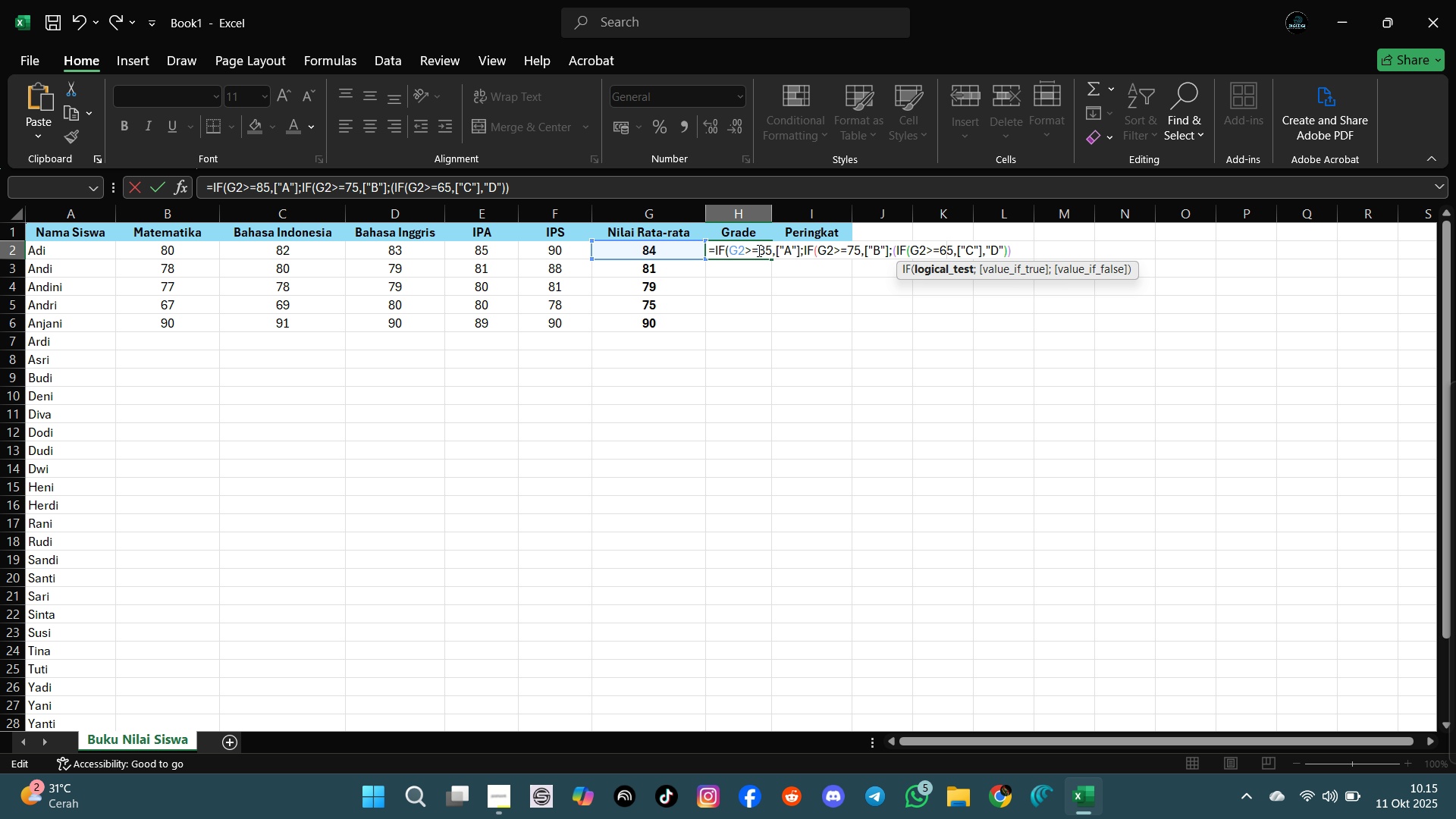 
key(ArrowRight)
 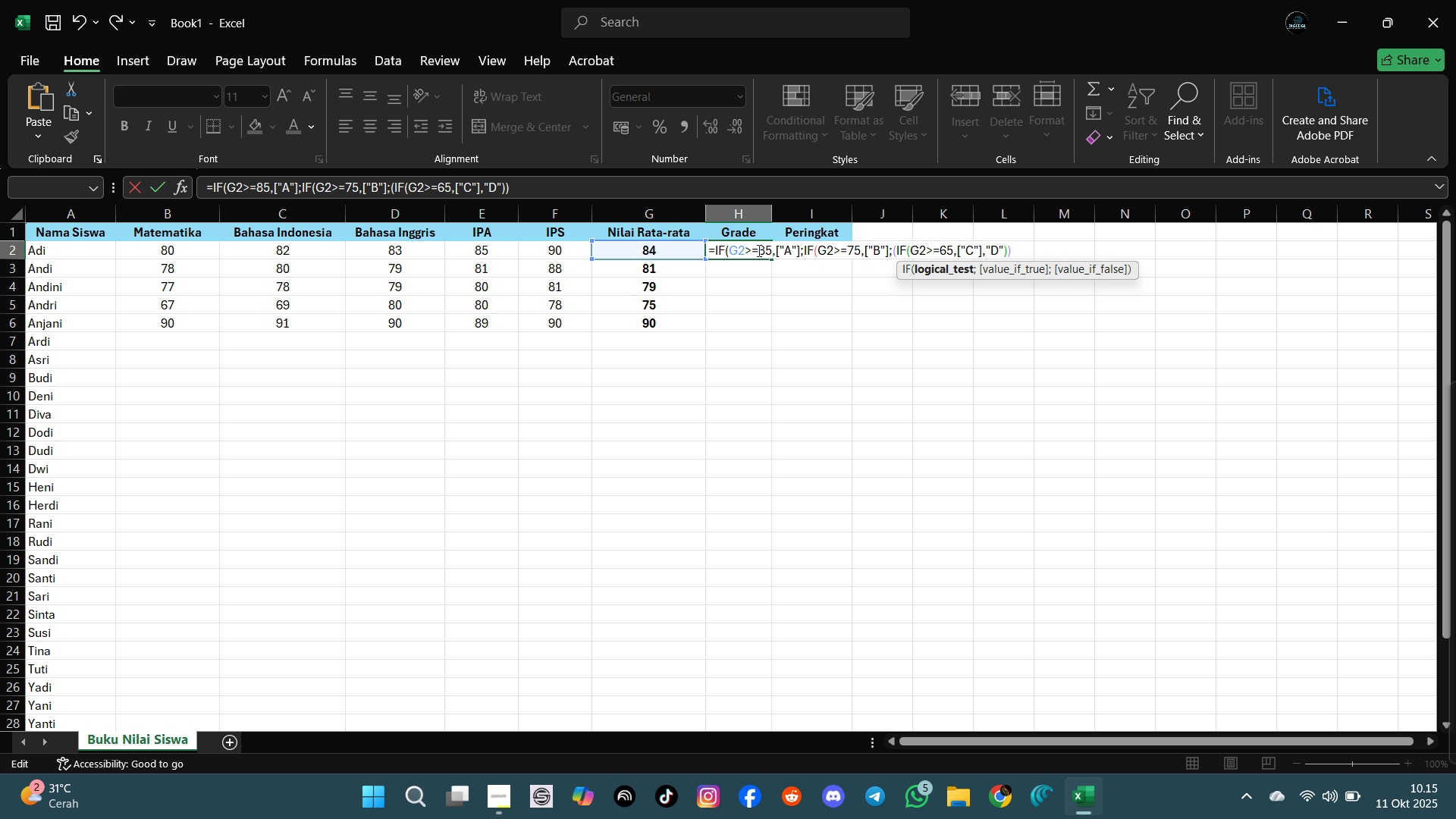 
key(ArrowRight)
 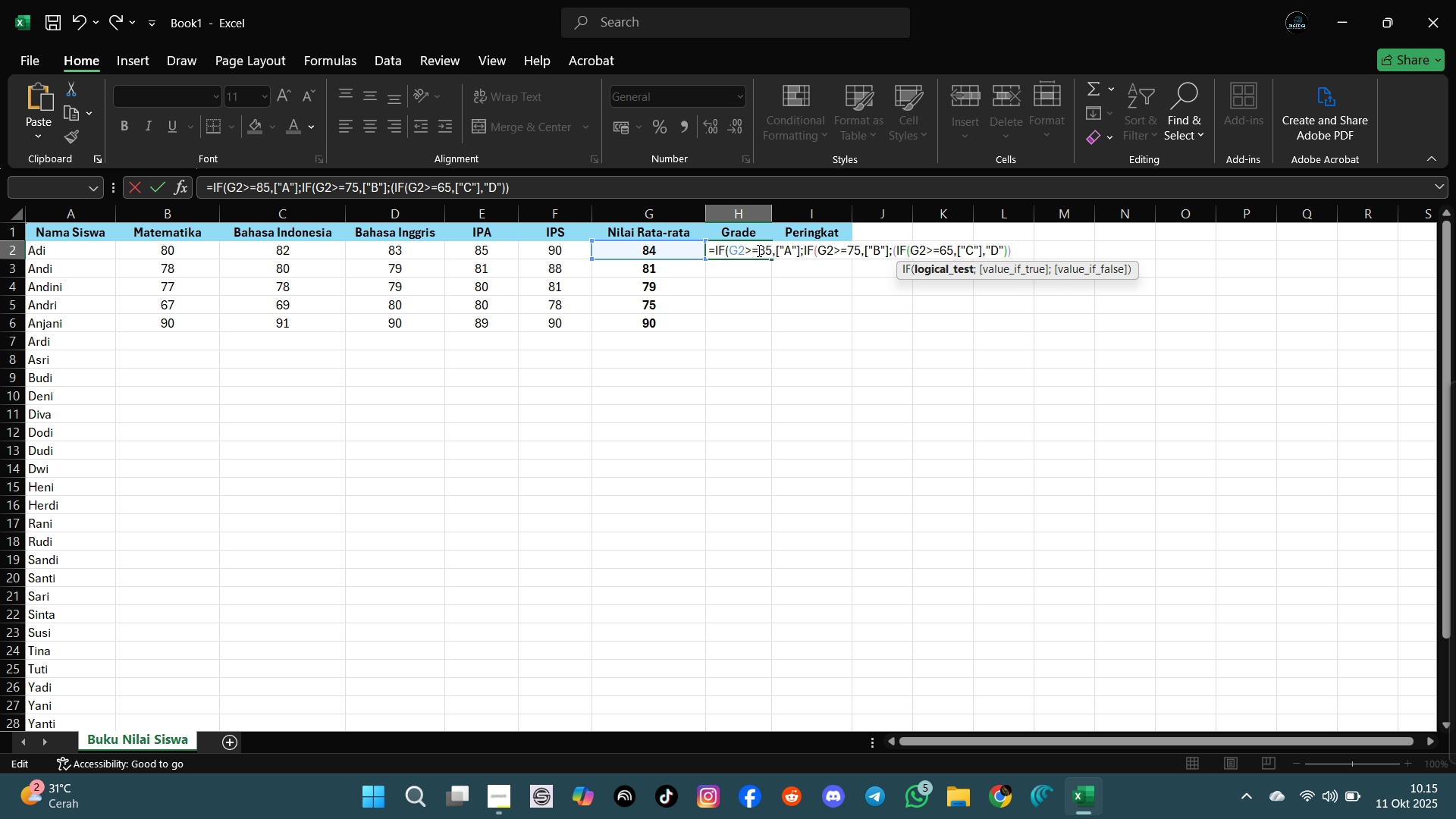 
key(ArrowRight)
 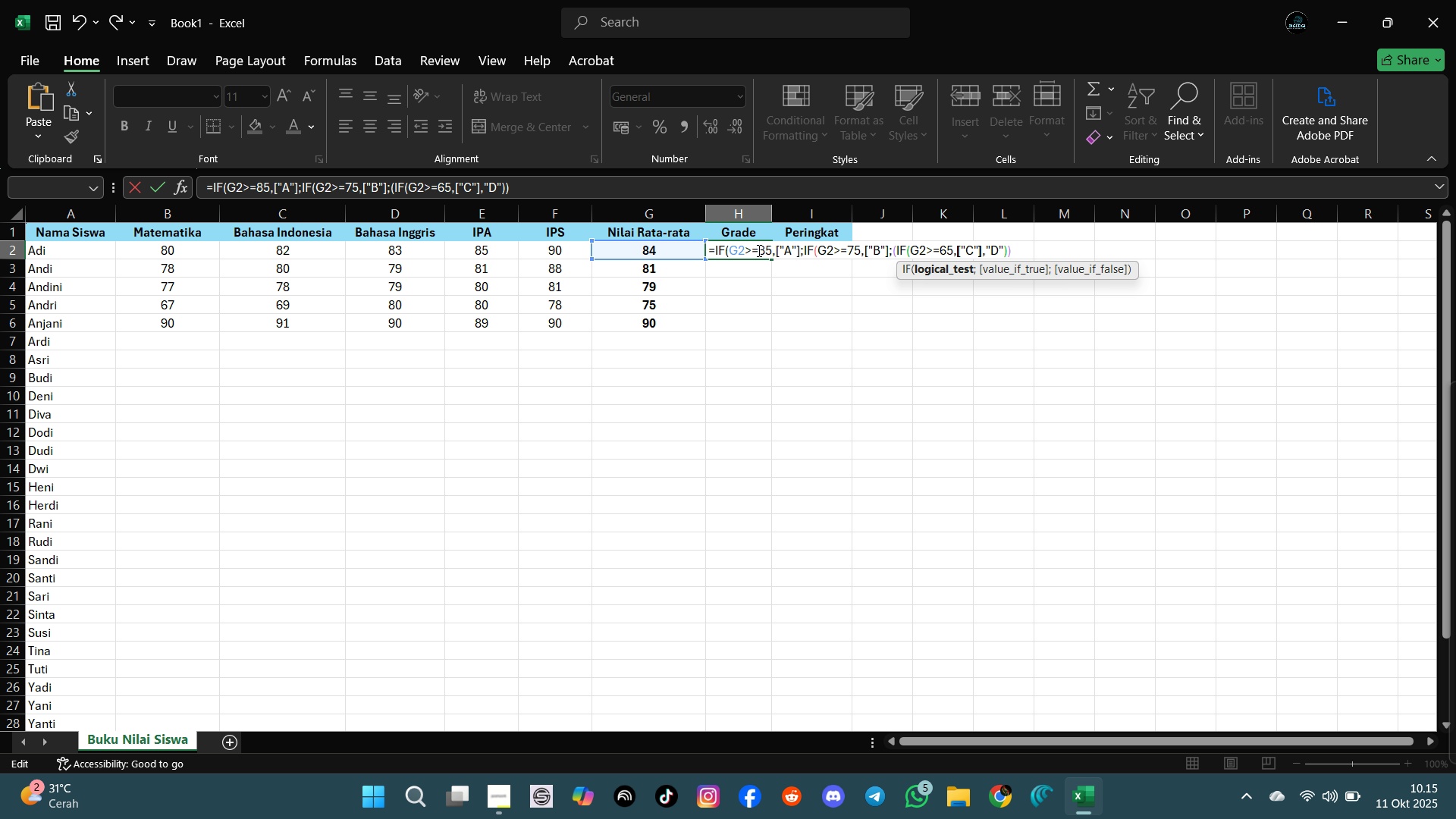 
key(ArrowRight)
 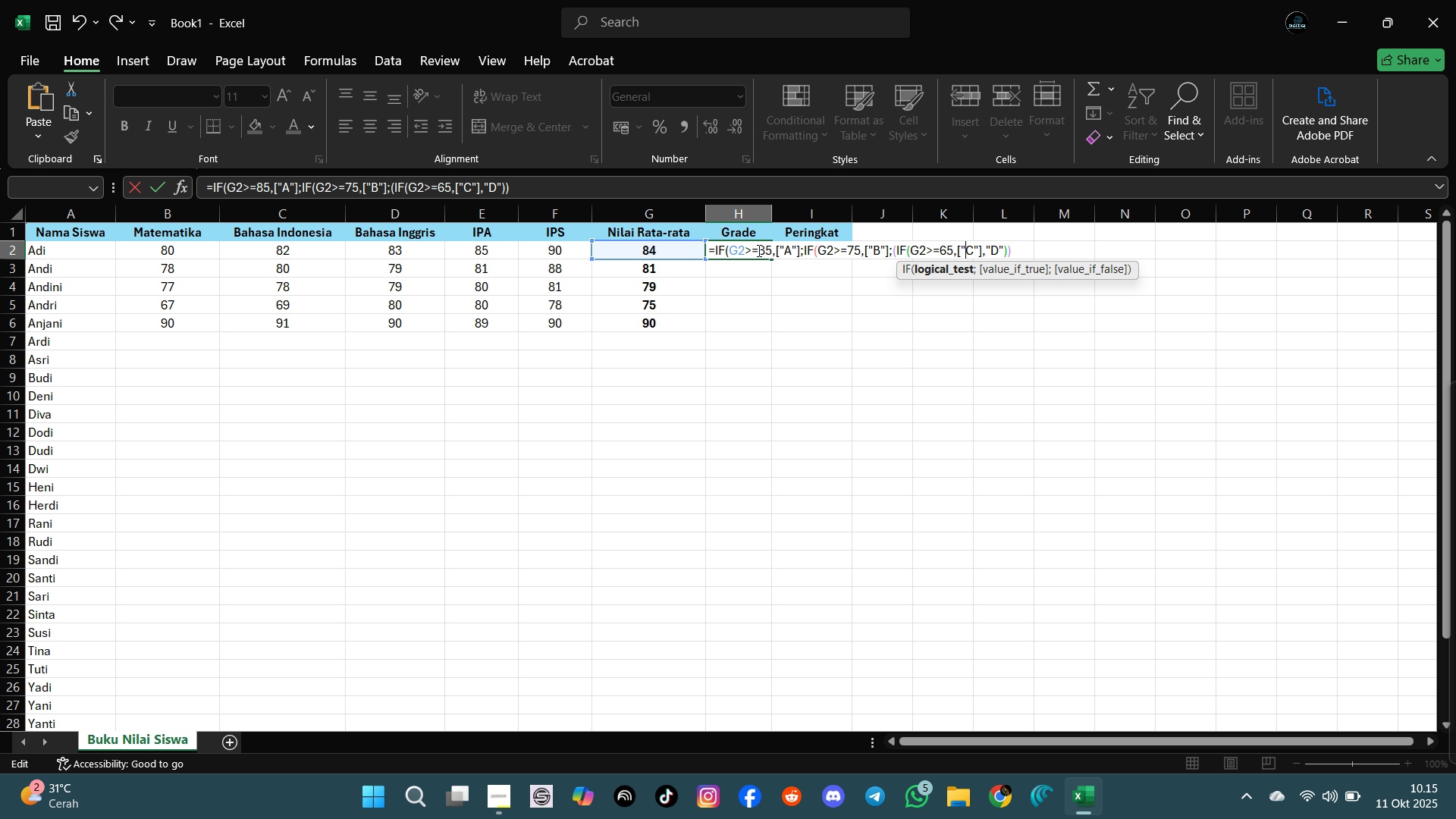 
key(ArrowRight)
 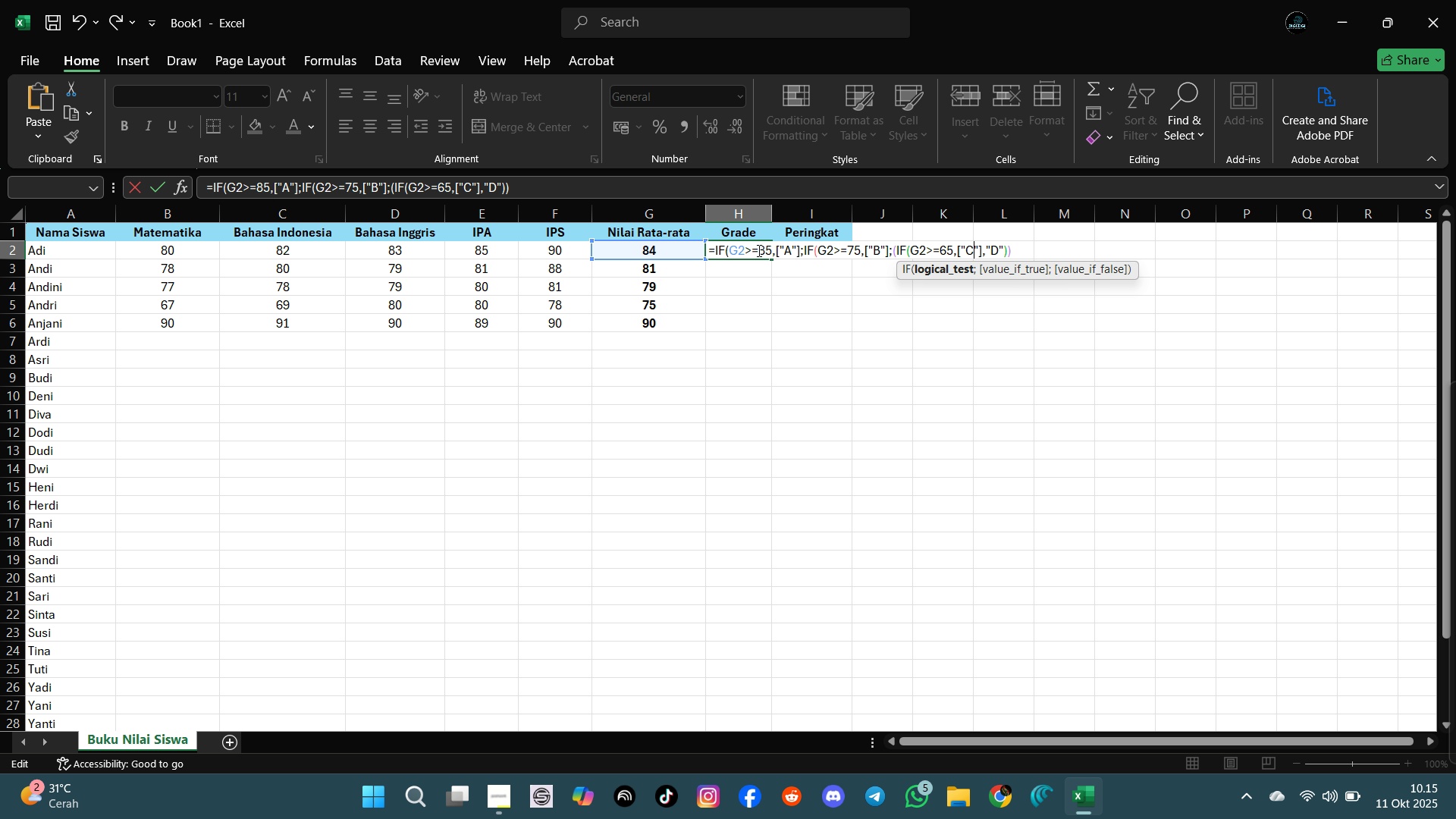 
key(ArrowRight)
 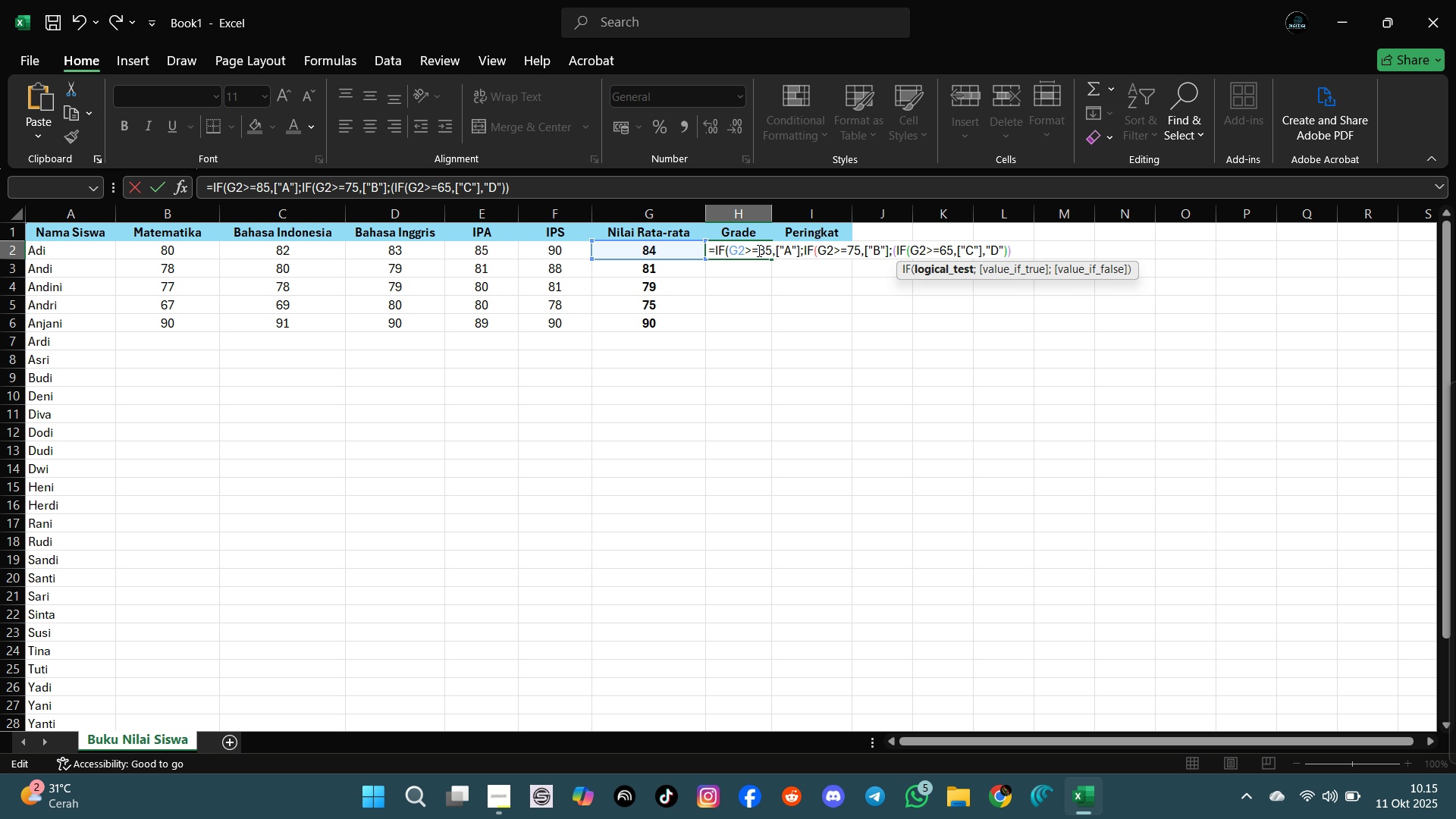 
key(ArrowRight)
 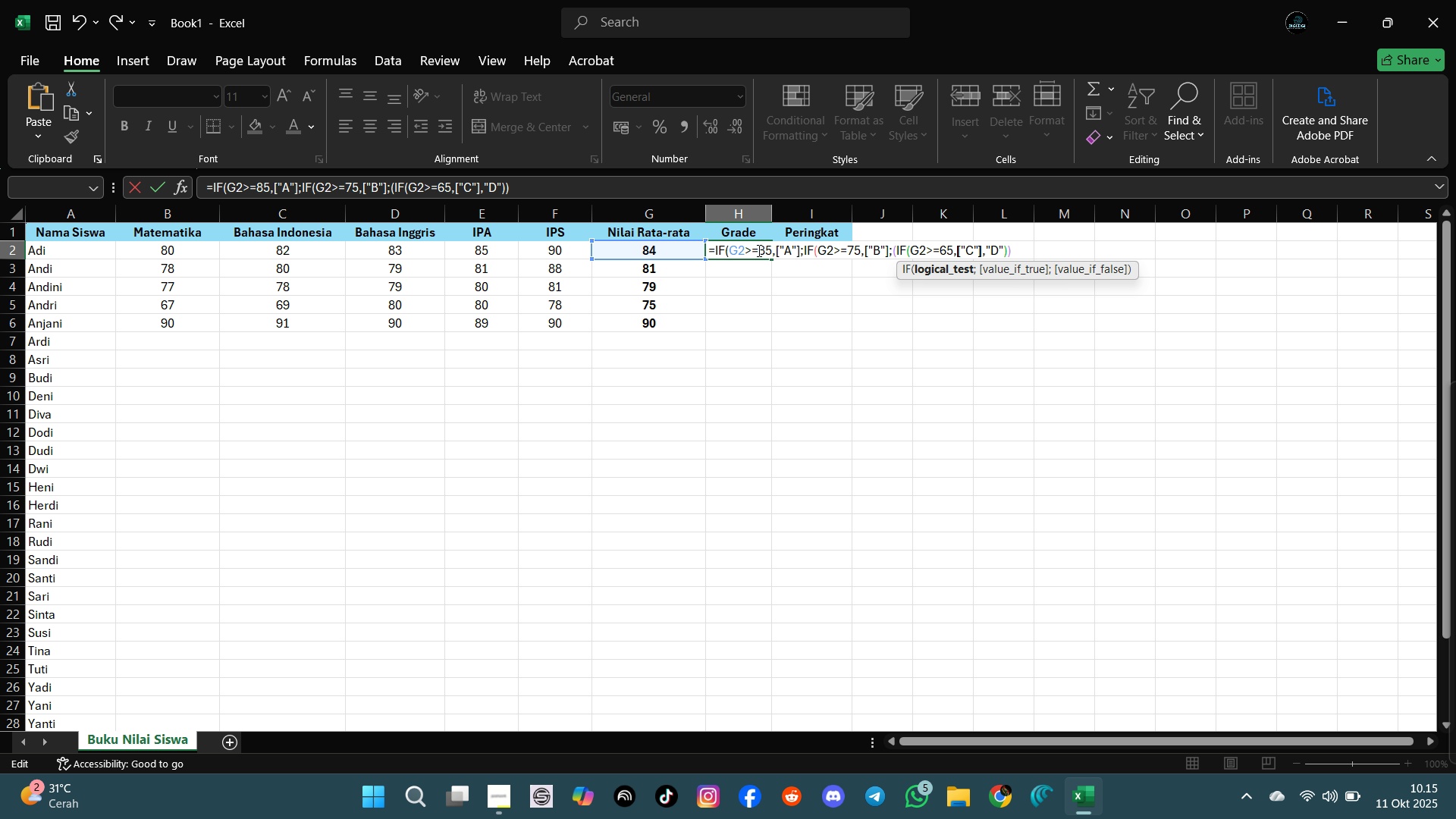 
key(ArrowRight)
 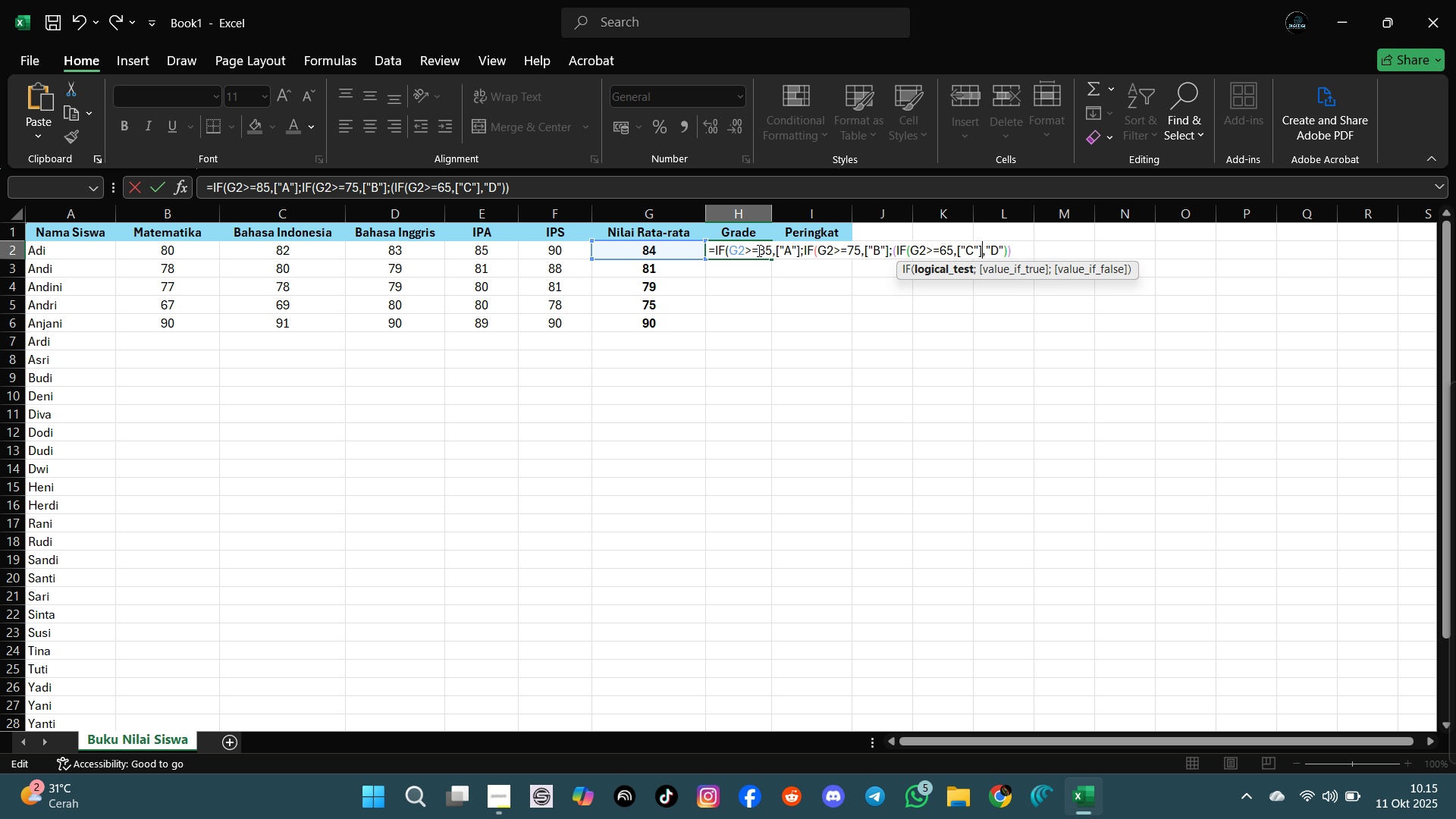 
key(ArrowRight)
 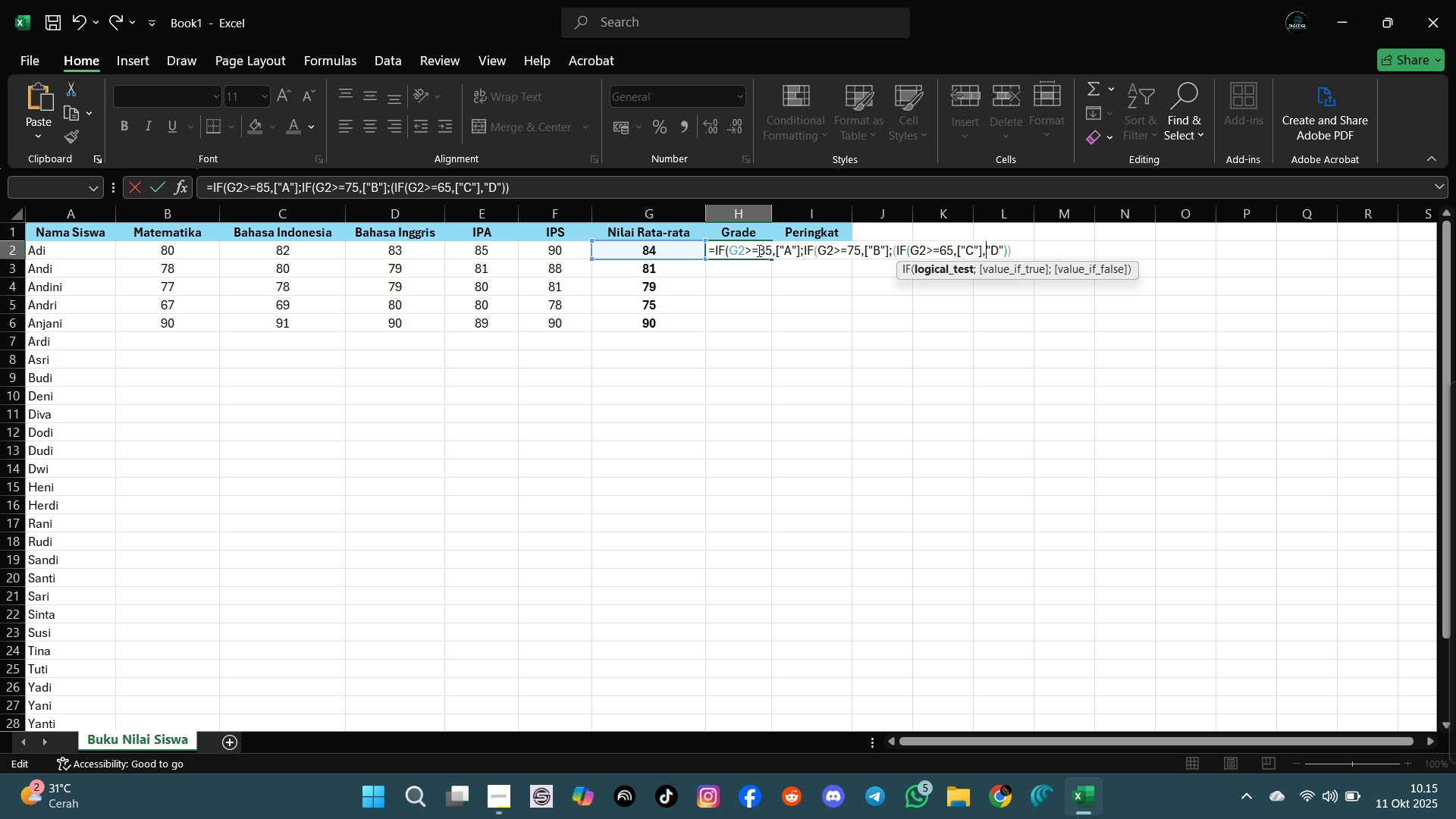 
key(BracketLeft)
 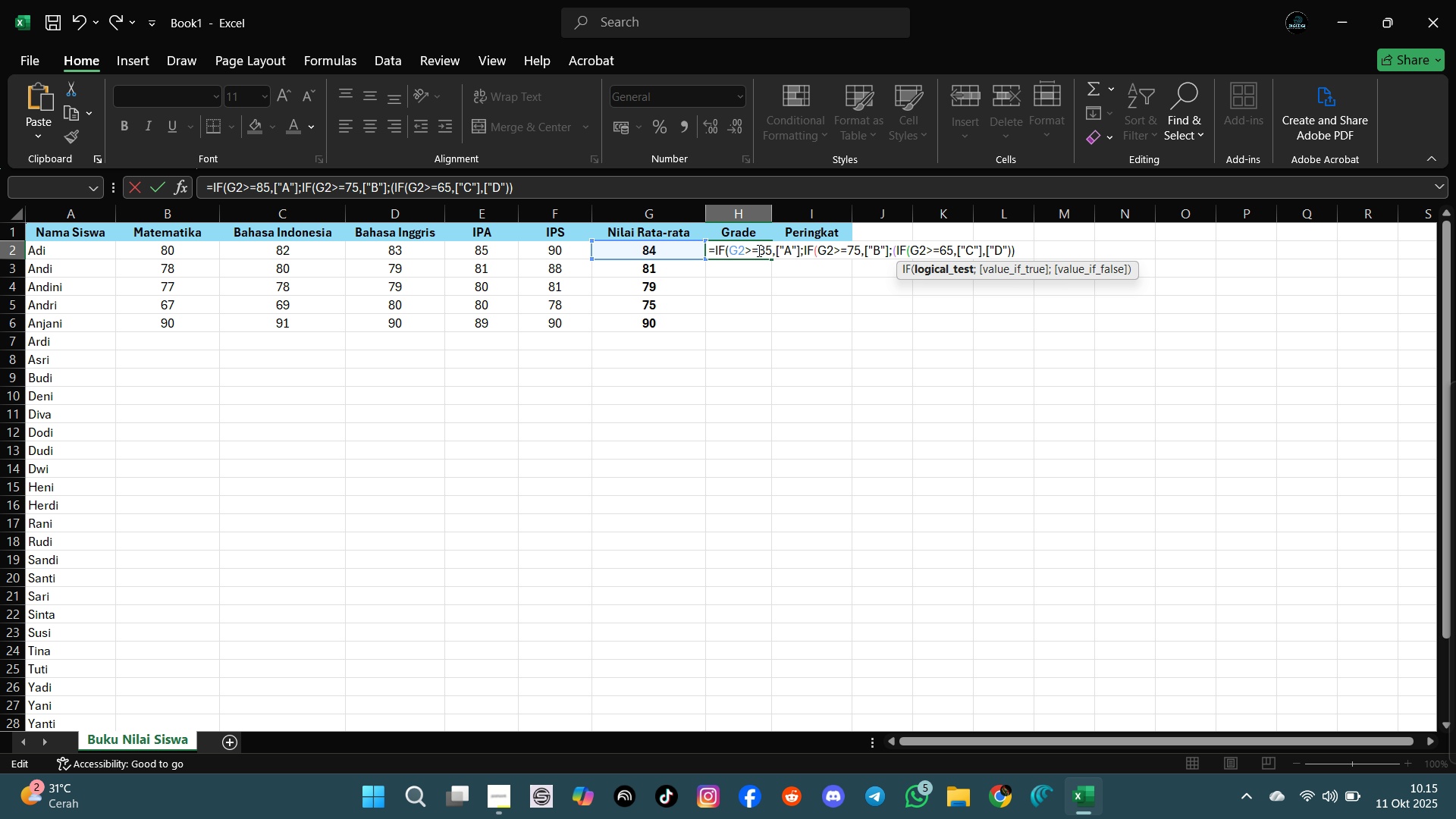 
key(ArrowRight)
 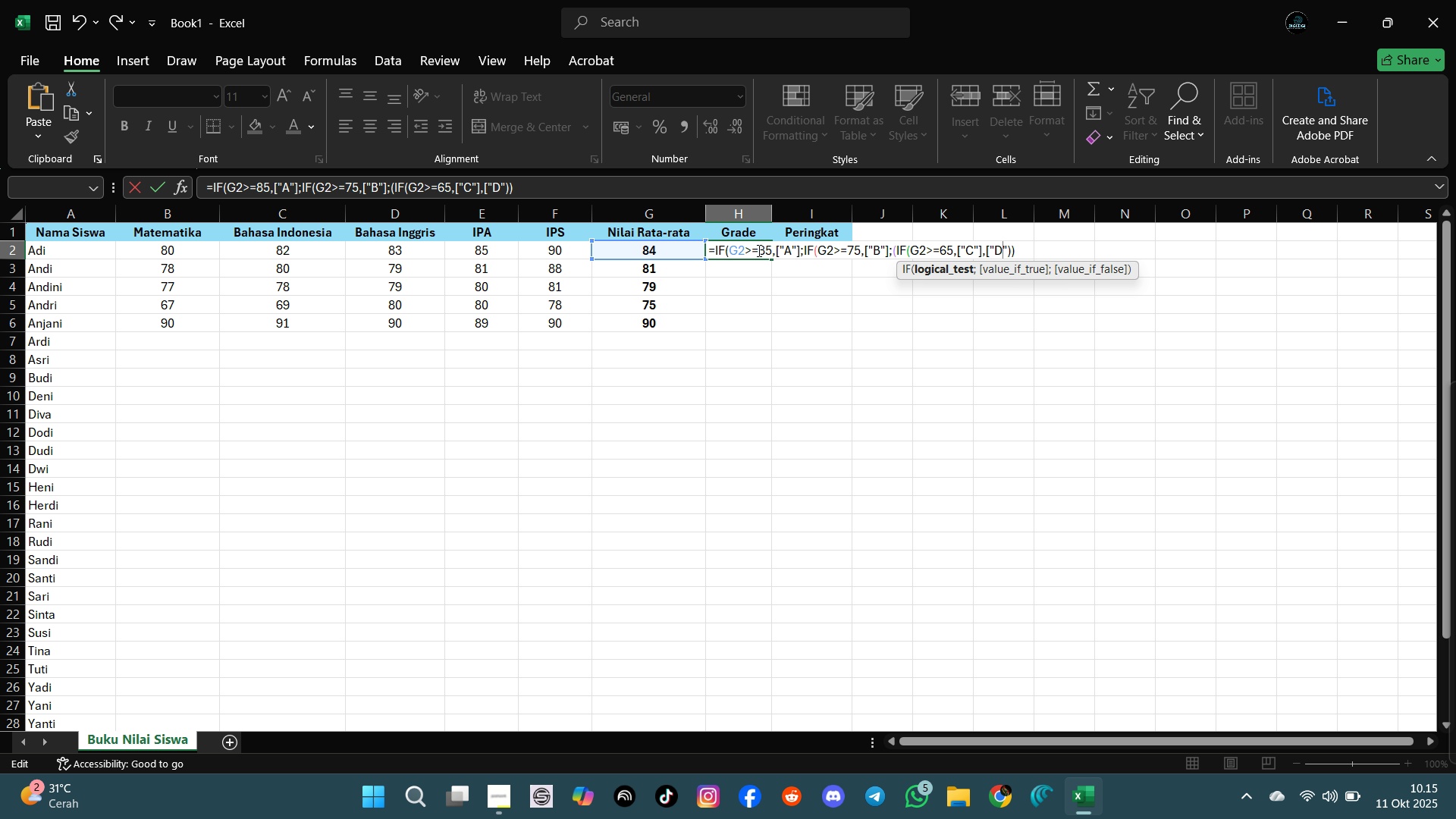 
key(ArrowRight)
 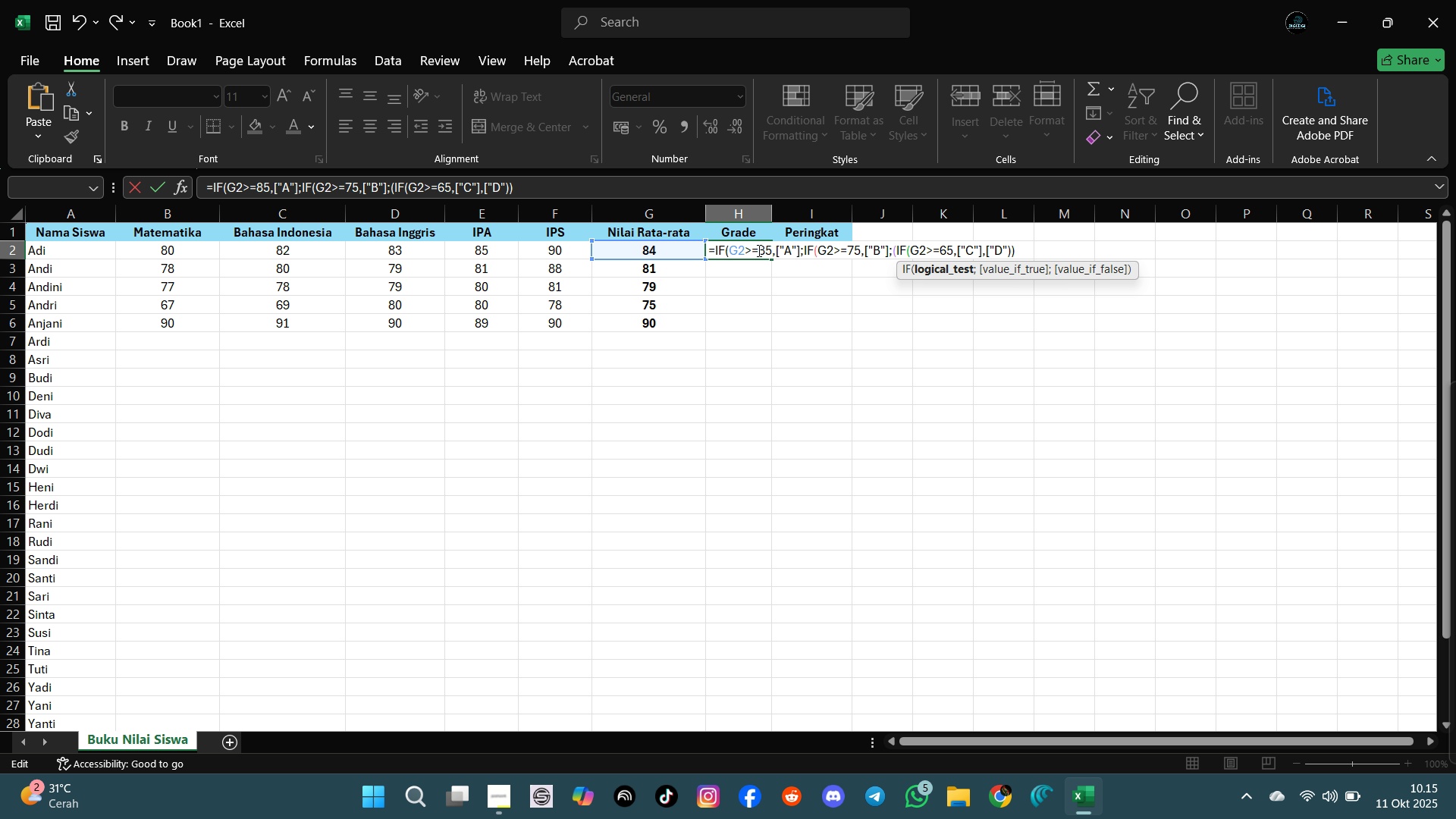 
key(ArrowRight)
 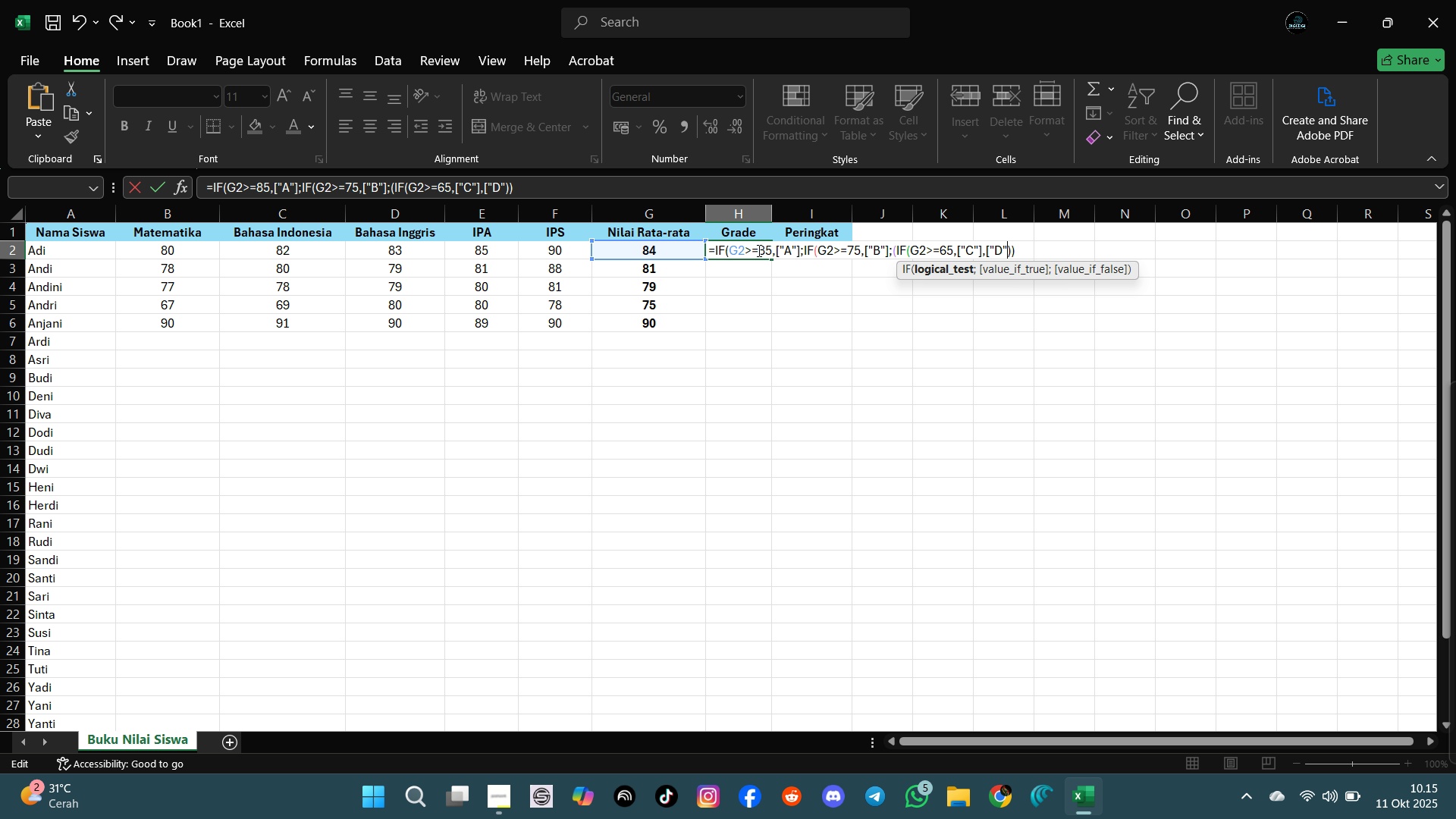 
key(BracketRight)
 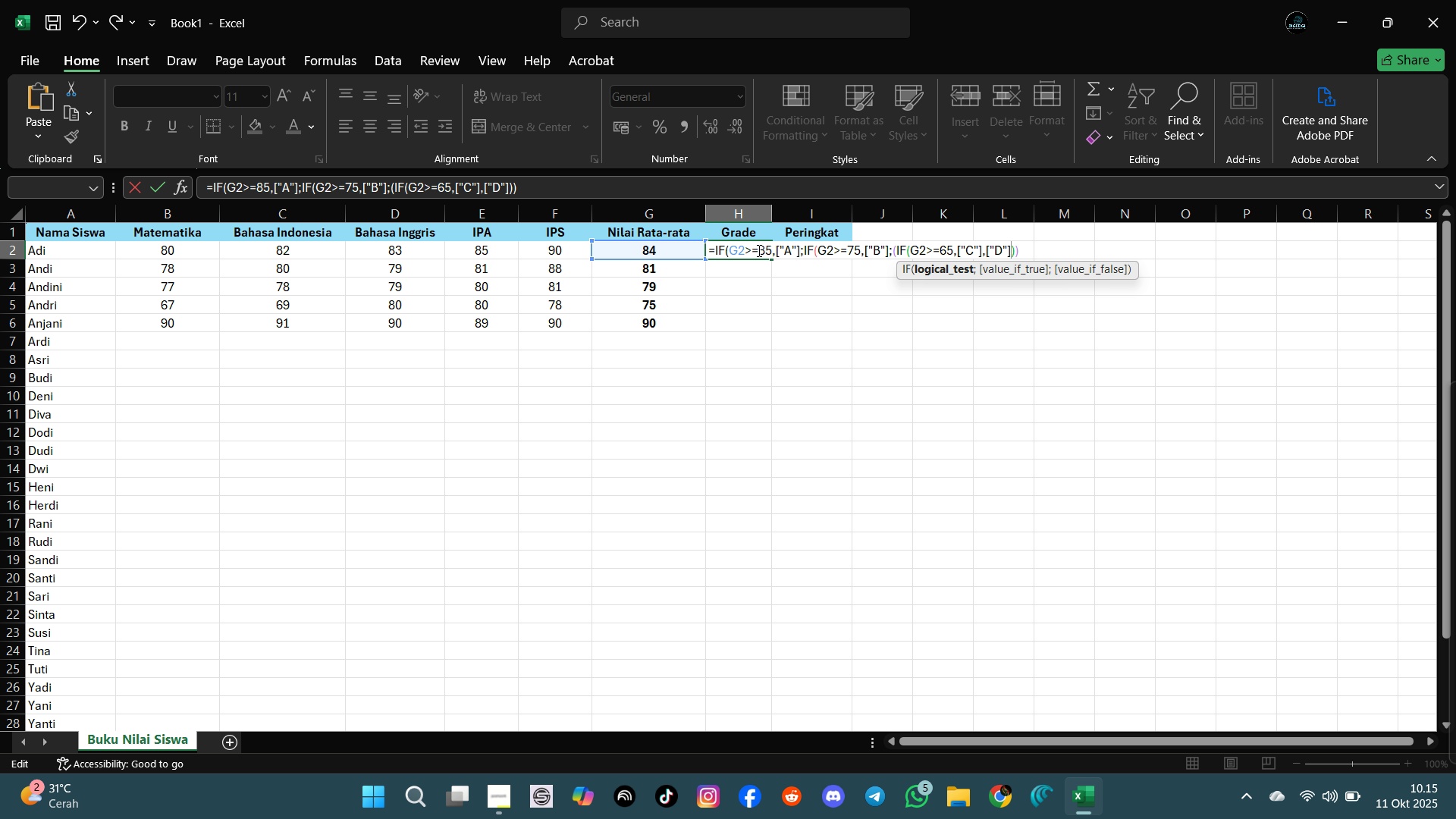 
key(Enter)
 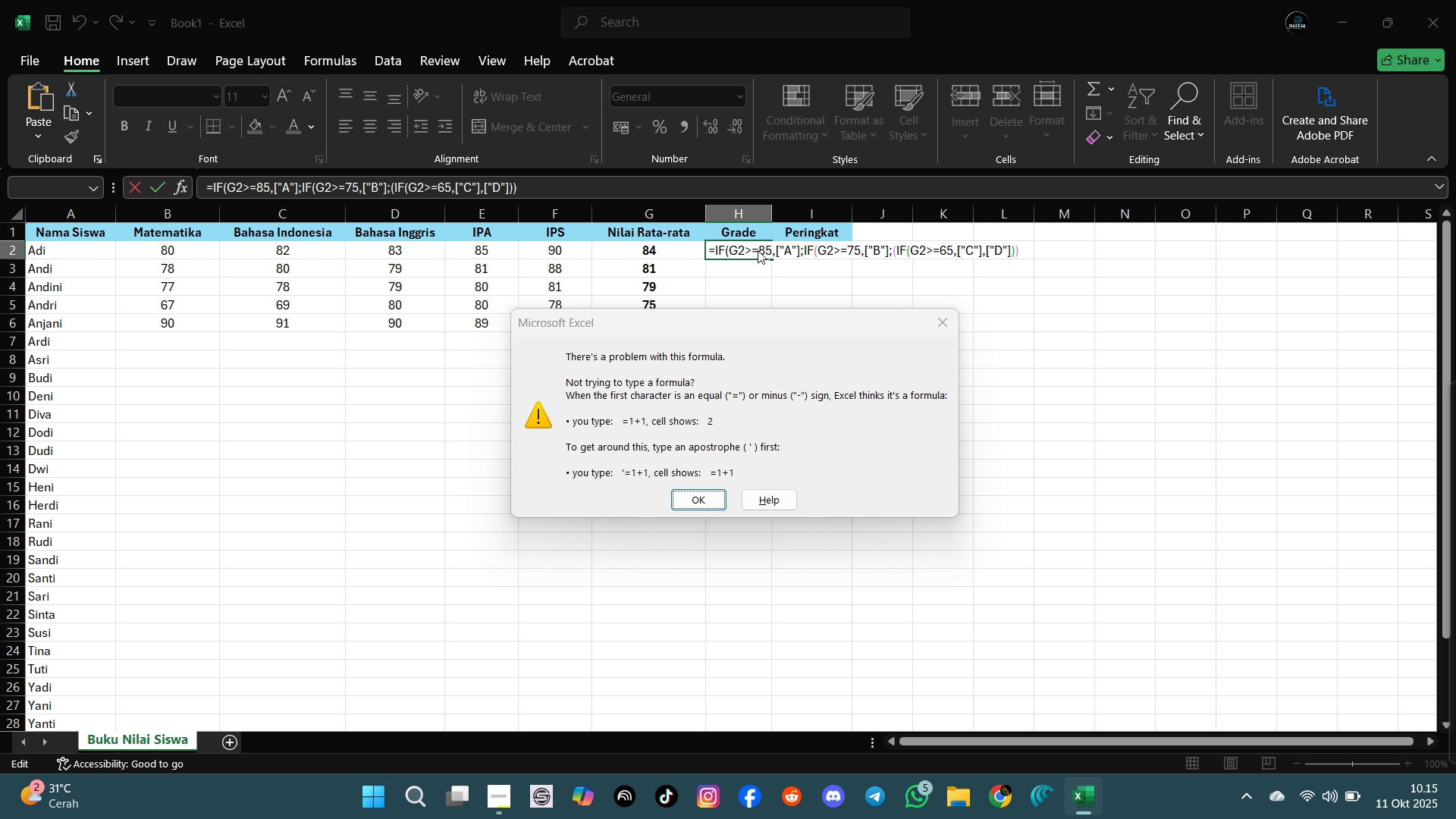 
key(Enter)
 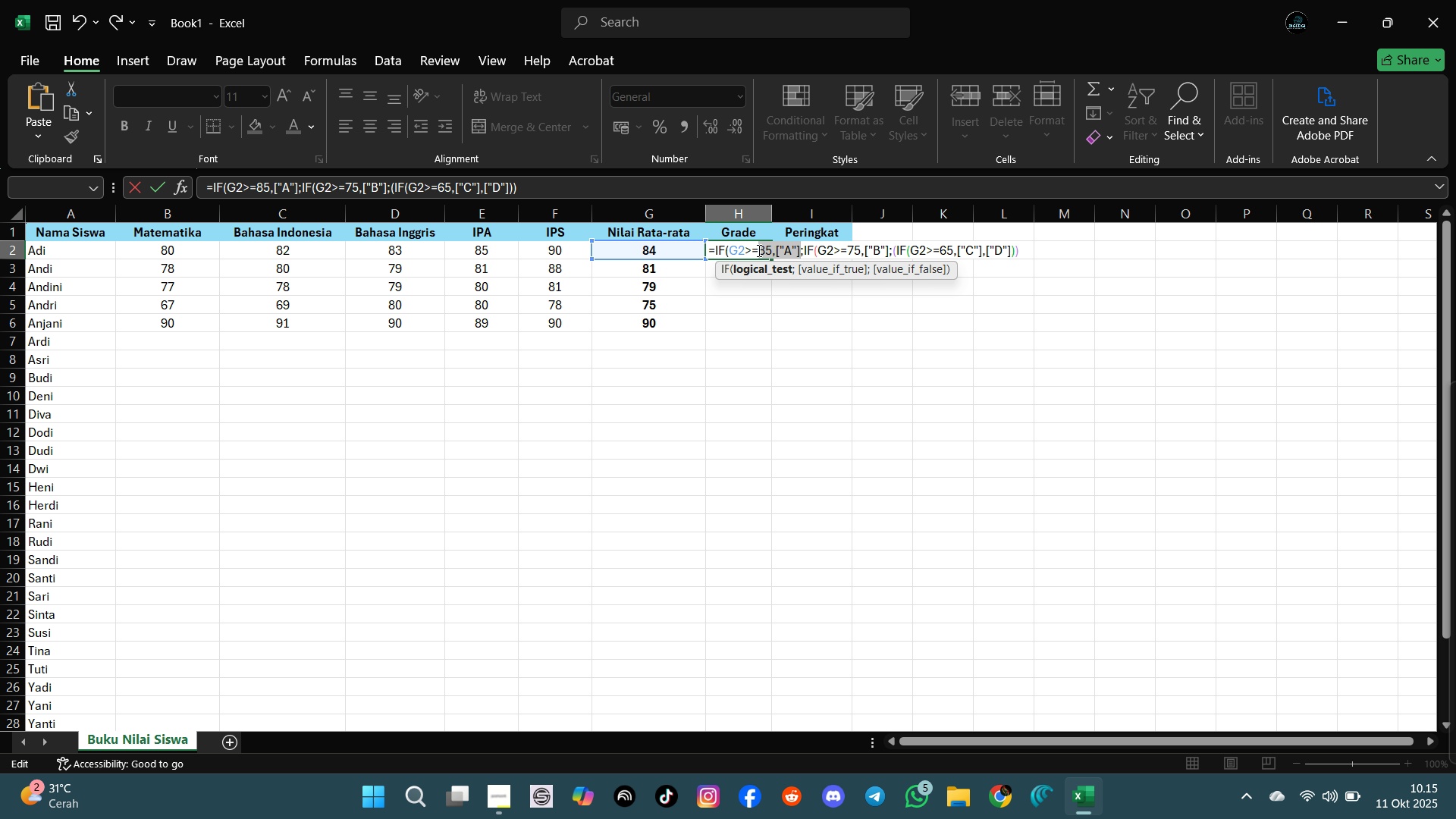 
wait(6.85)
 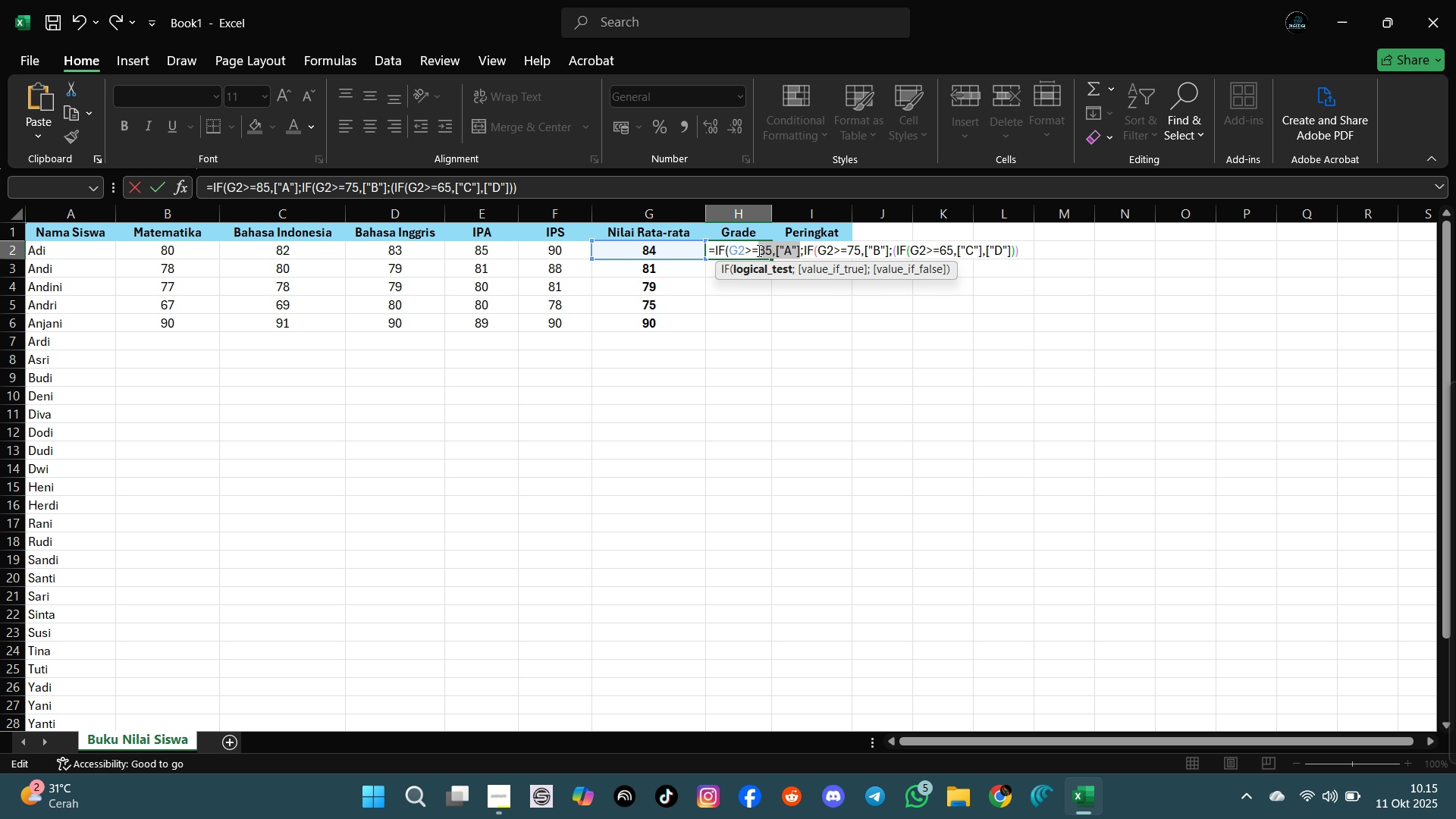 
key(ArrowLeft)
 